 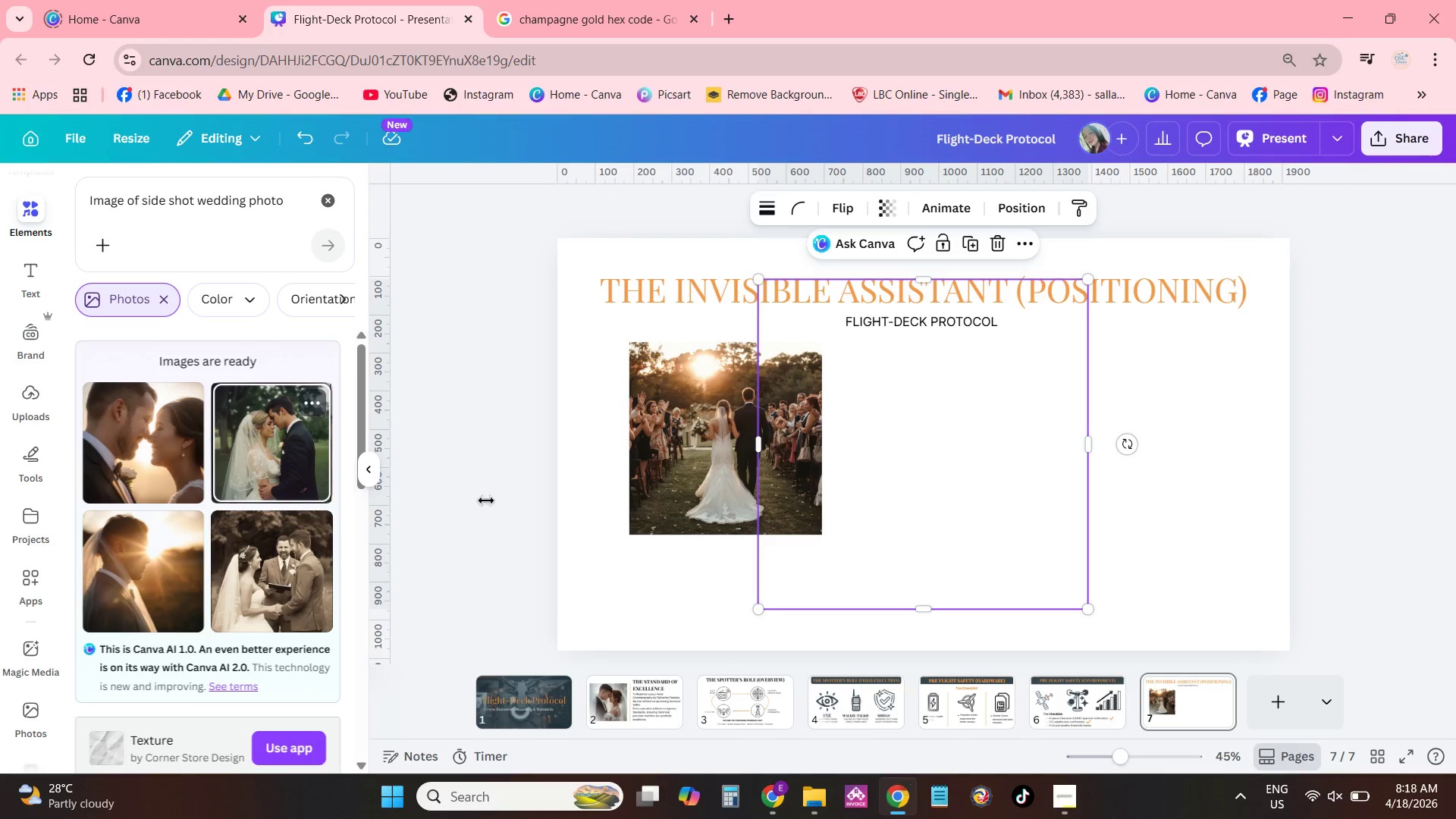 
left_click_drag(start_coordinate=[965, 483], to_coordinate=[1131, 523])
 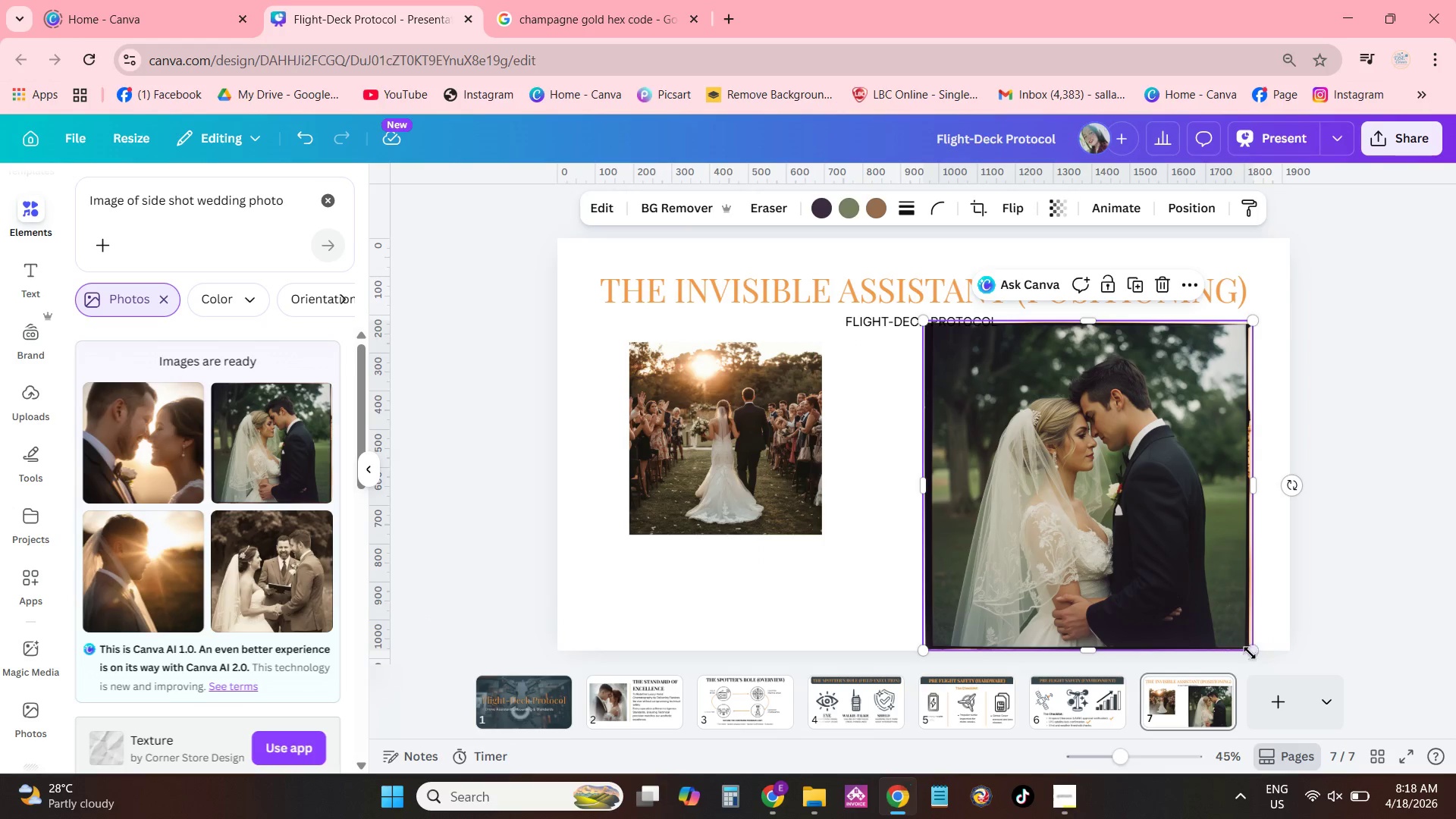 
left_click_drag(start_coordinate=[1250, 653], to_coordinate=[1137, 543])
 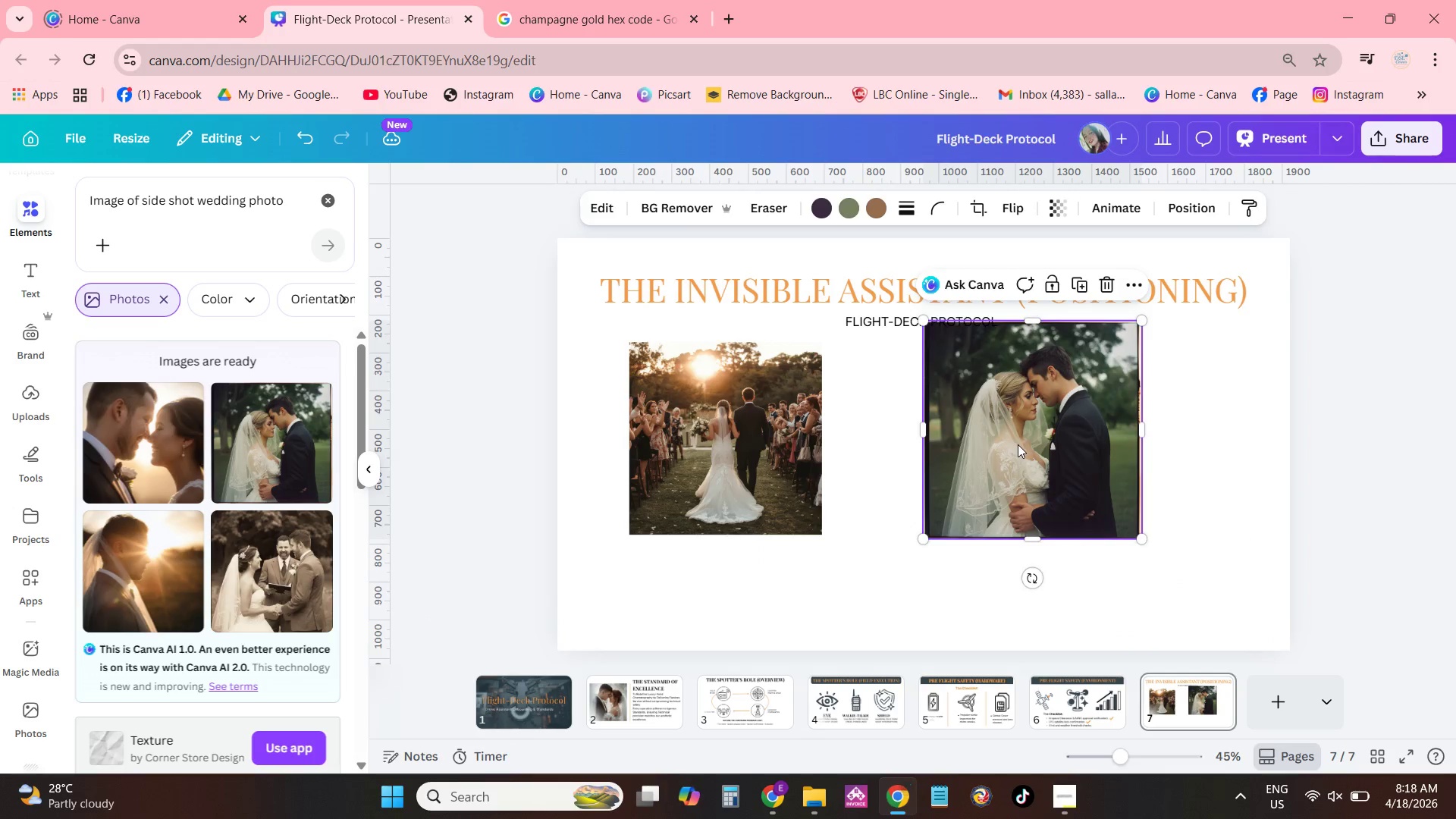 
left_click_drag(start_coordinate=[1018, 444], to_coordinate=[1103, 464])
 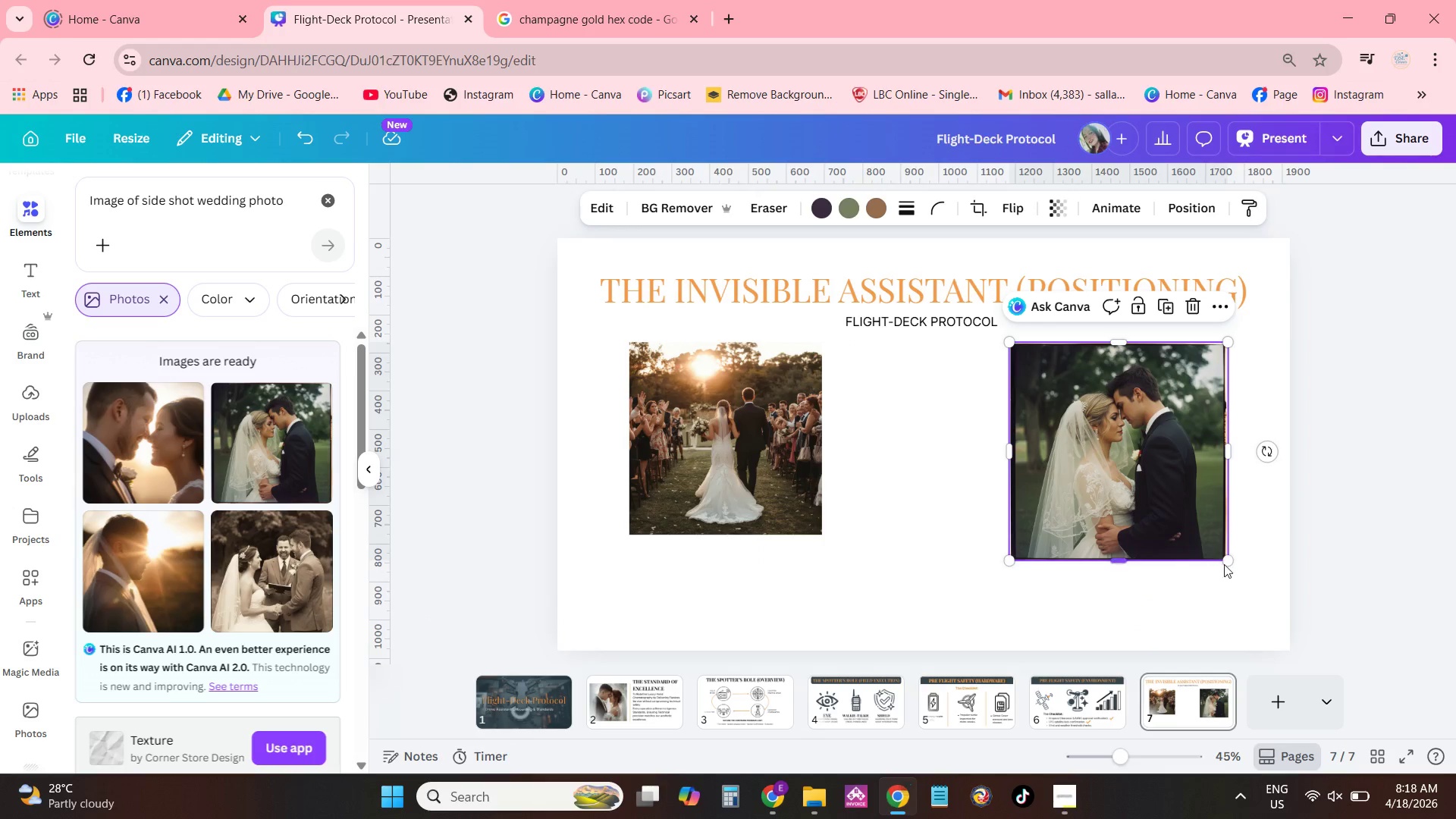 
left_click_drag(start_coordinate=[1227, 566], to_coordinate=[1201, 544])
 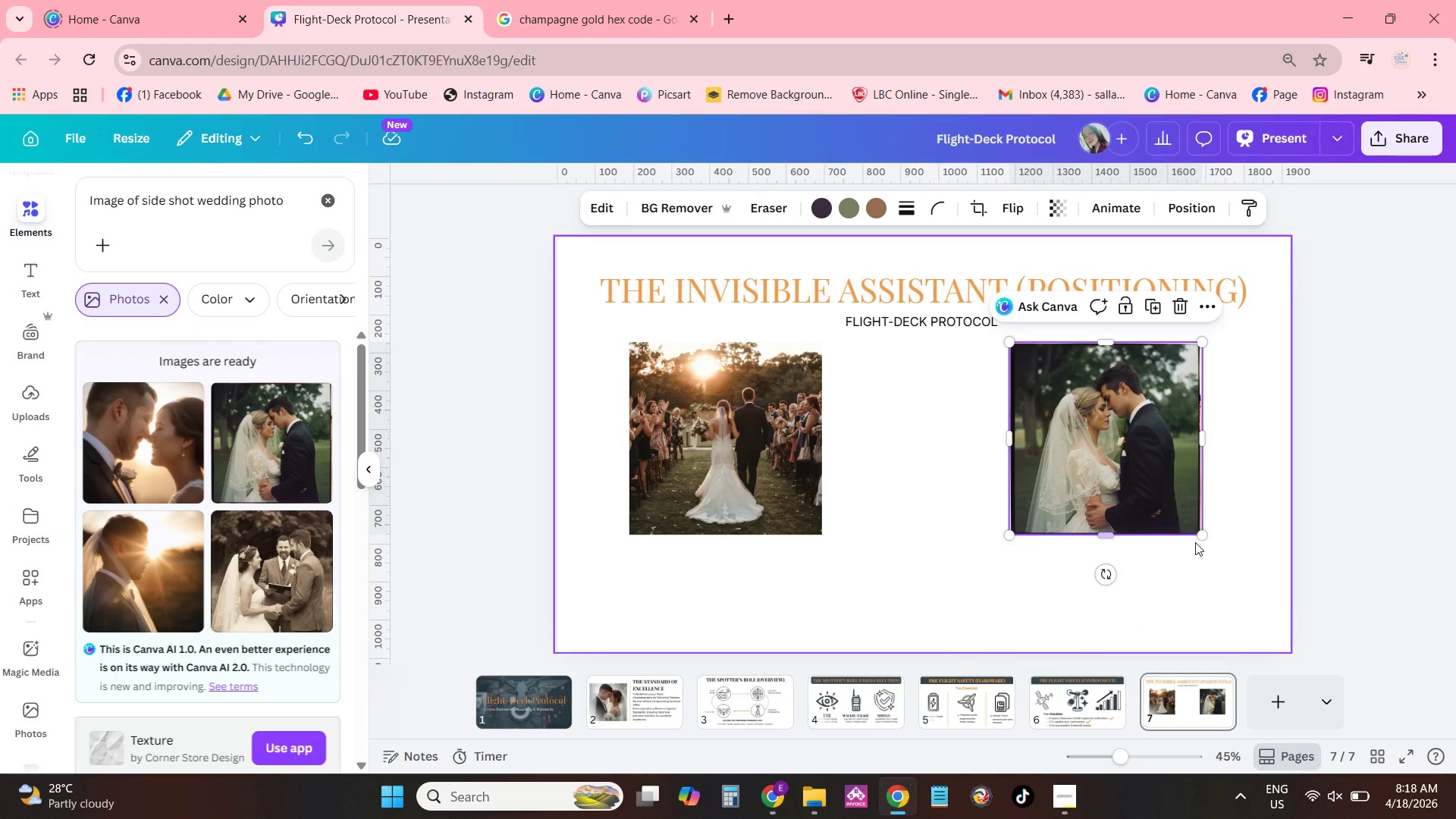 
left_click([1200, 535])
 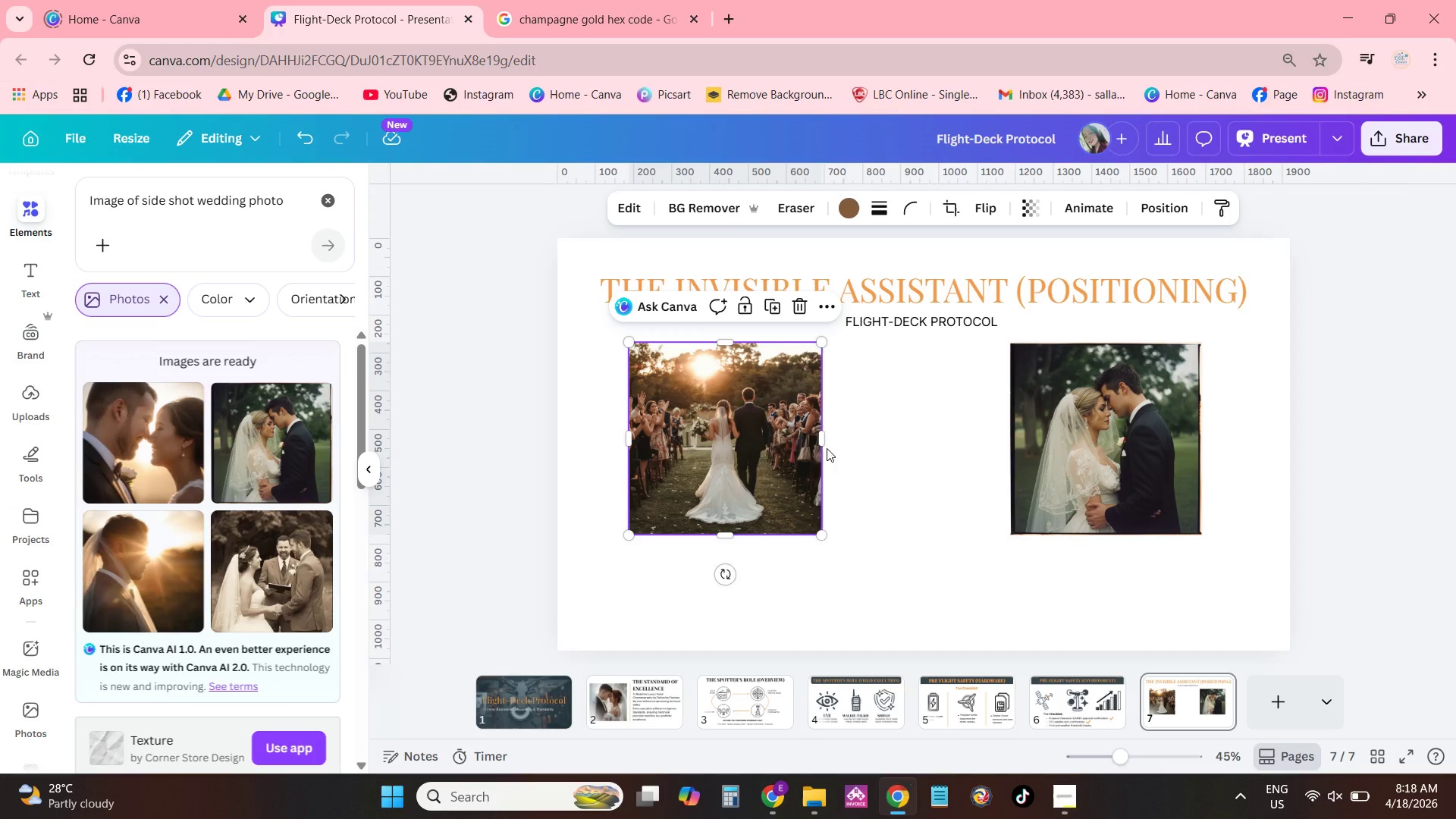 
double_click([1094, 440])
 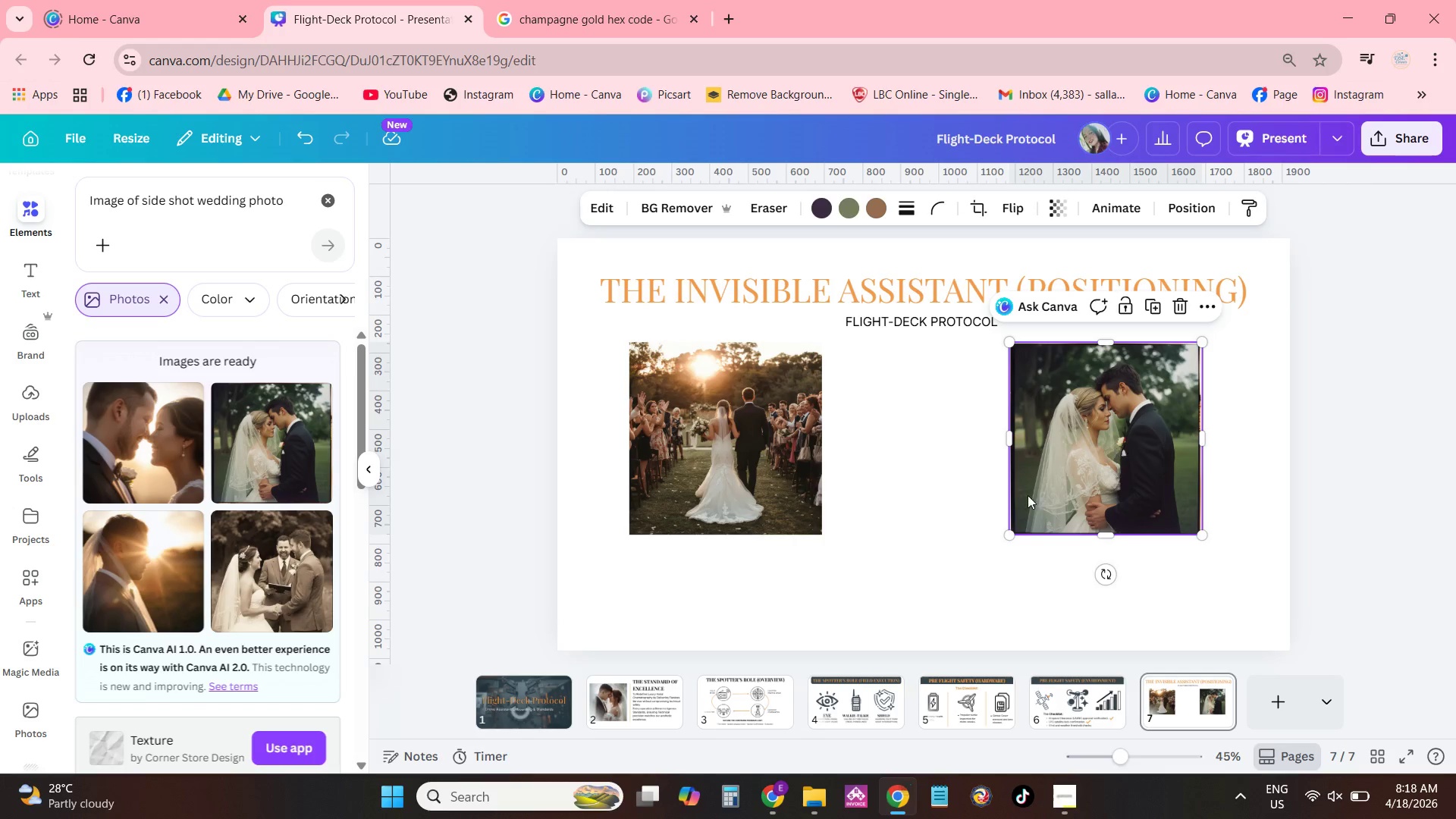 
left_click([902, 513])
 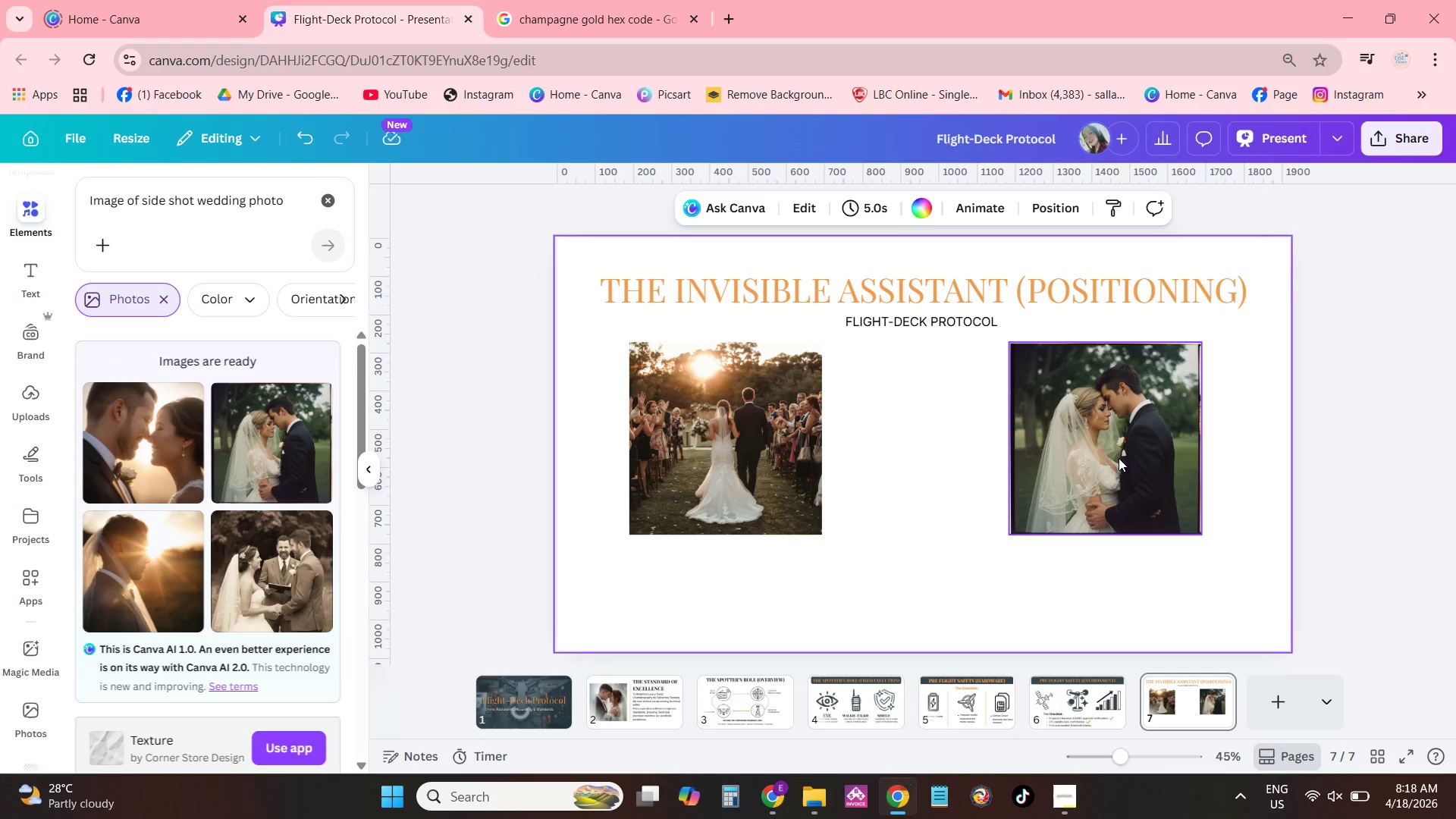 
left_click_drag(start_coordinate=[1120, 453], to_coordinate=[1142, 450])
 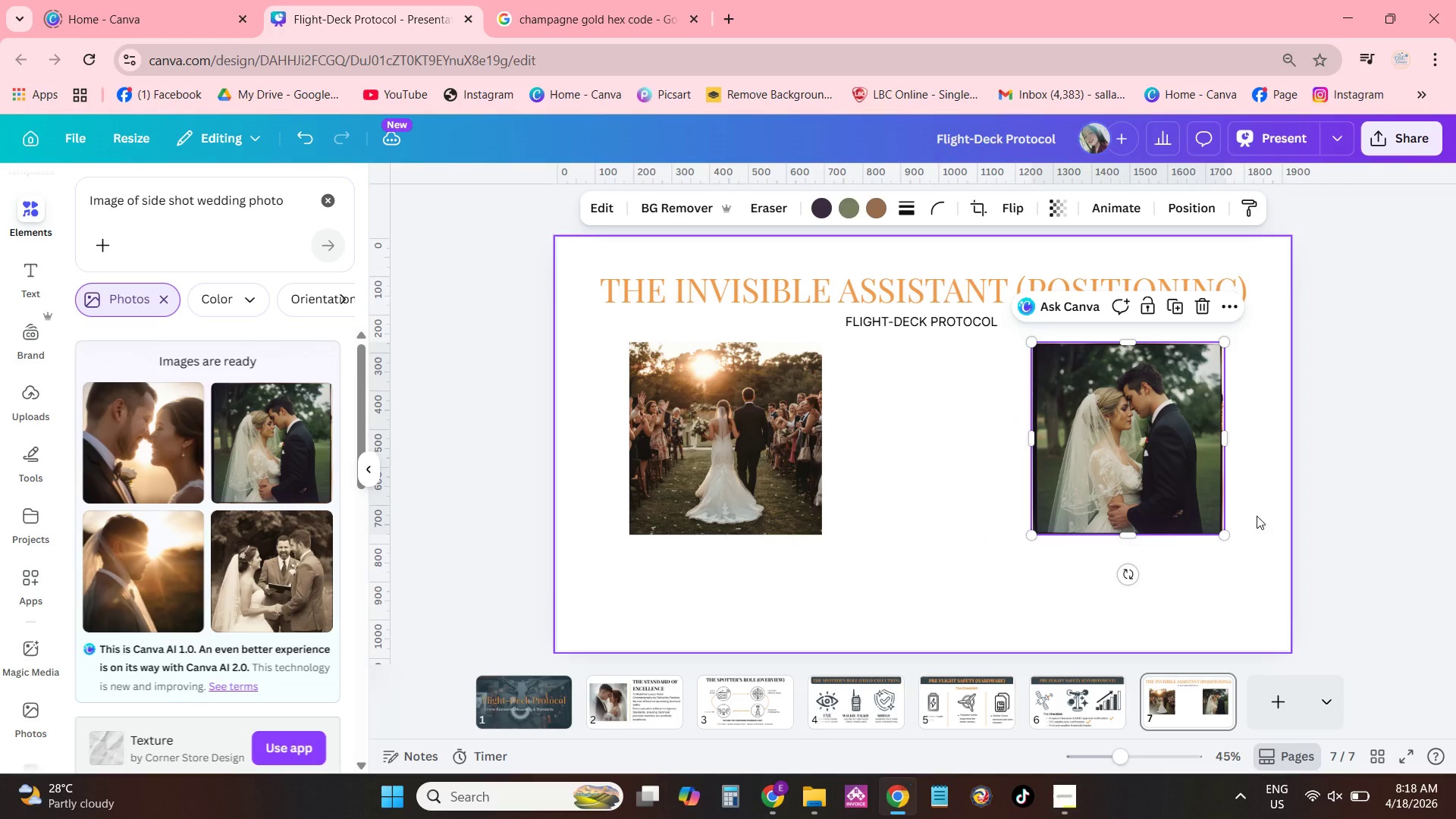 
left_click([1265, 542])
 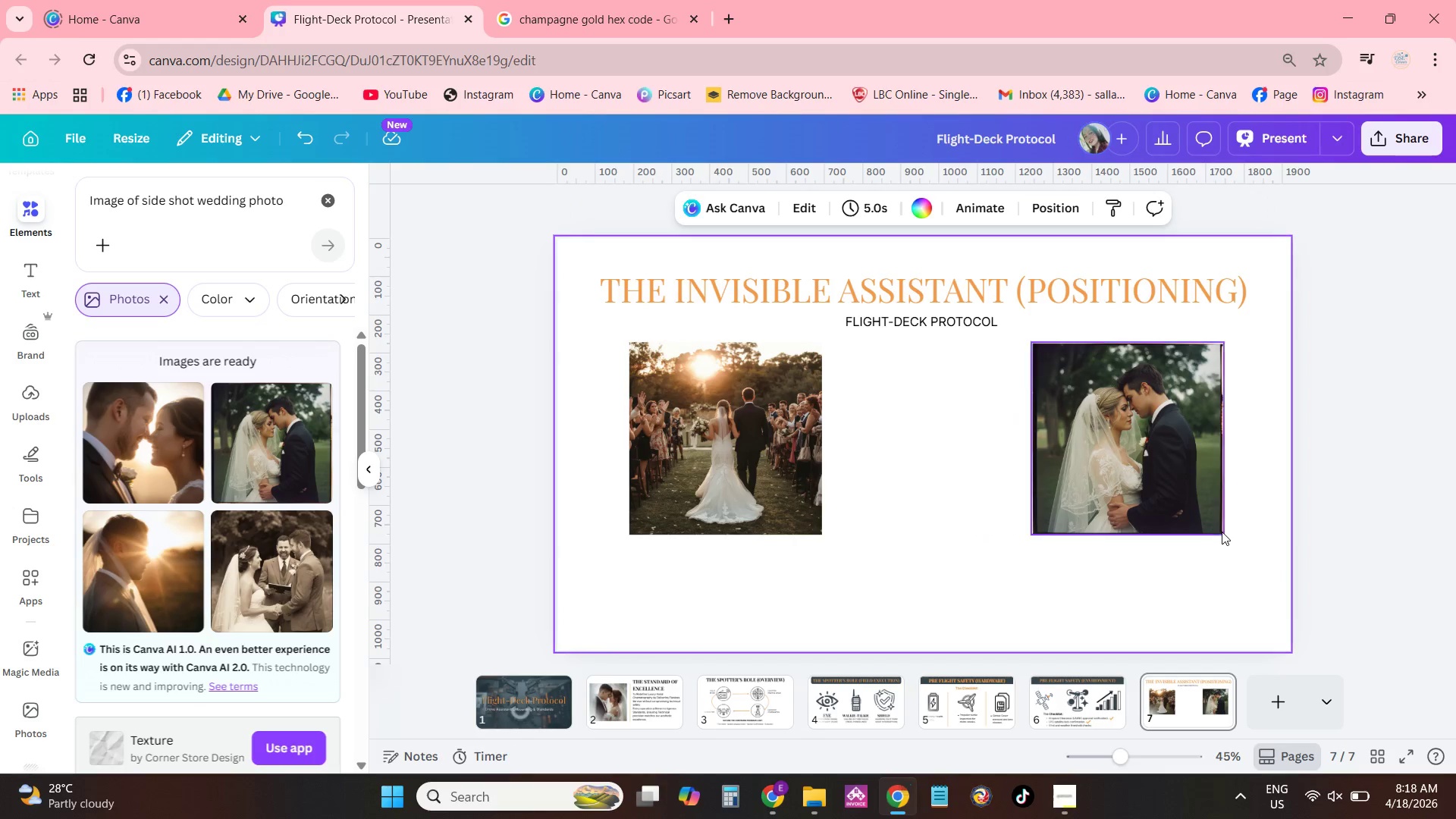 
mouse_move([1143, 475])
 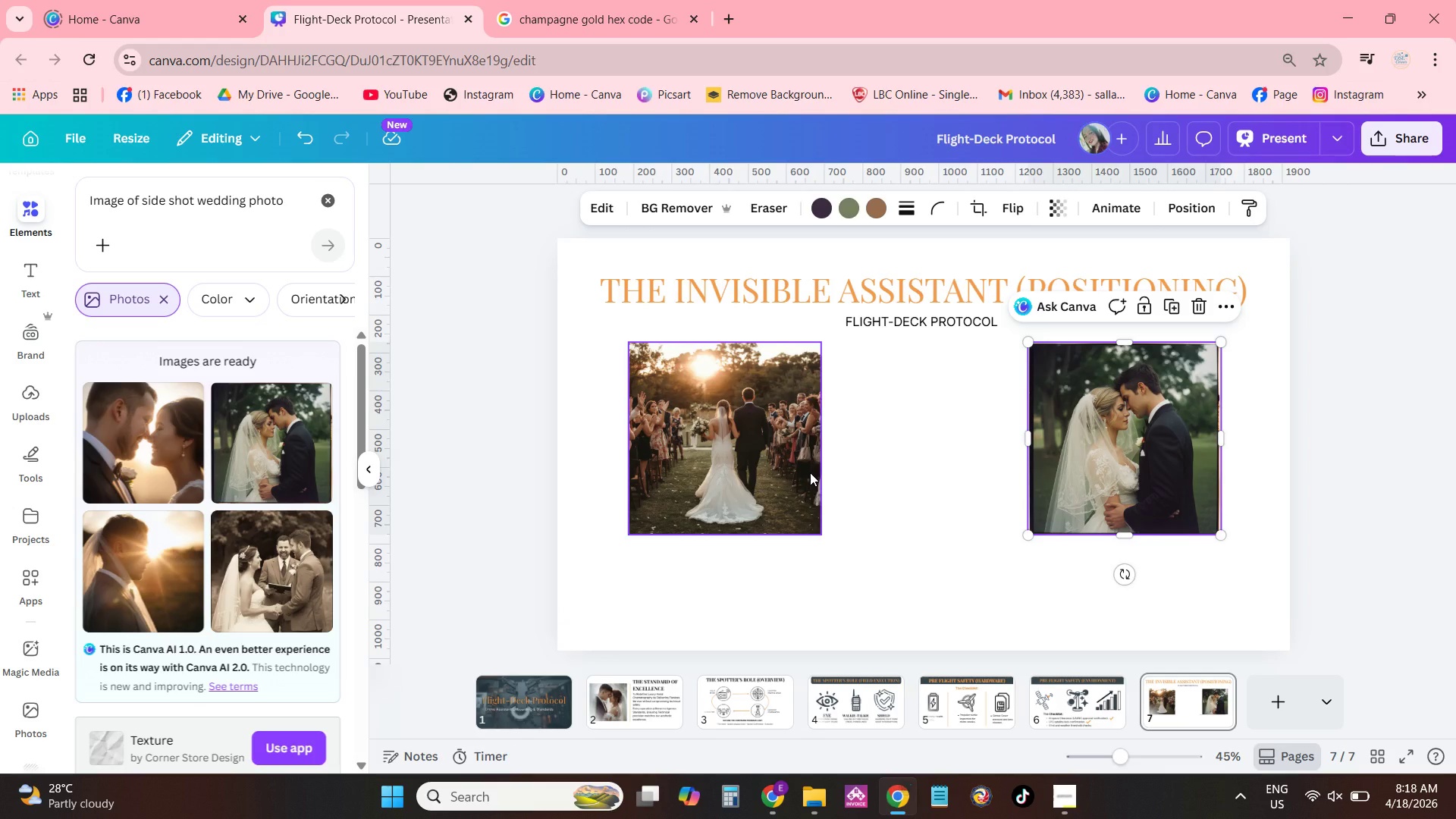 
left_click([810, 472])
 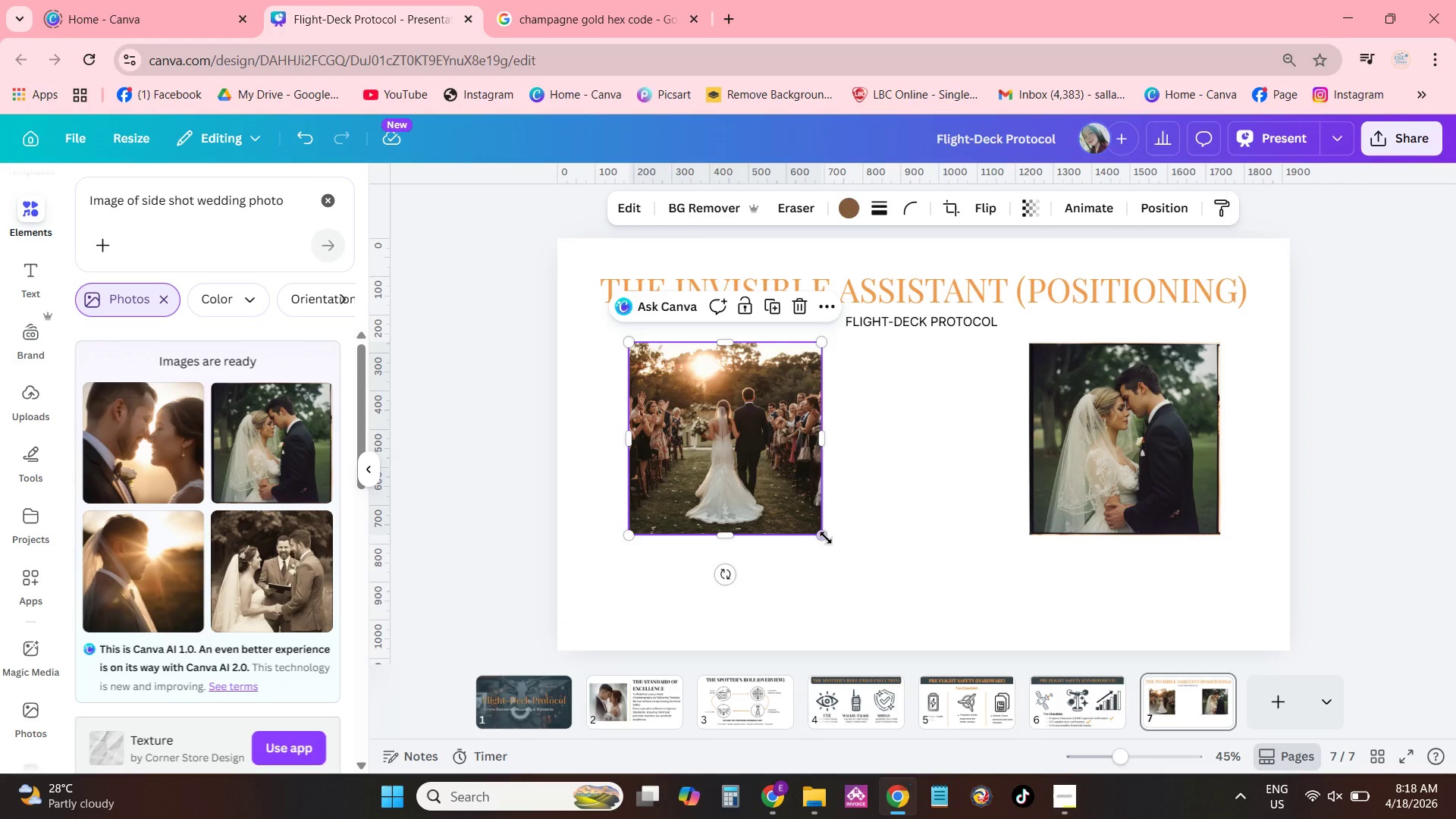 
left_click_drag(start_coordinate=[824, 537], to_coordinate=[806, 520])
 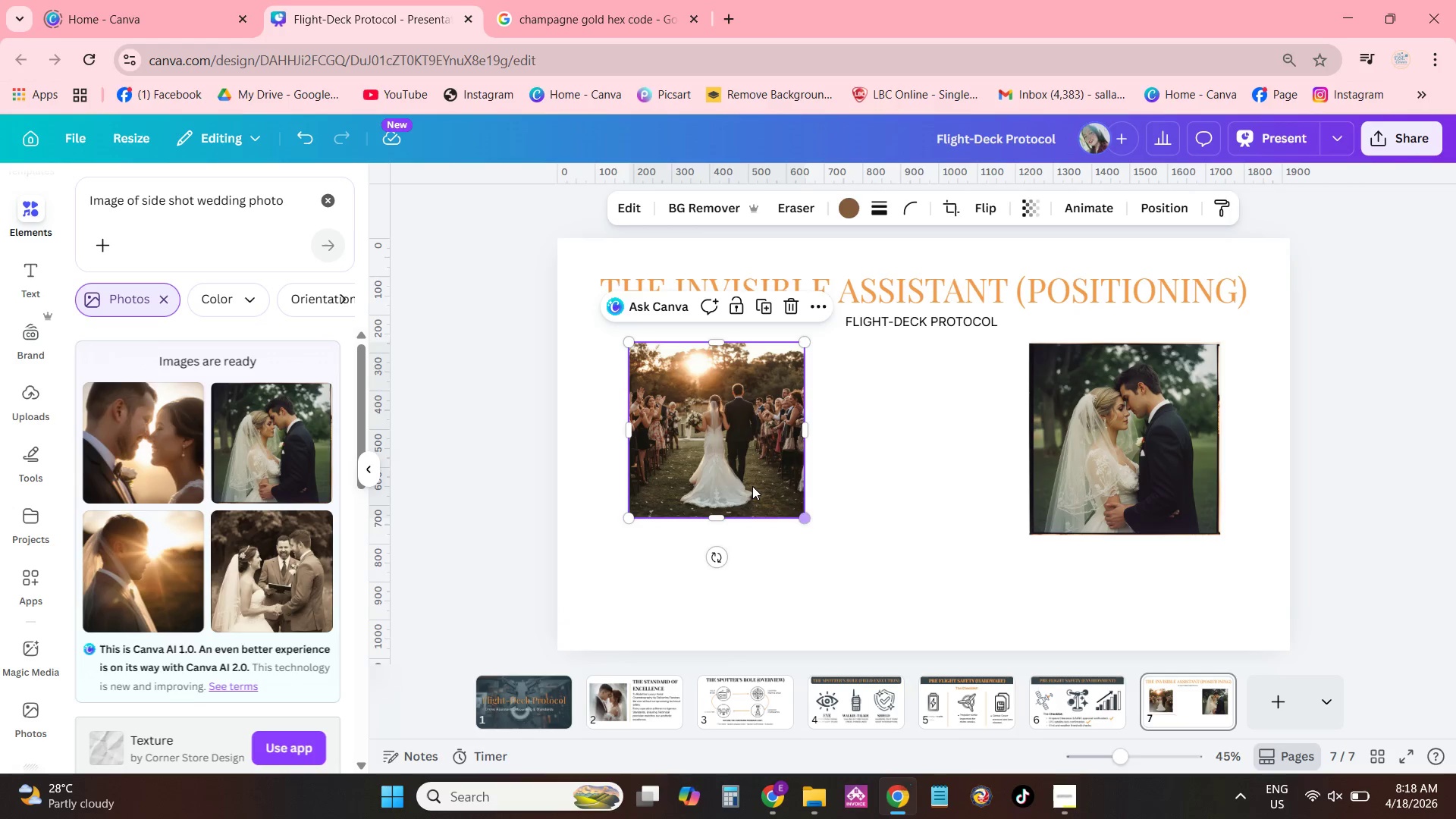 
left_click_drag(start_coordinate=[752, 485], to_coordinate=[758, 488])
 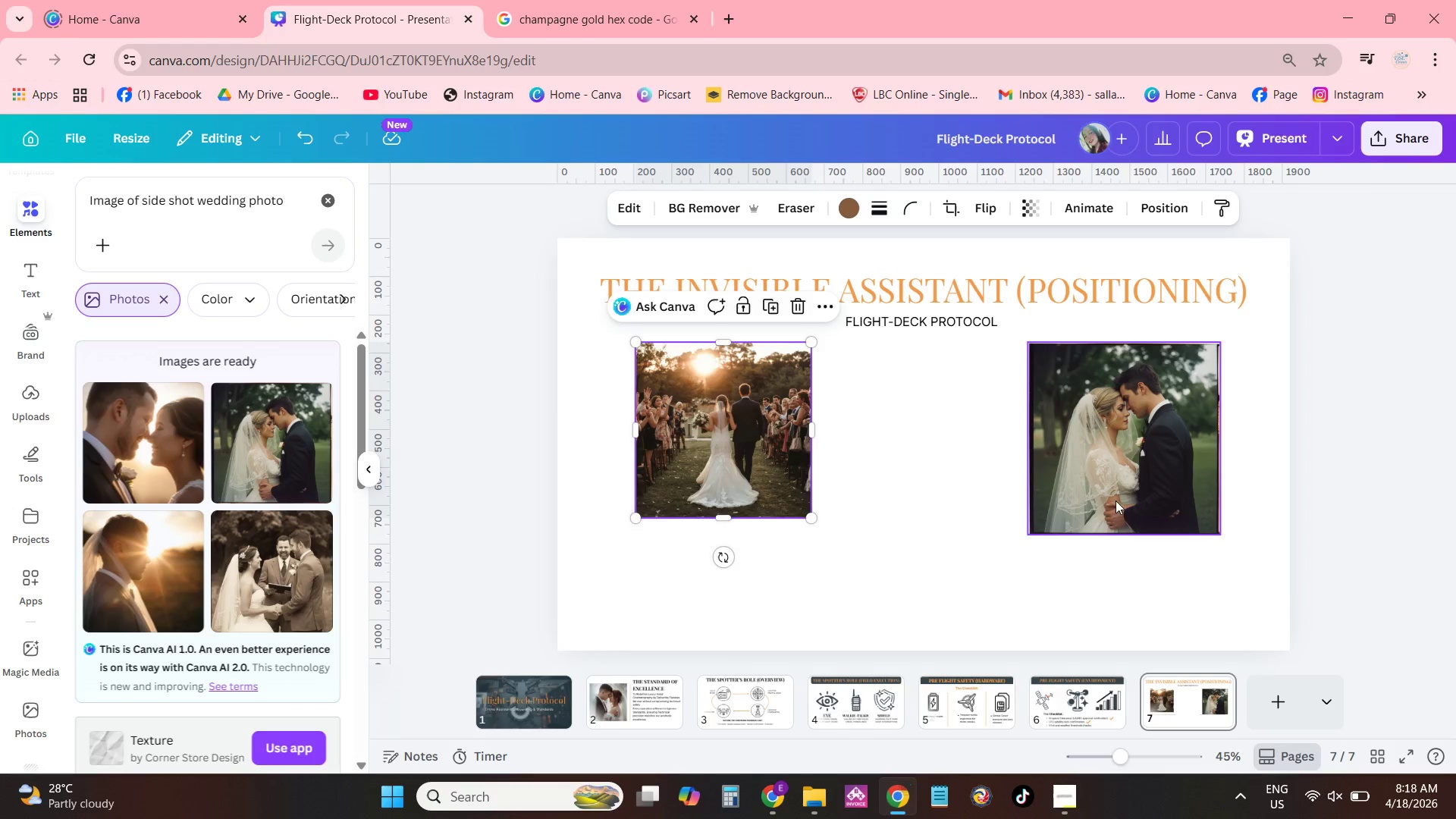 
left_click([1121, 494])
 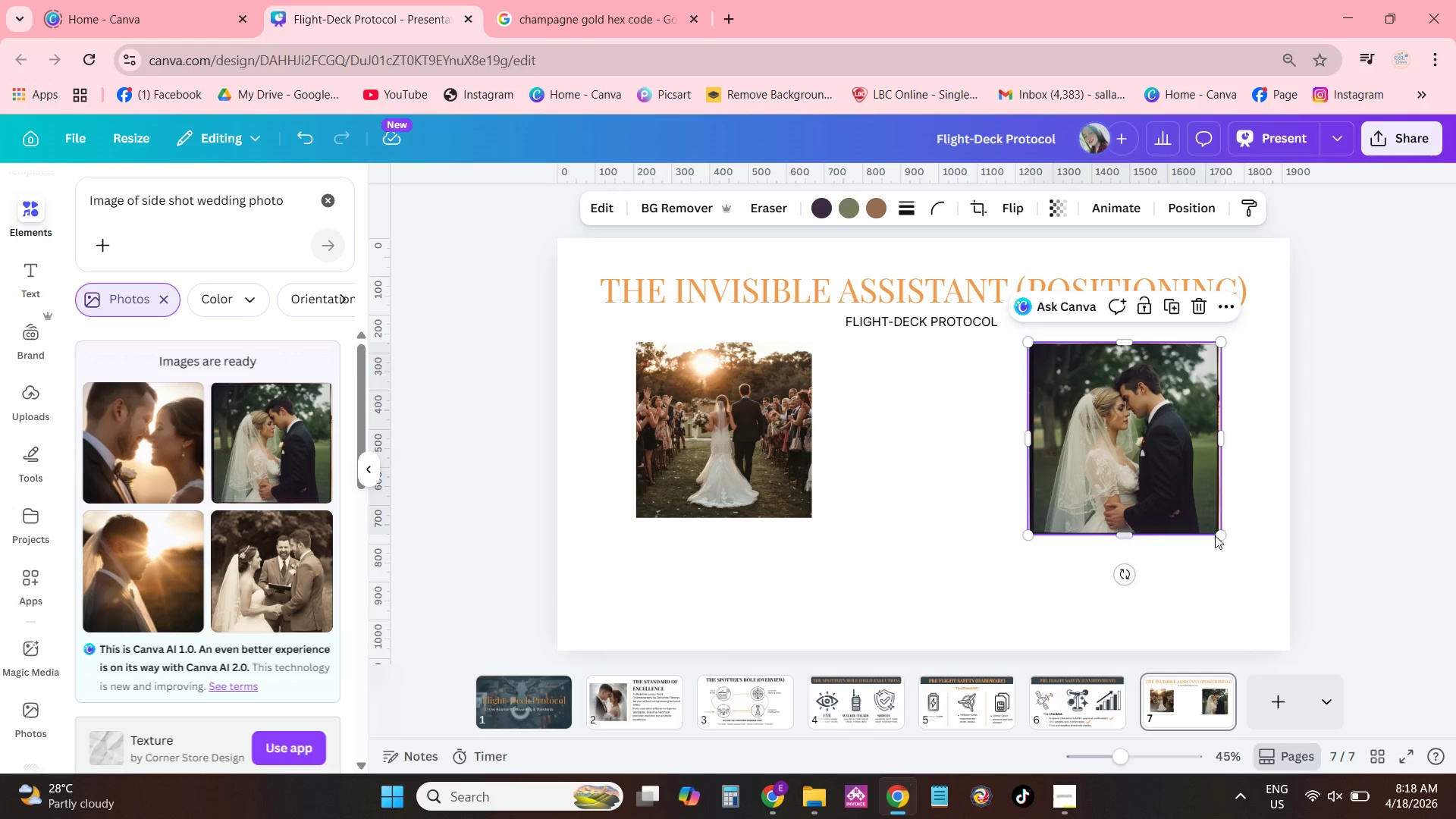 
left_click_drag(start_coordinate=[1216, 538], to_coordinate=[1202, 525])
 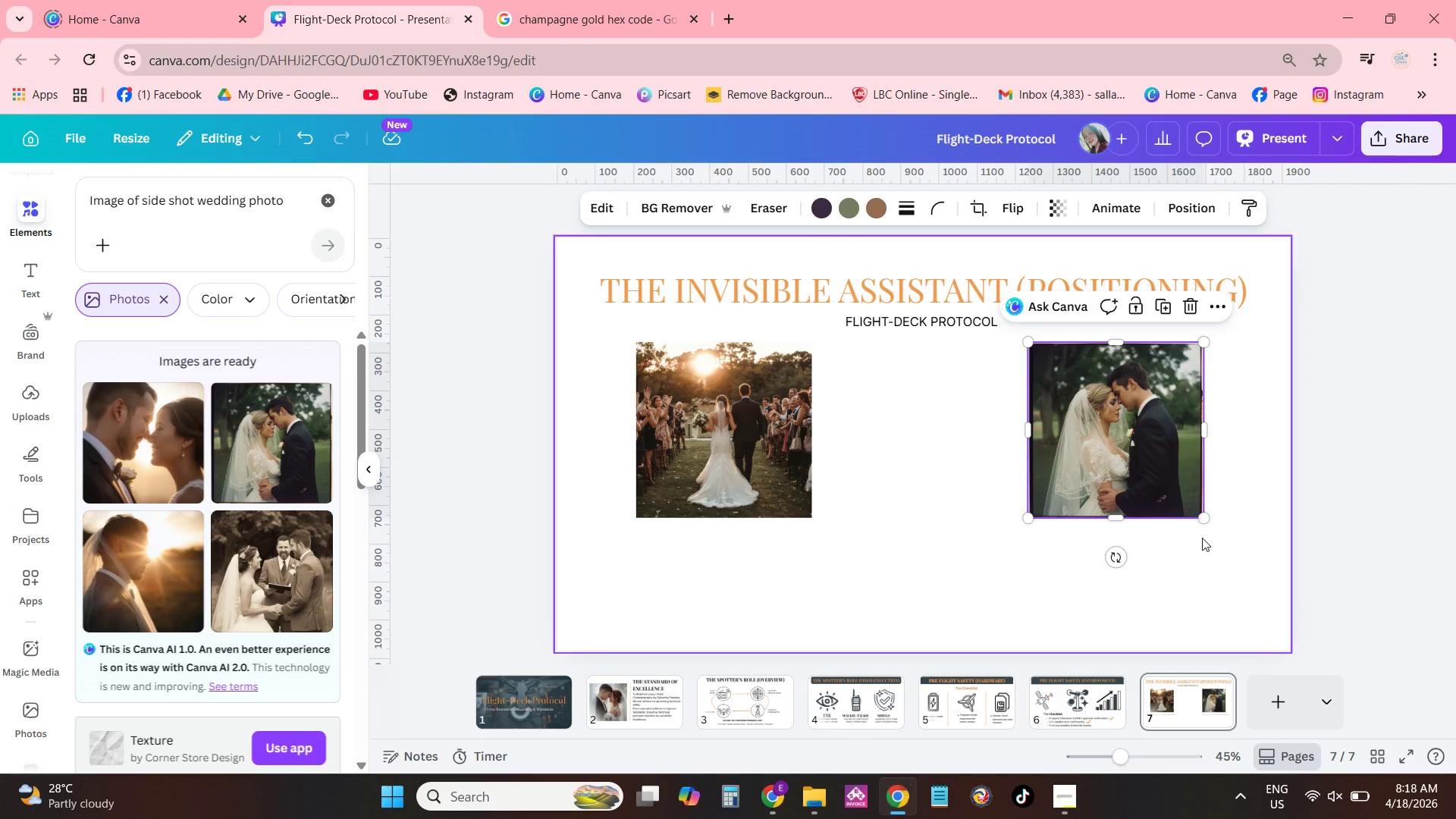 
left_click([1202, 538])
 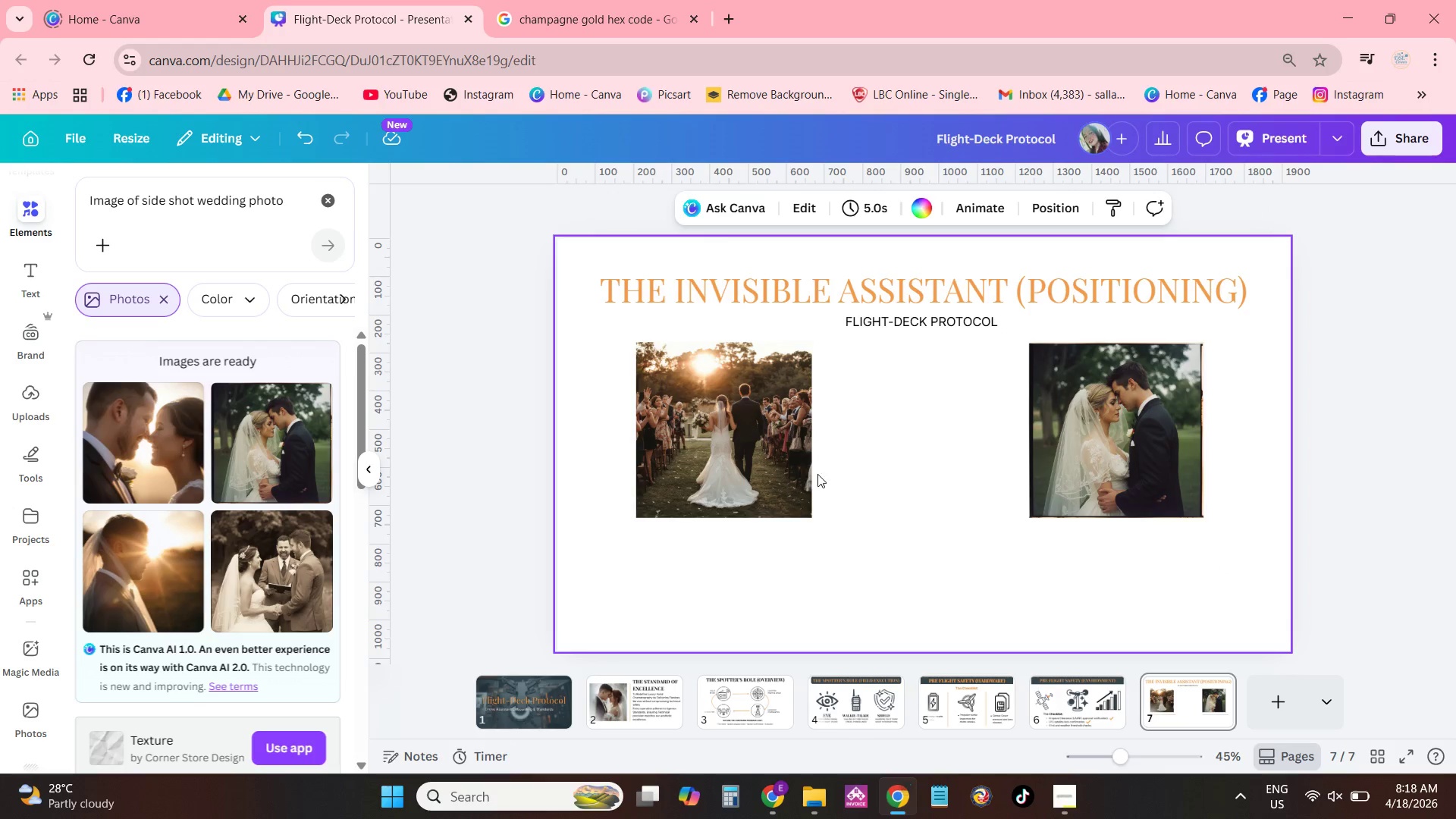 
left_click([1078, 719])
 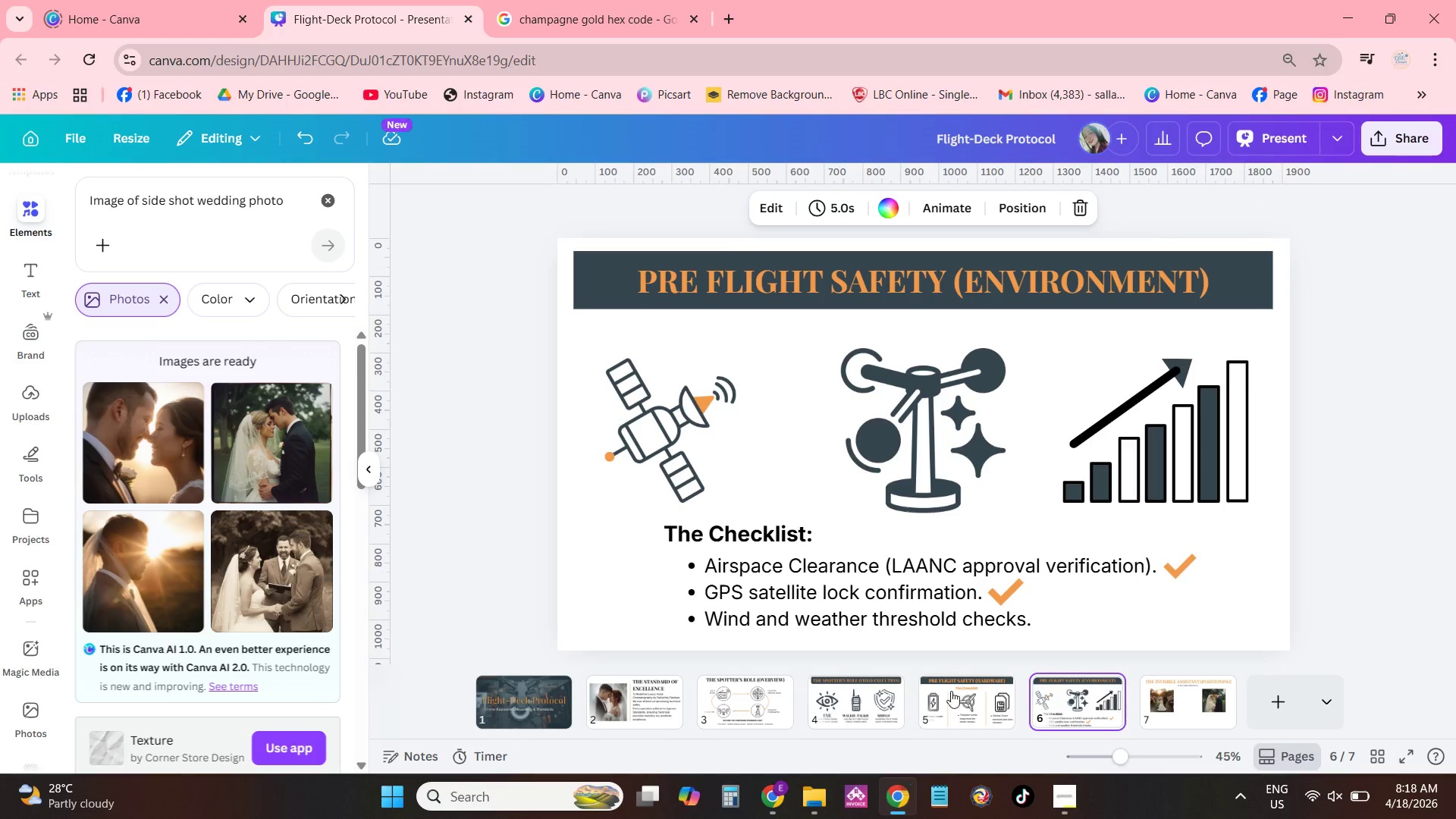 
left_click([955, 607])
 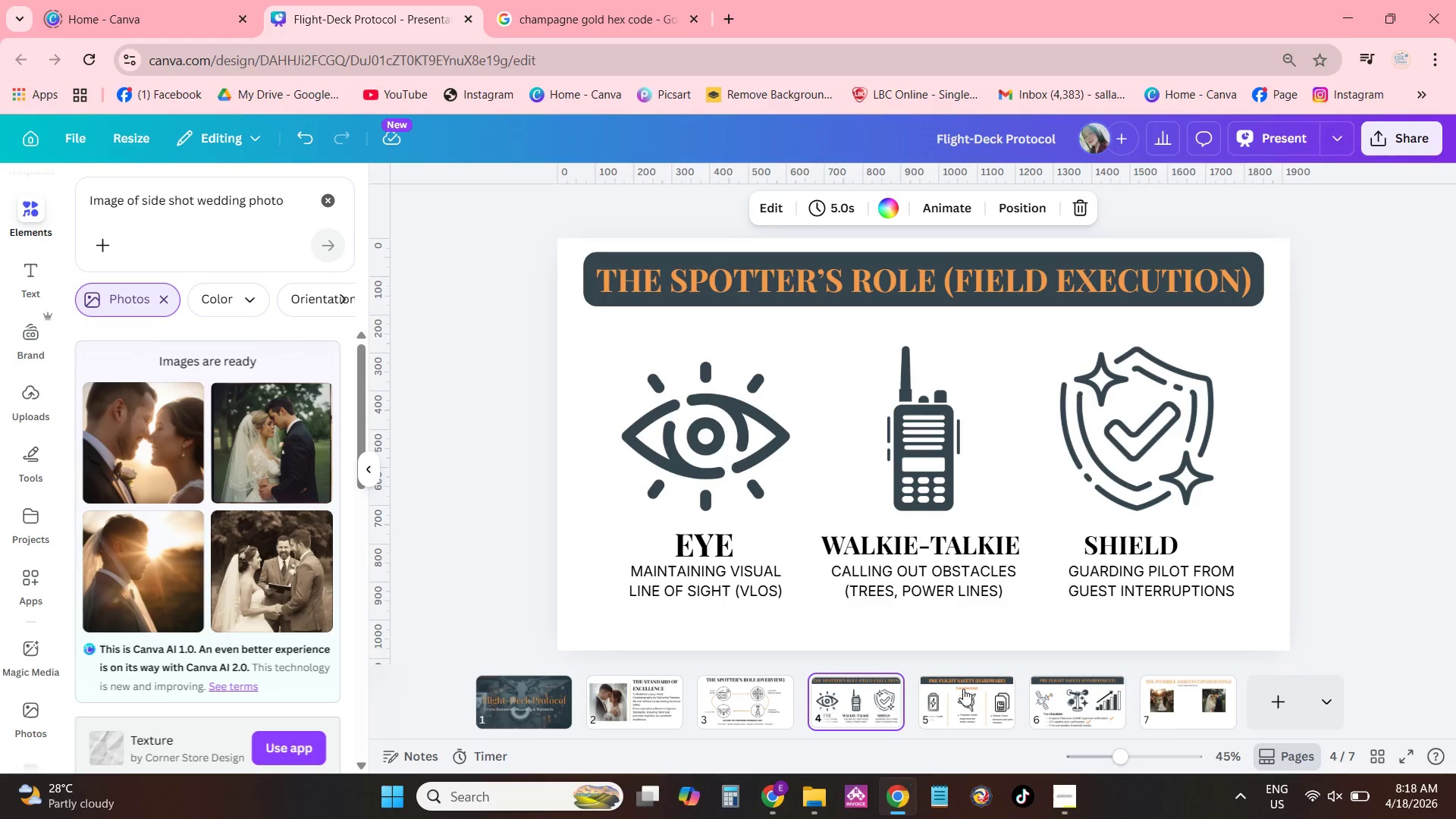 
left_click([695, 579])
 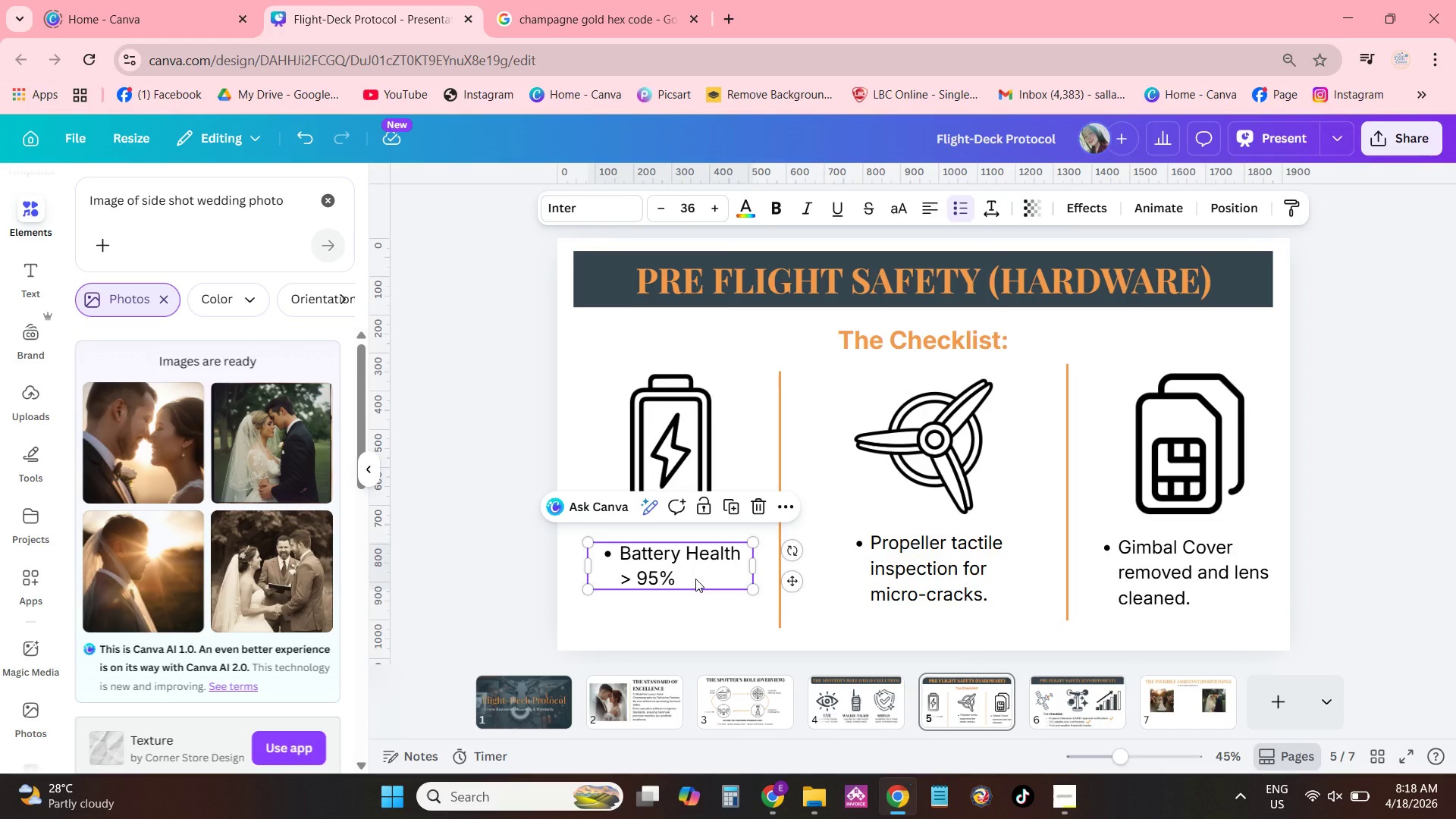 
key(Control+C)
 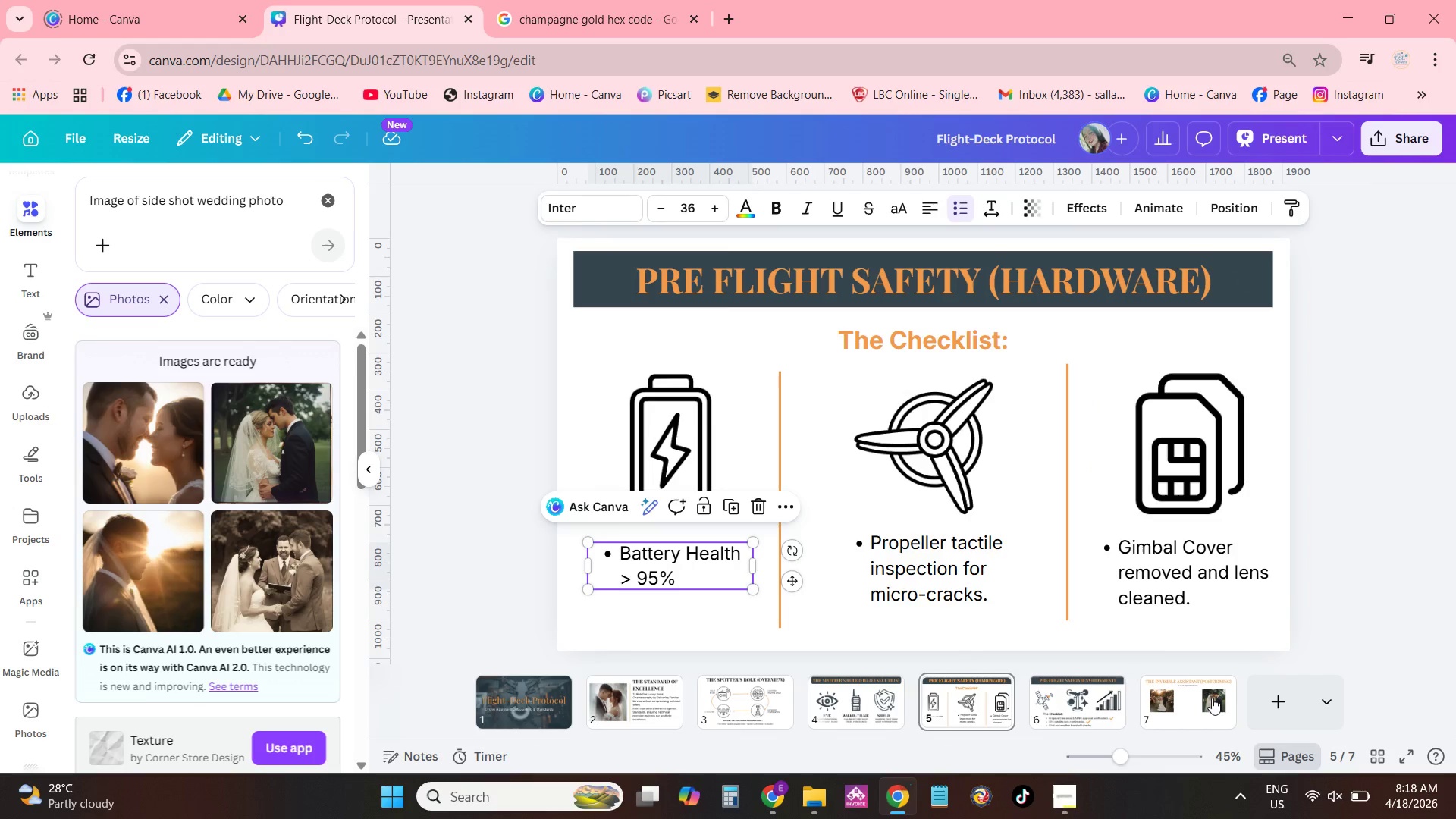 
left_click([1210, 698])
 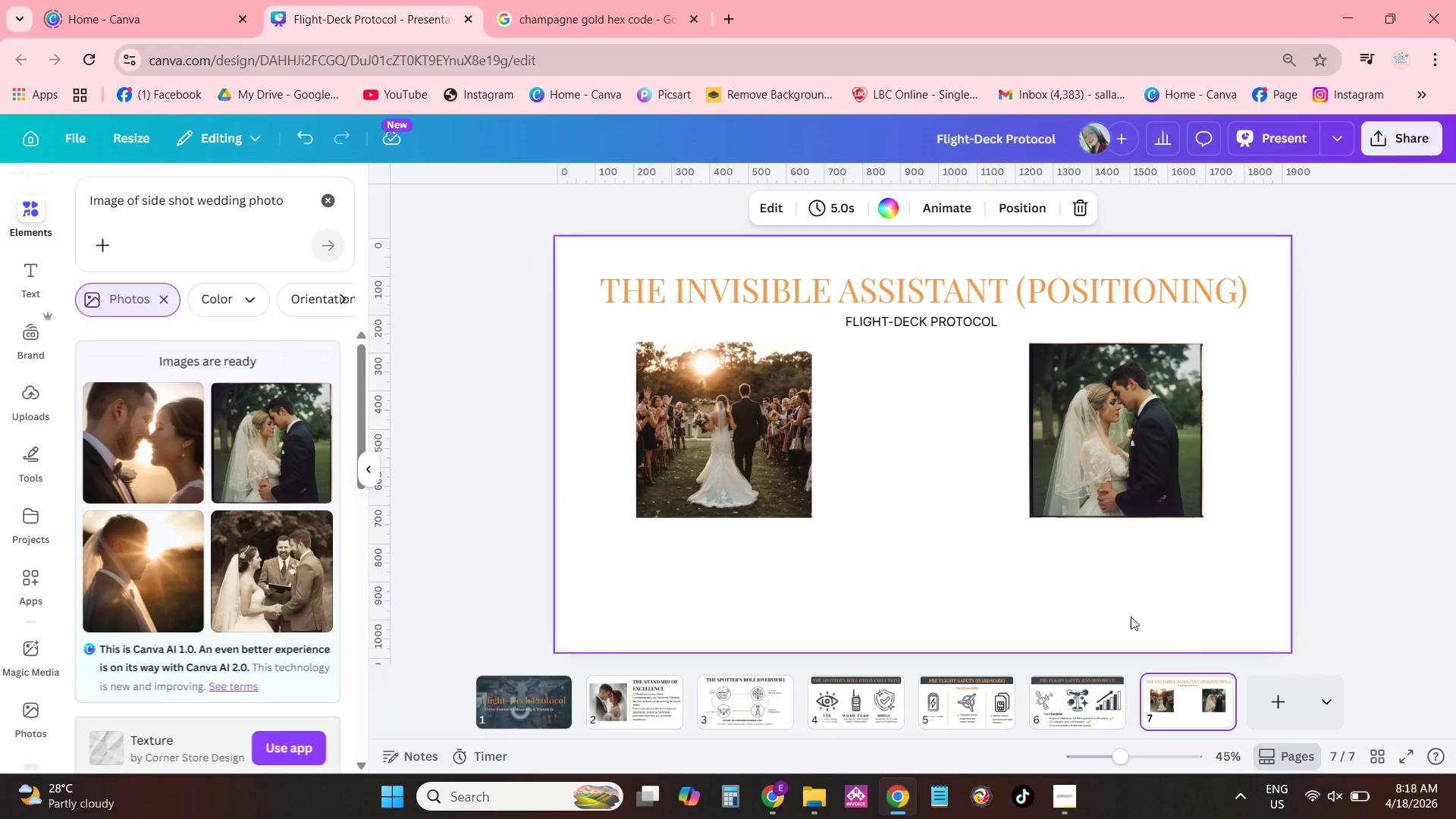 
left_click([893, 578])
 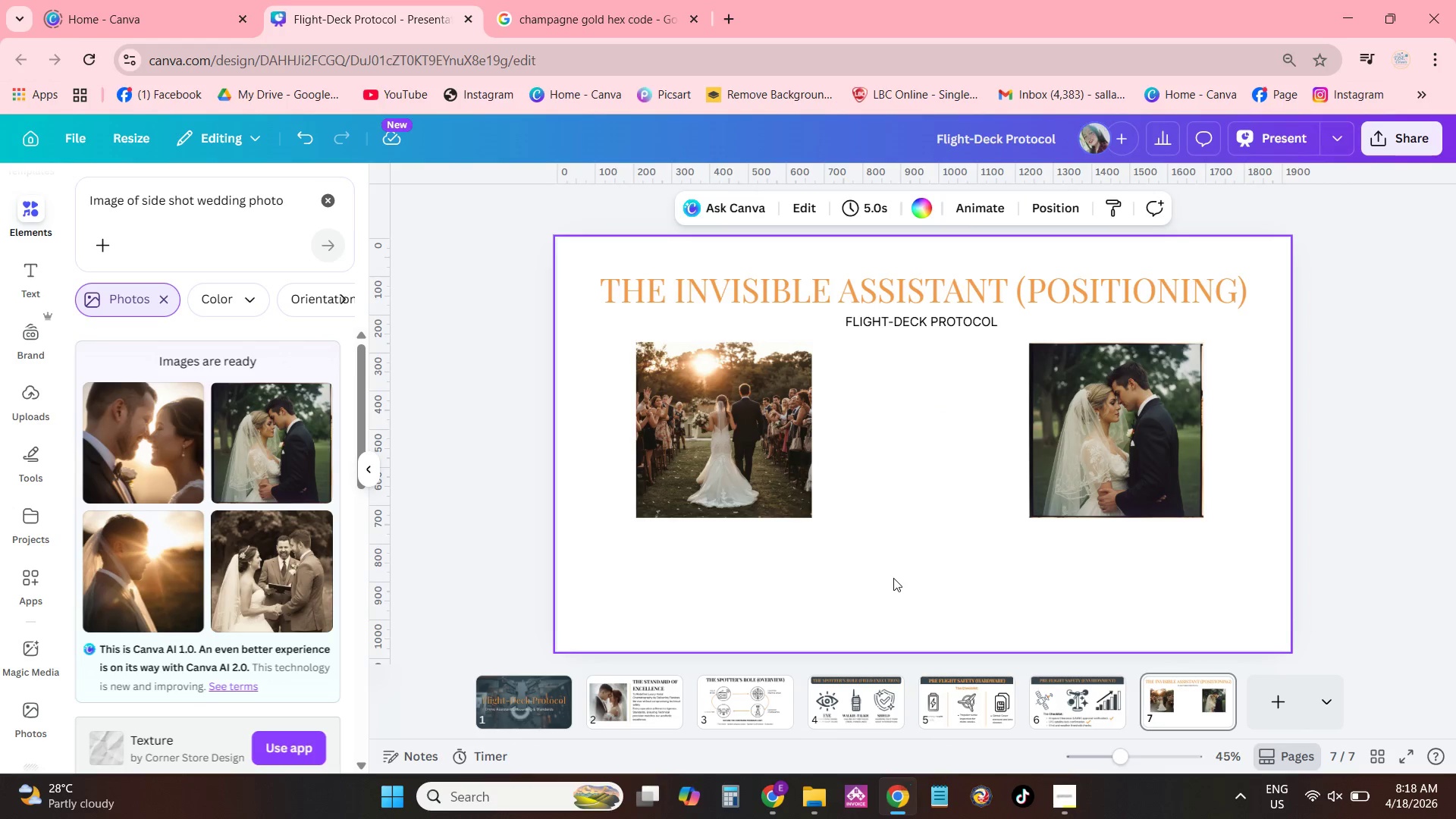 
key(Control+ControlLeft)
 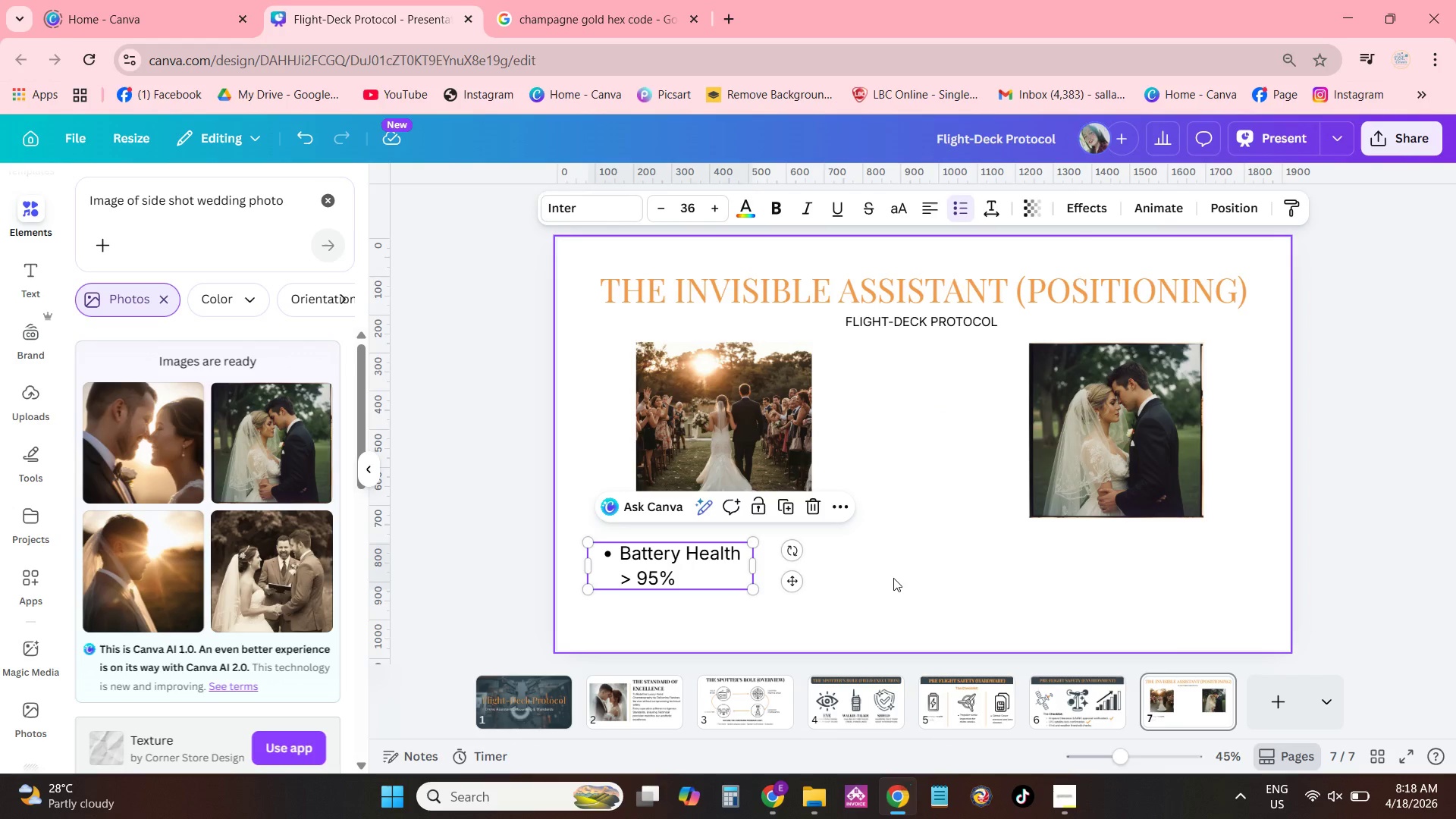 
key(Control+V)
 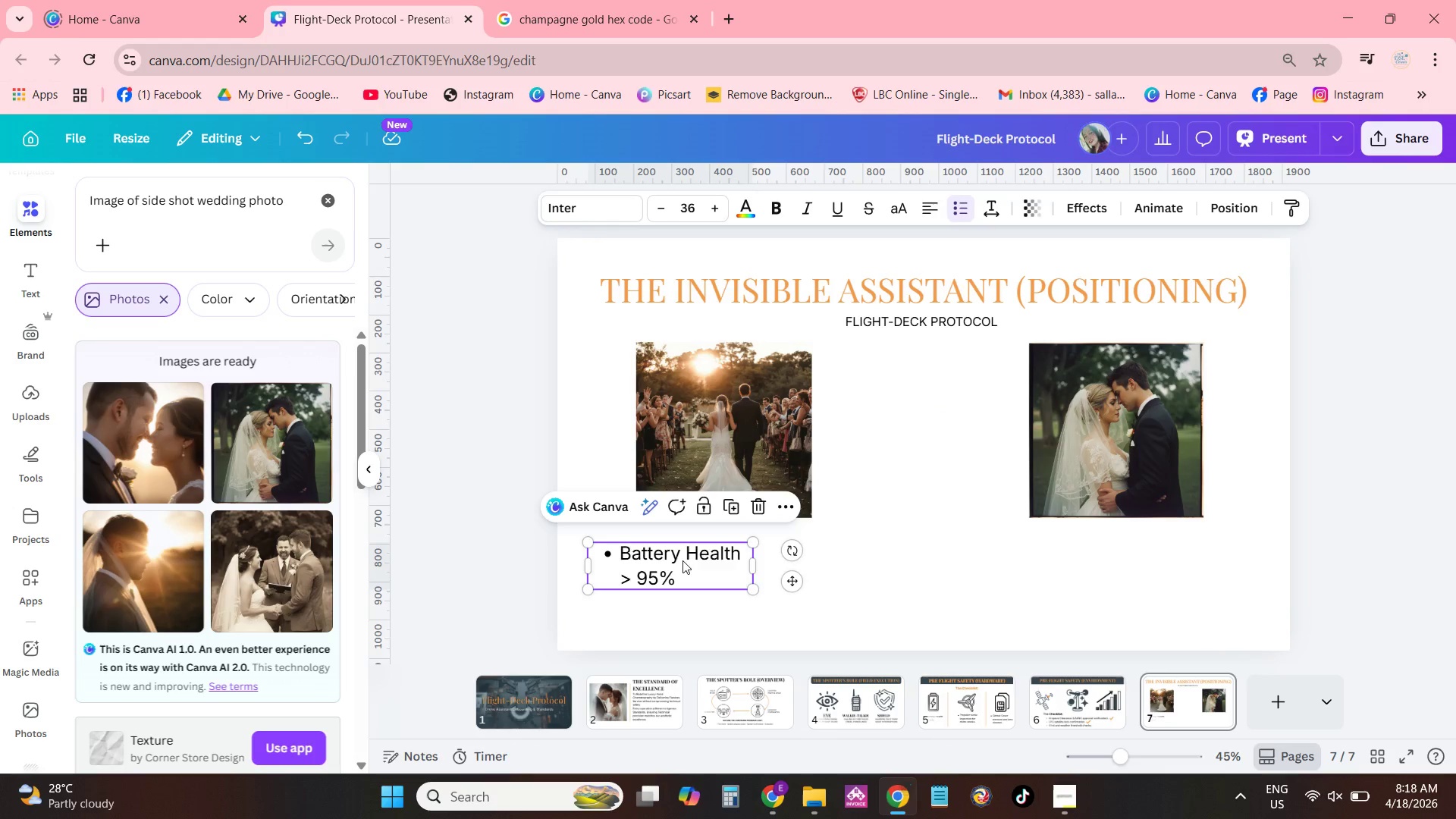 
double_click([682, 560])
 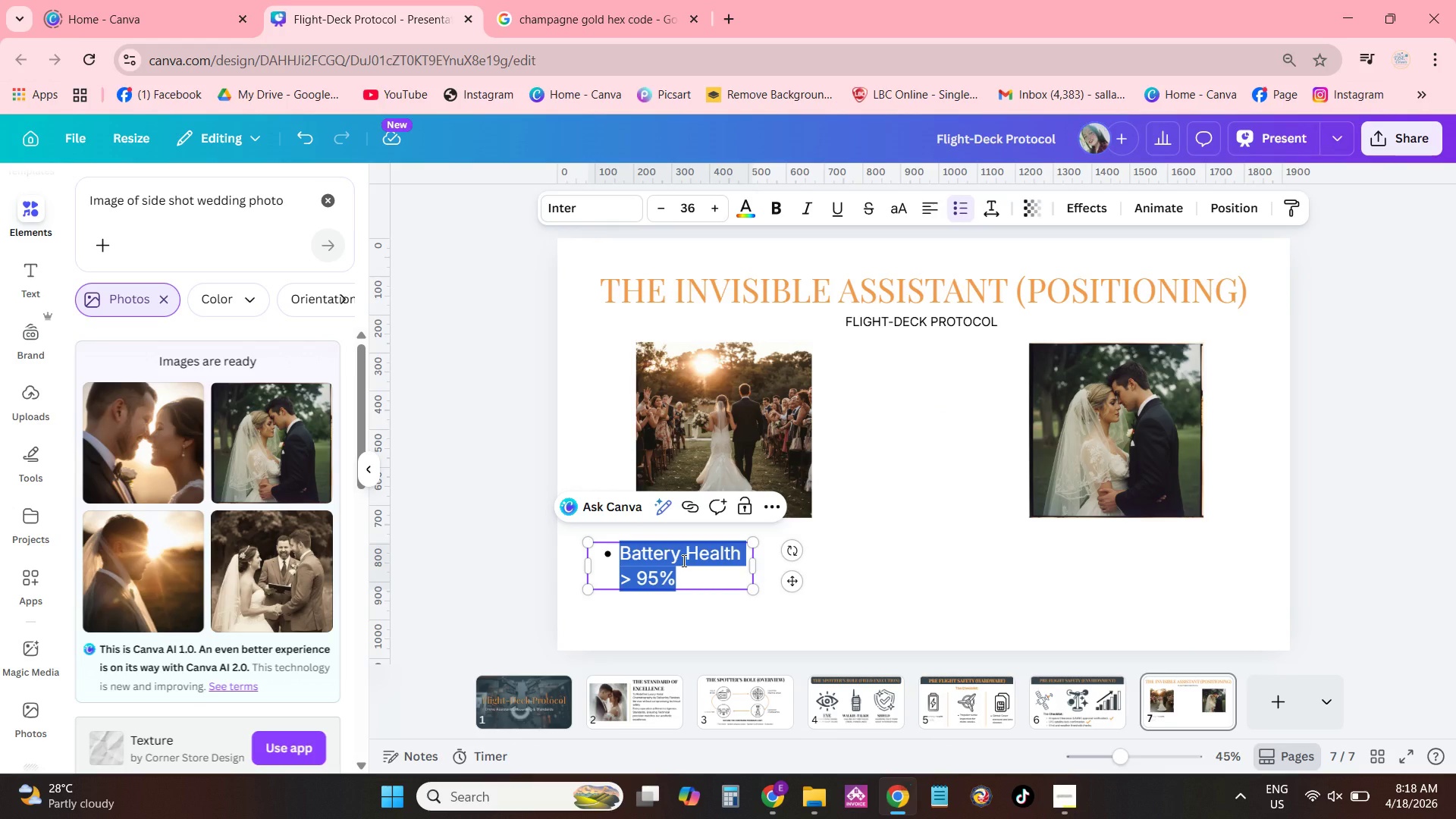 
key(Backspace)
 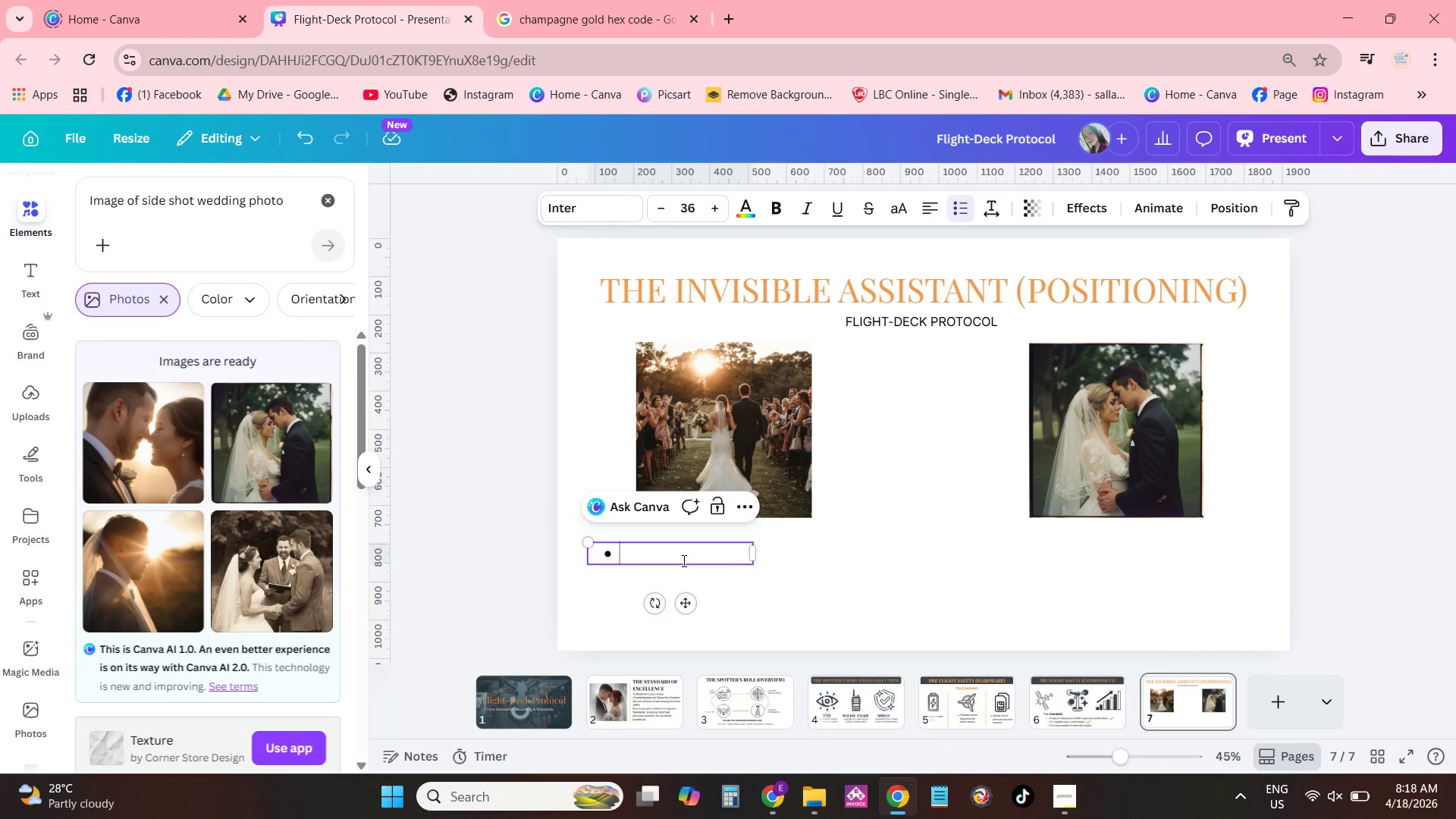 
key(Backspace)
 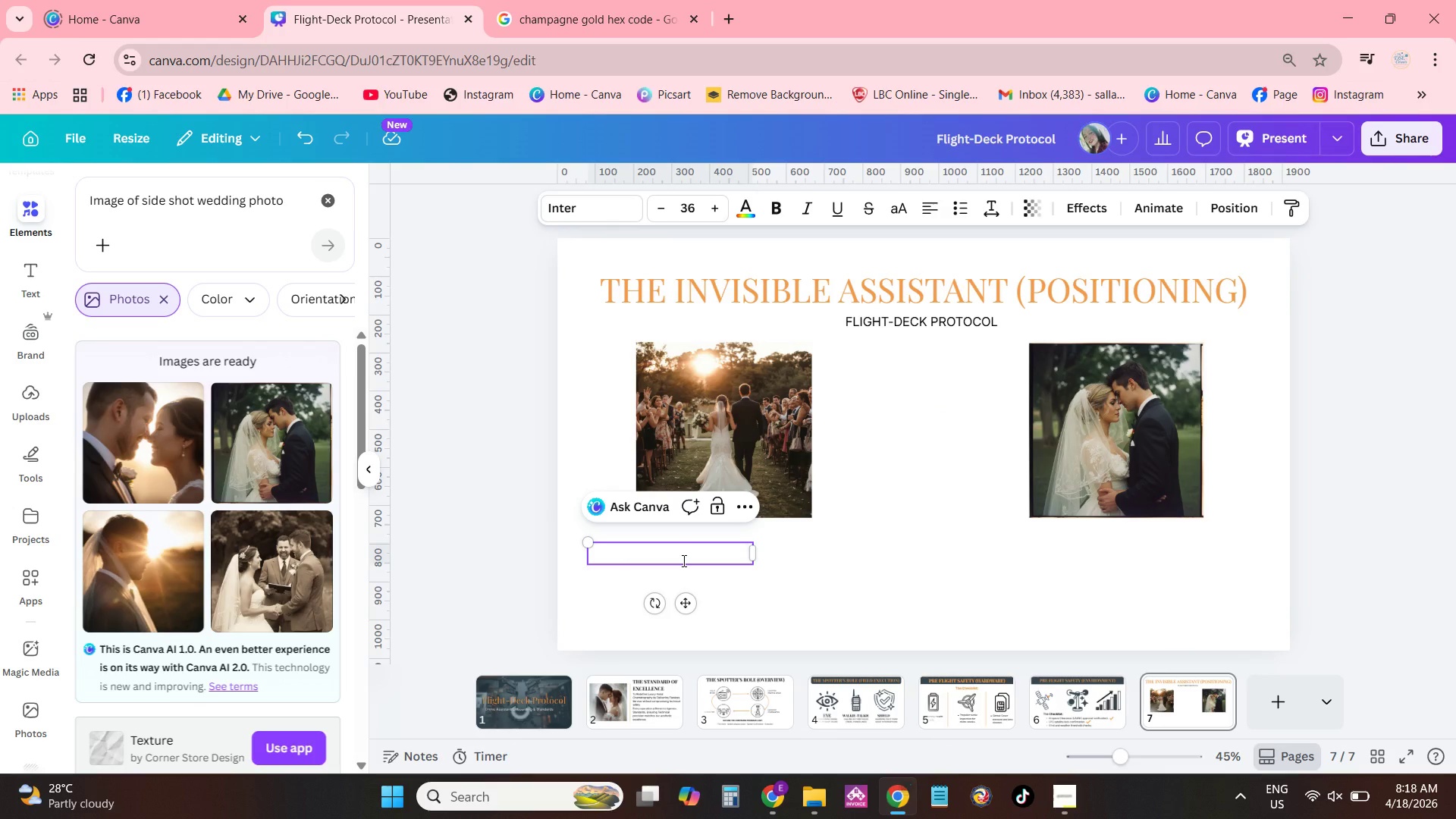 
type(Visual examples of stayinh)
key(Backspace)
type(g behind the primary photograo[NumLock][NumLock])
key(Backspace)
type(pher's)
 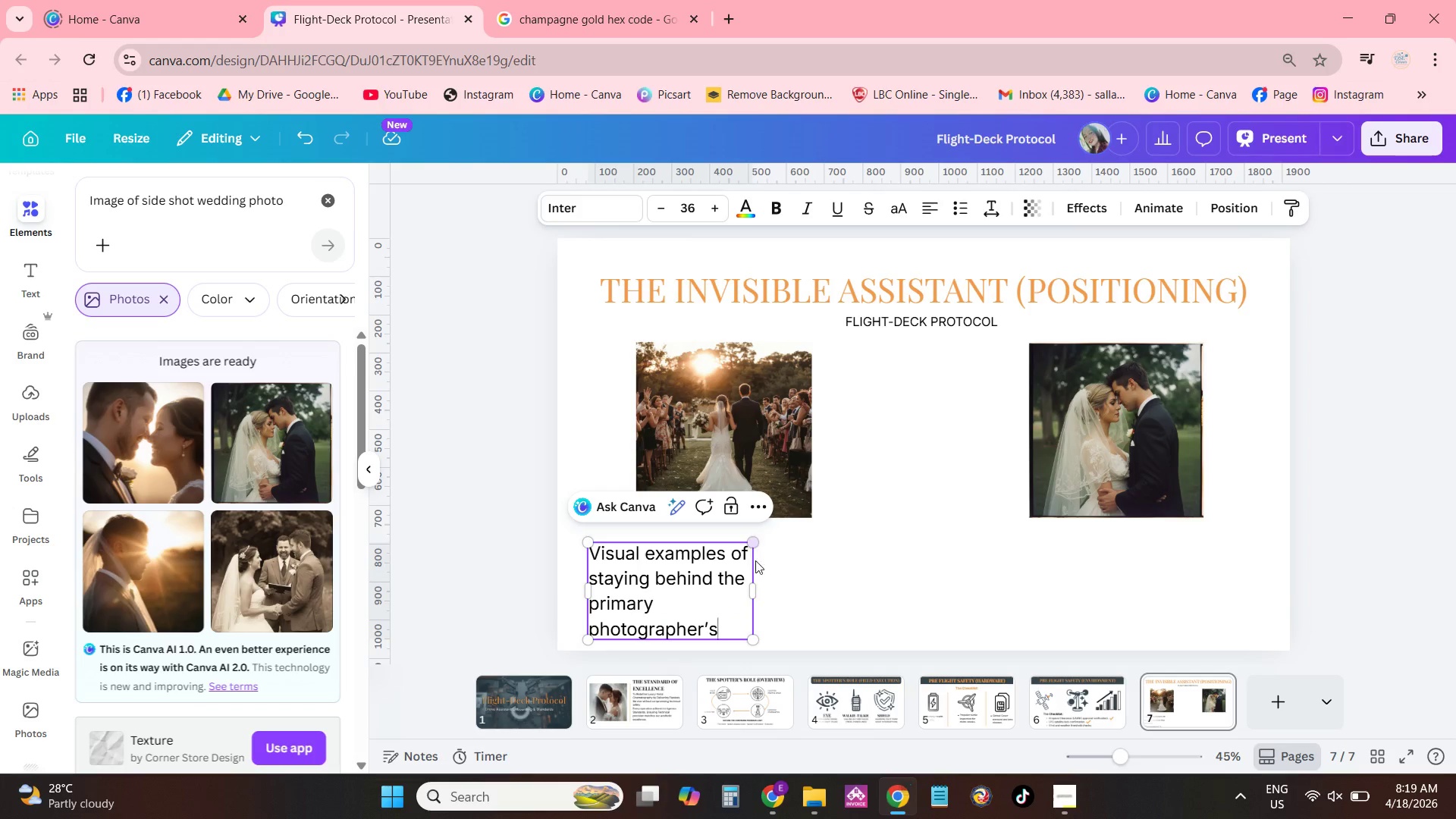 
left_click_drag(start_coordinate=[761, 587], to_coordinate=[921, 579])
 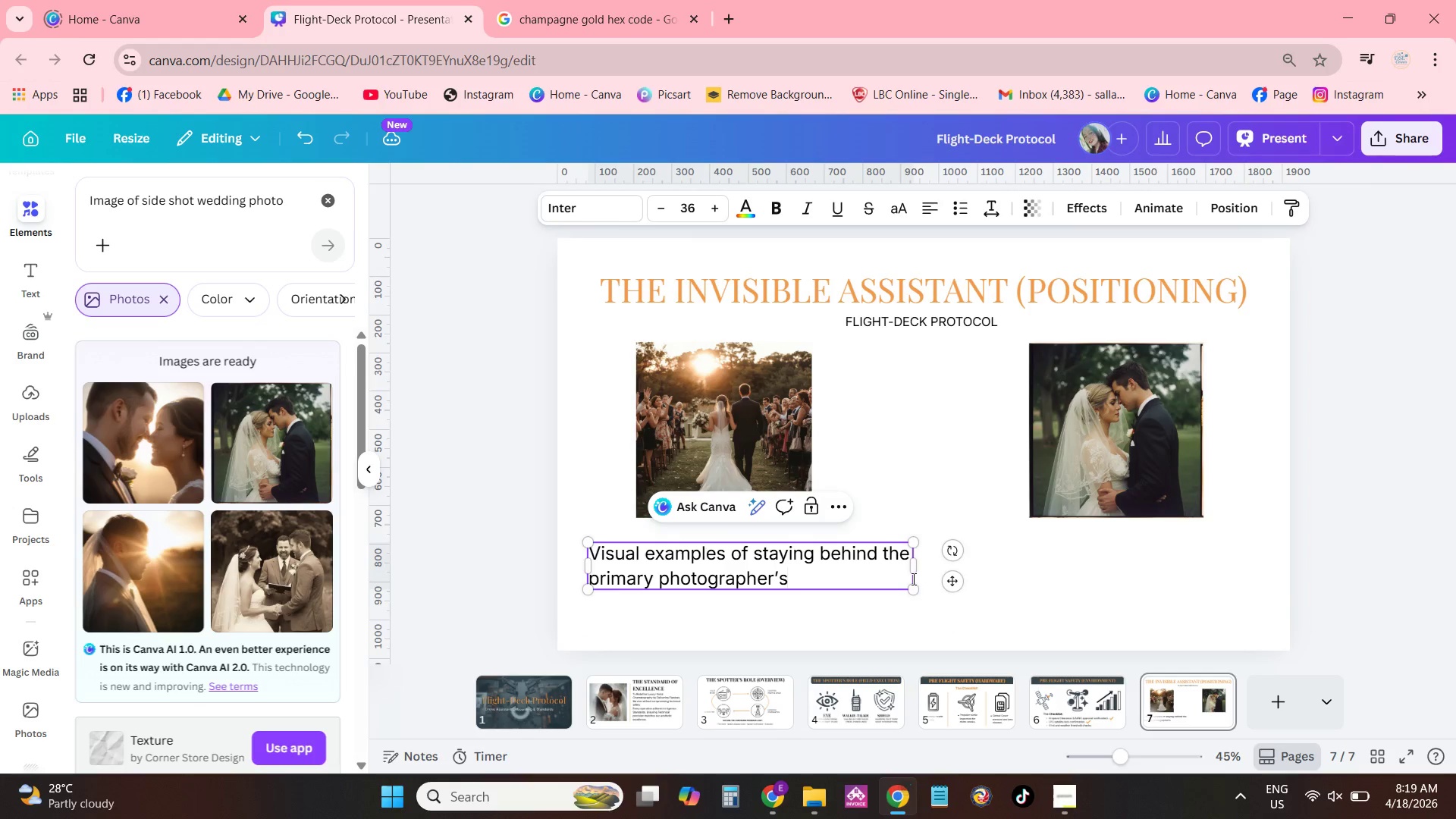 
key(Space)
 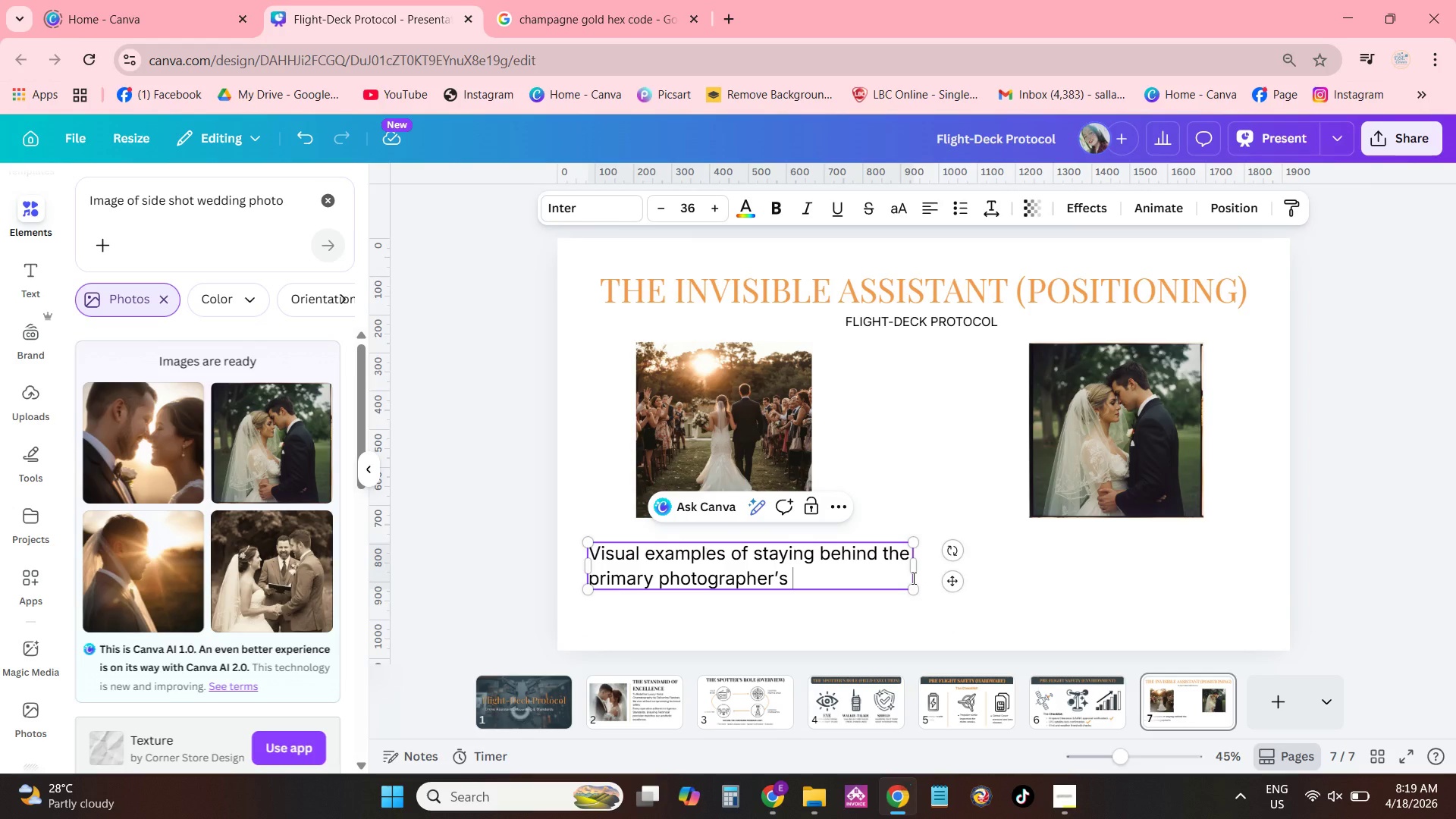 
key(End)
 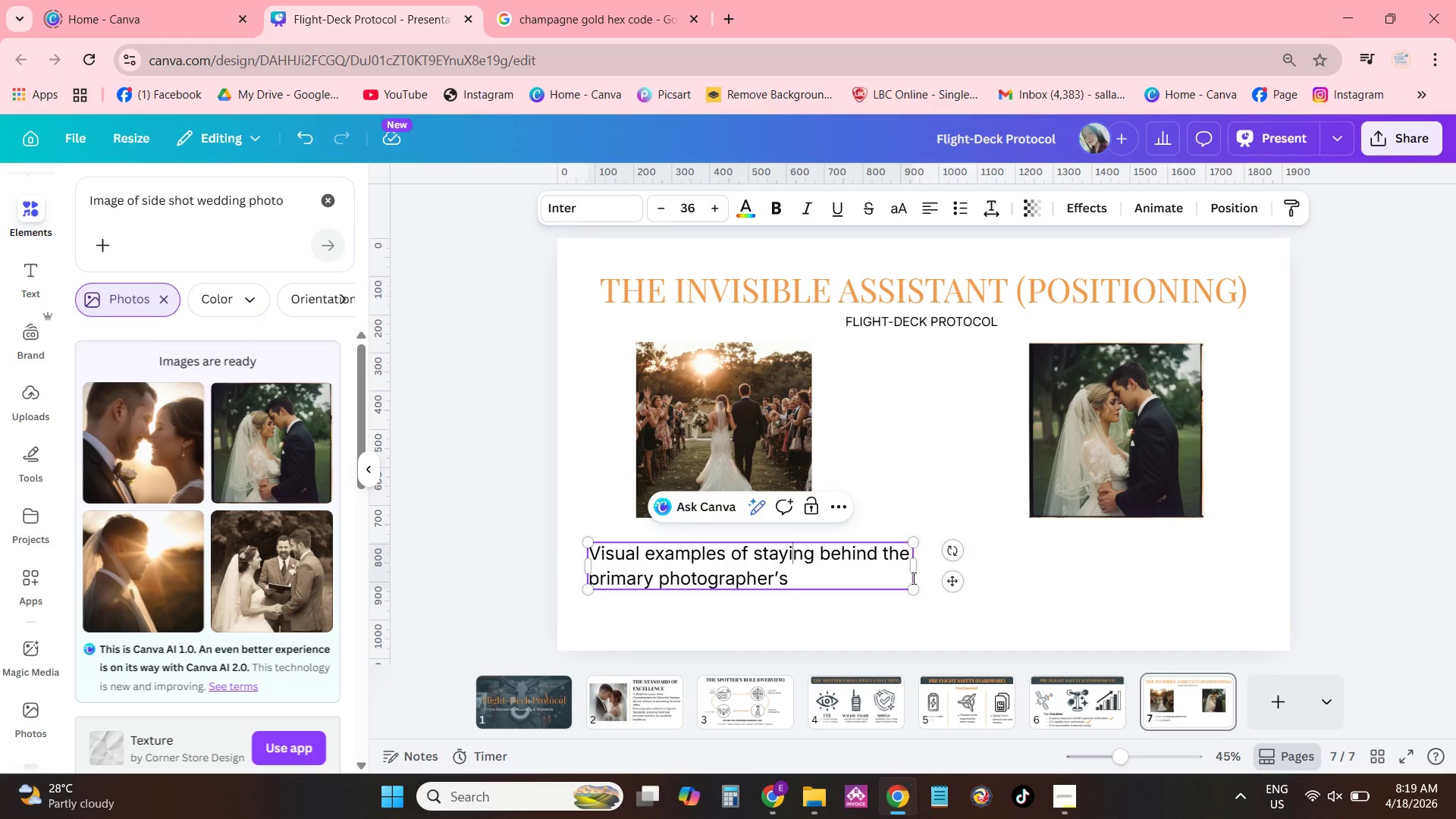 
key(ArrowUp)
 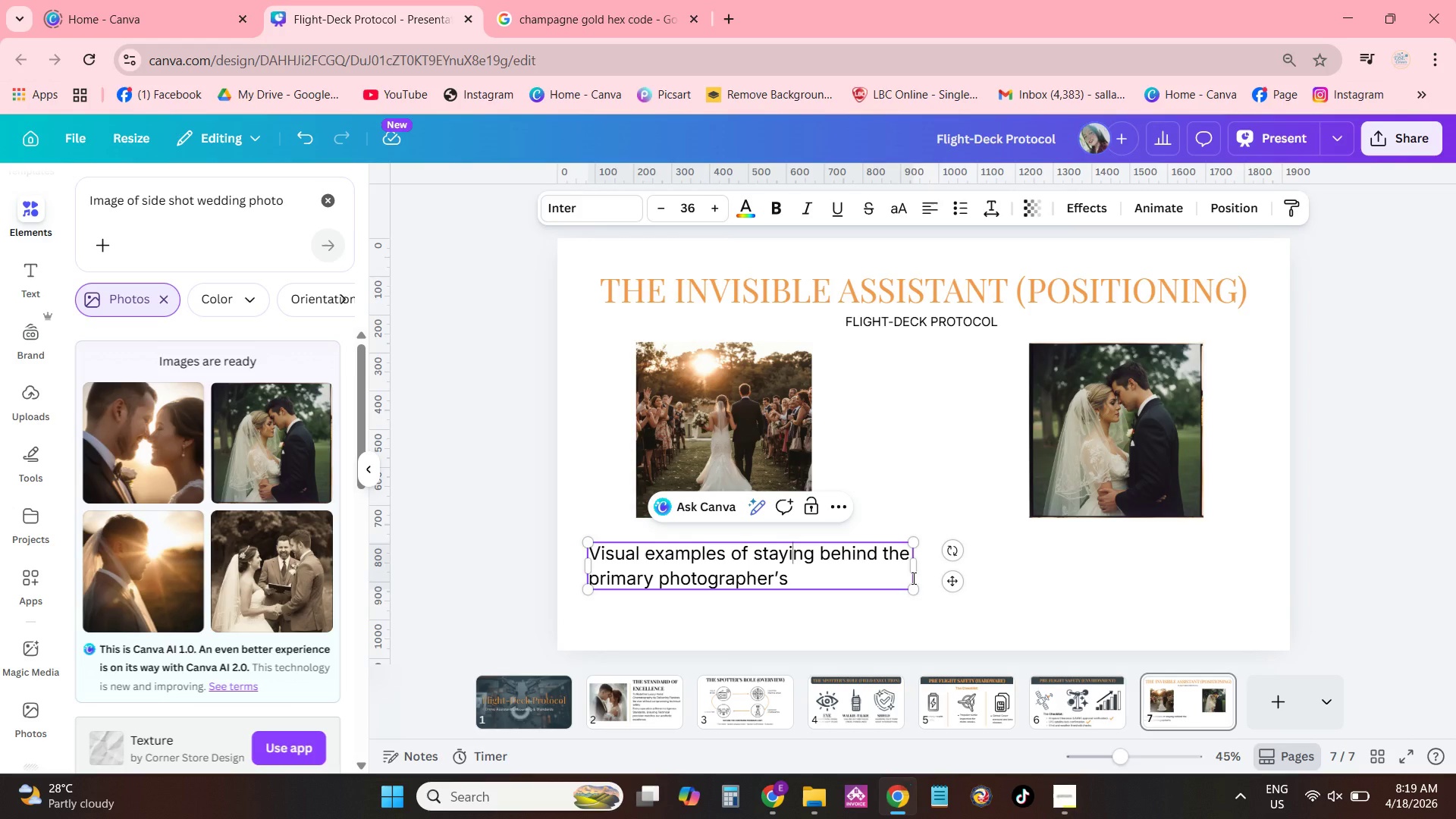 
key(Insert)
 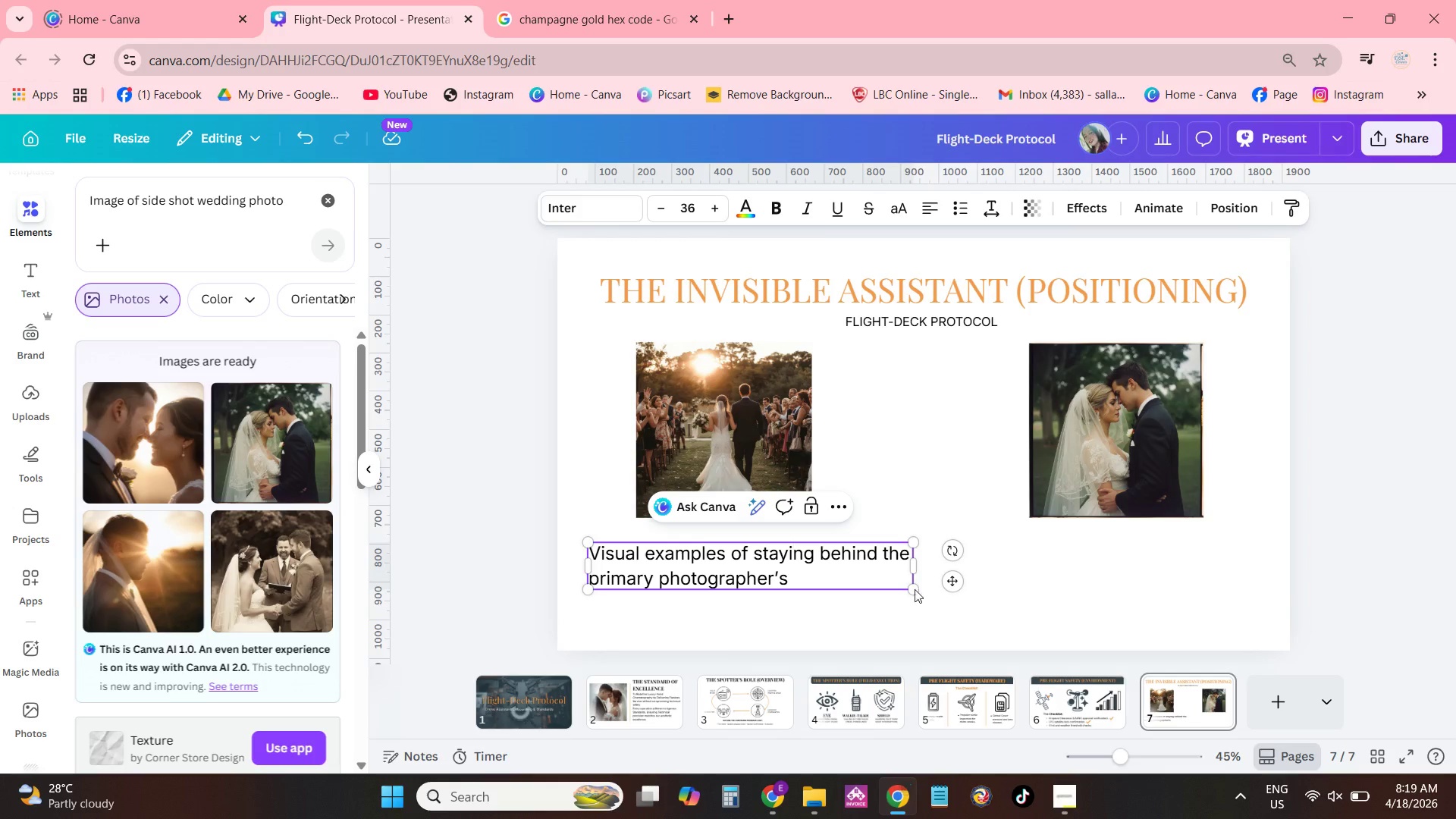 
left_click([861, 591])
 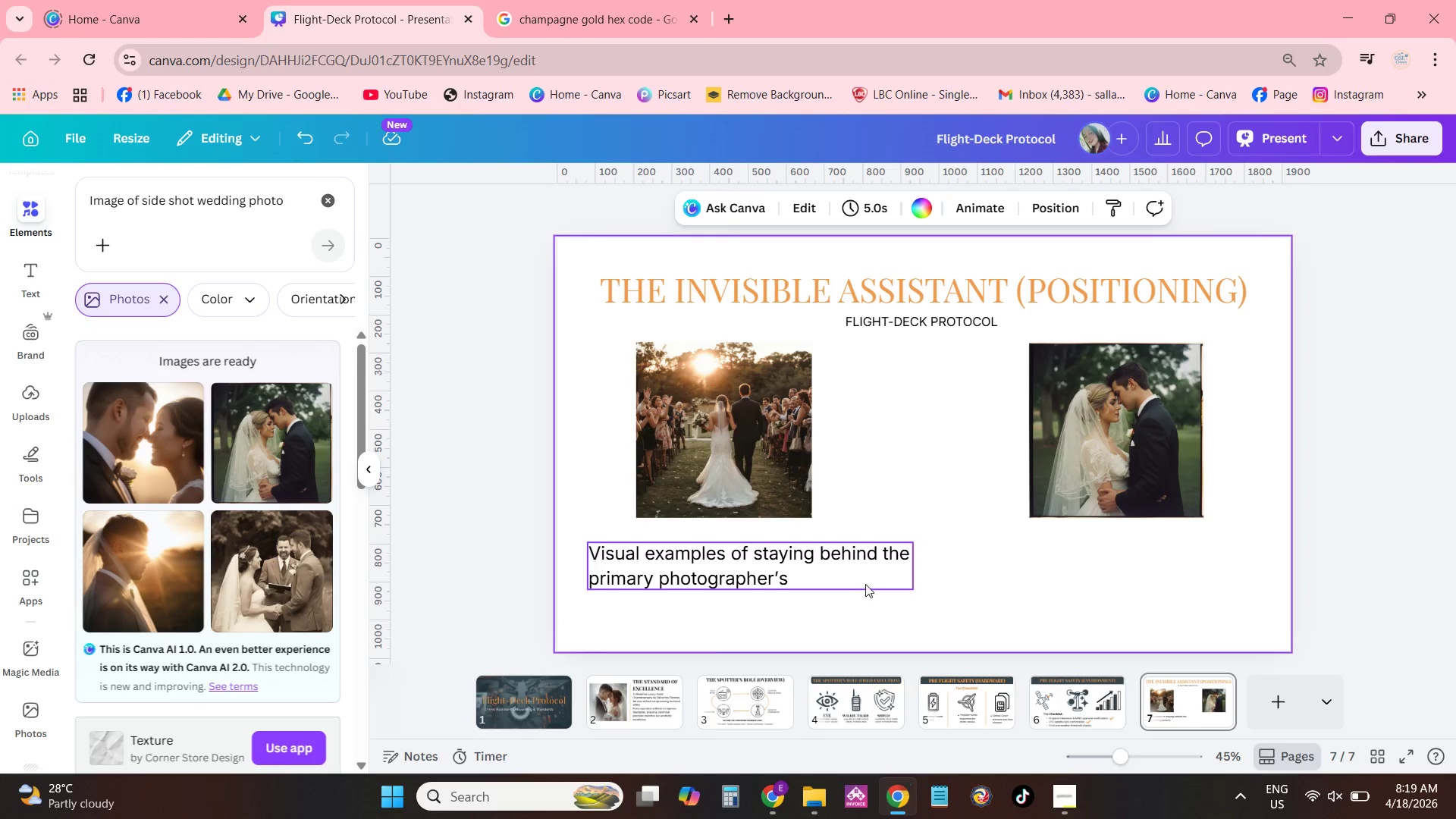 
left_click([865, 584])
 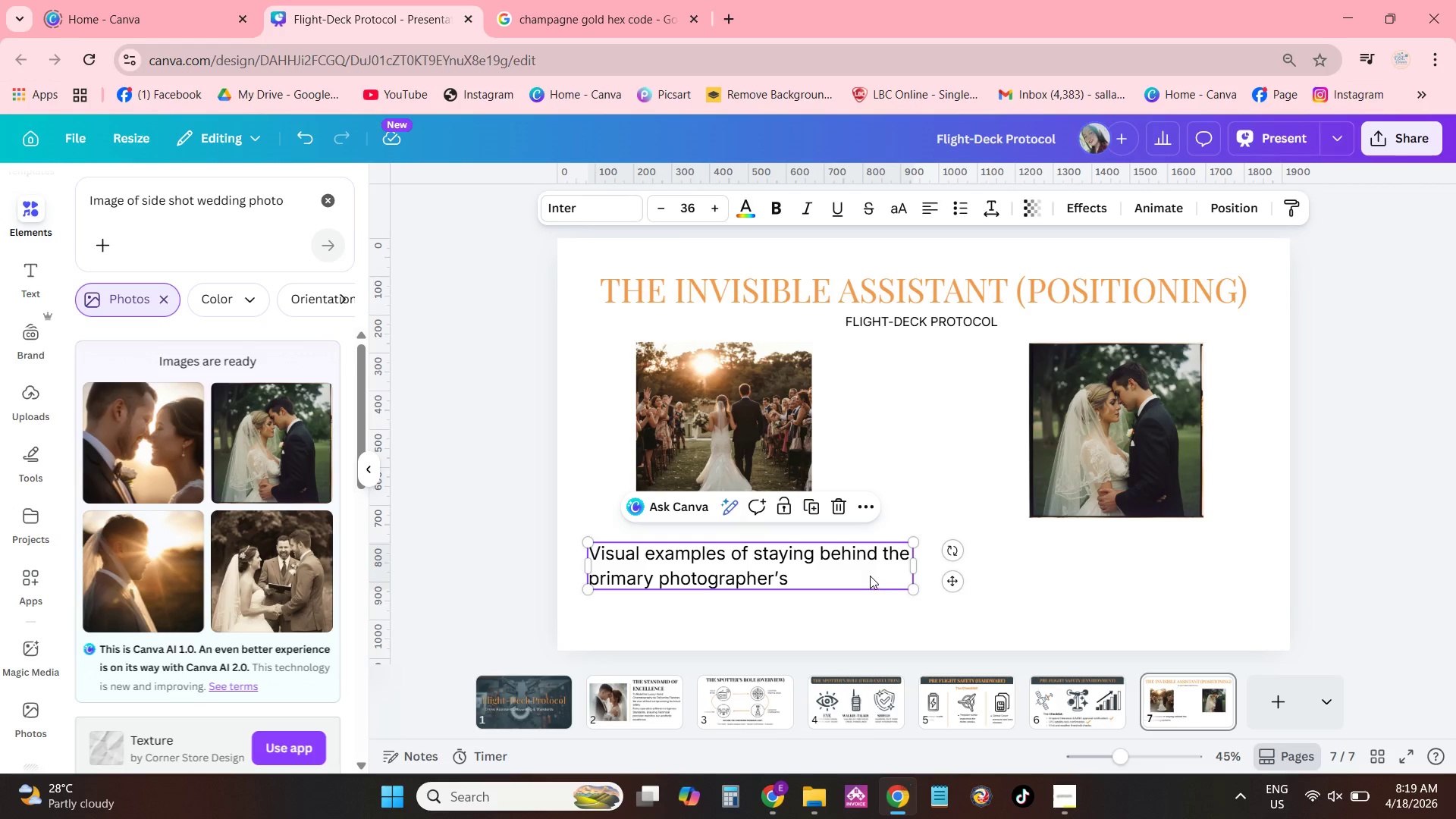 
left_click([870, 576])
 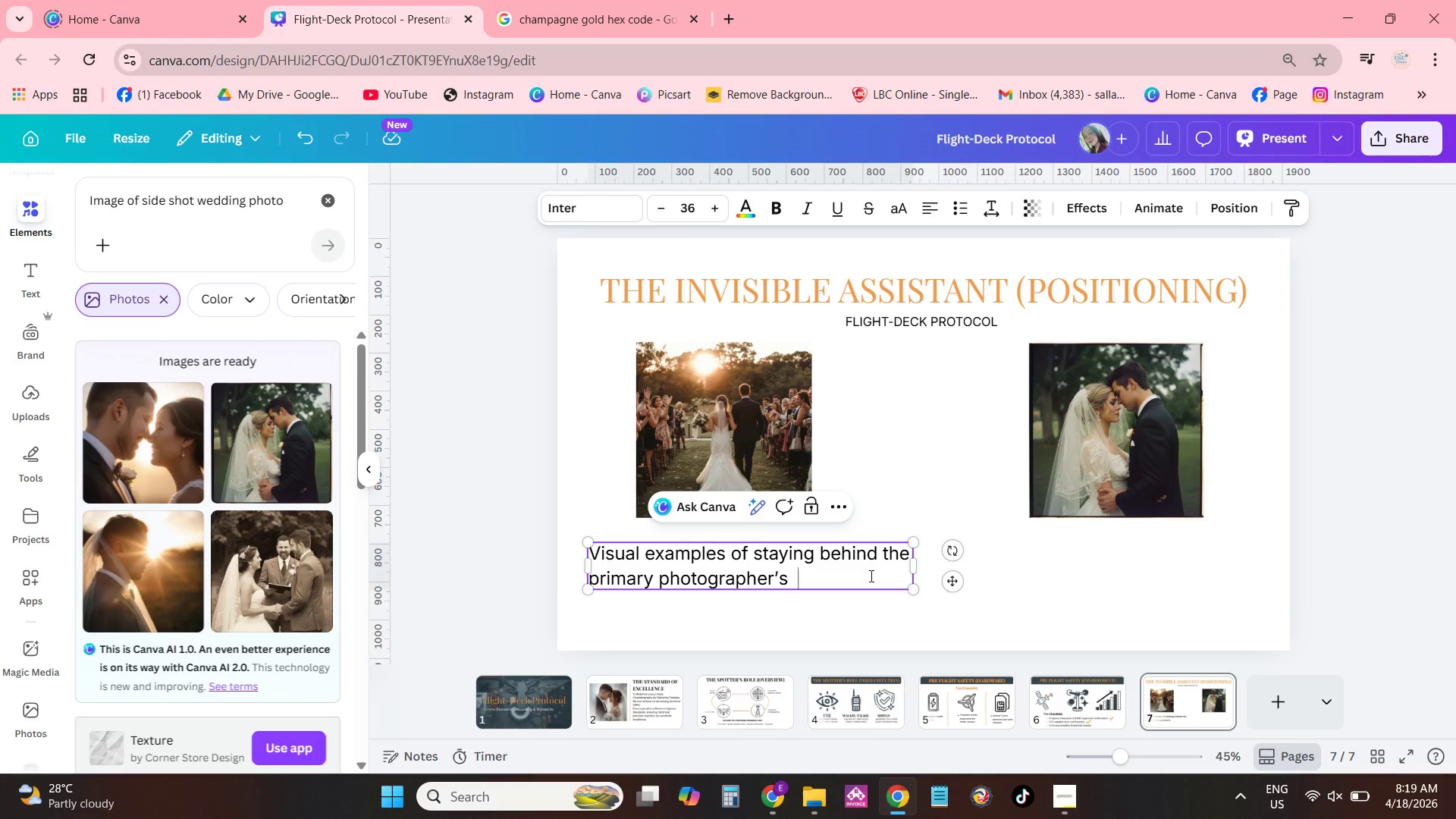 
key(Space)
 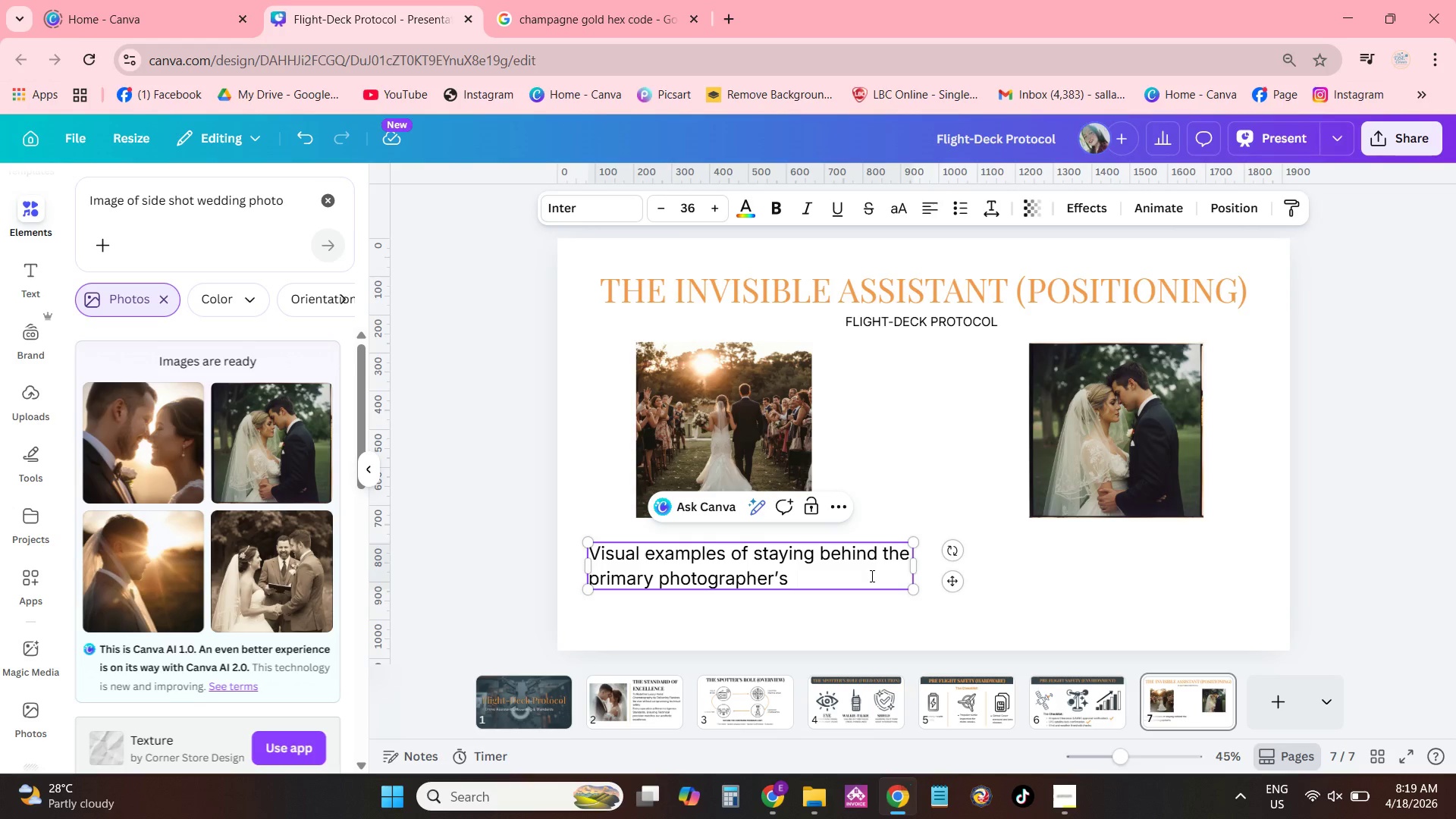 
key(Backspace)
 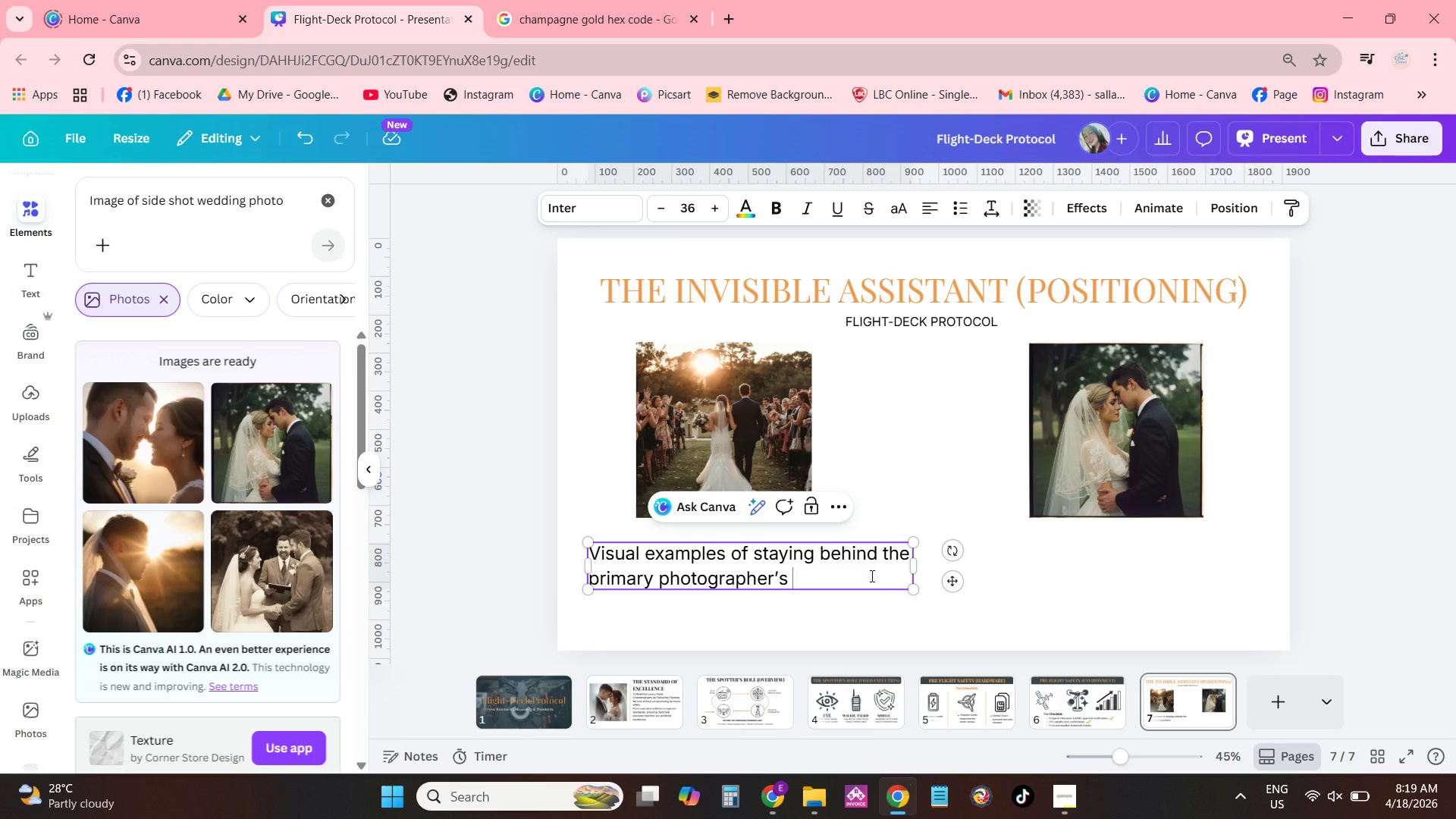 
key(End)
 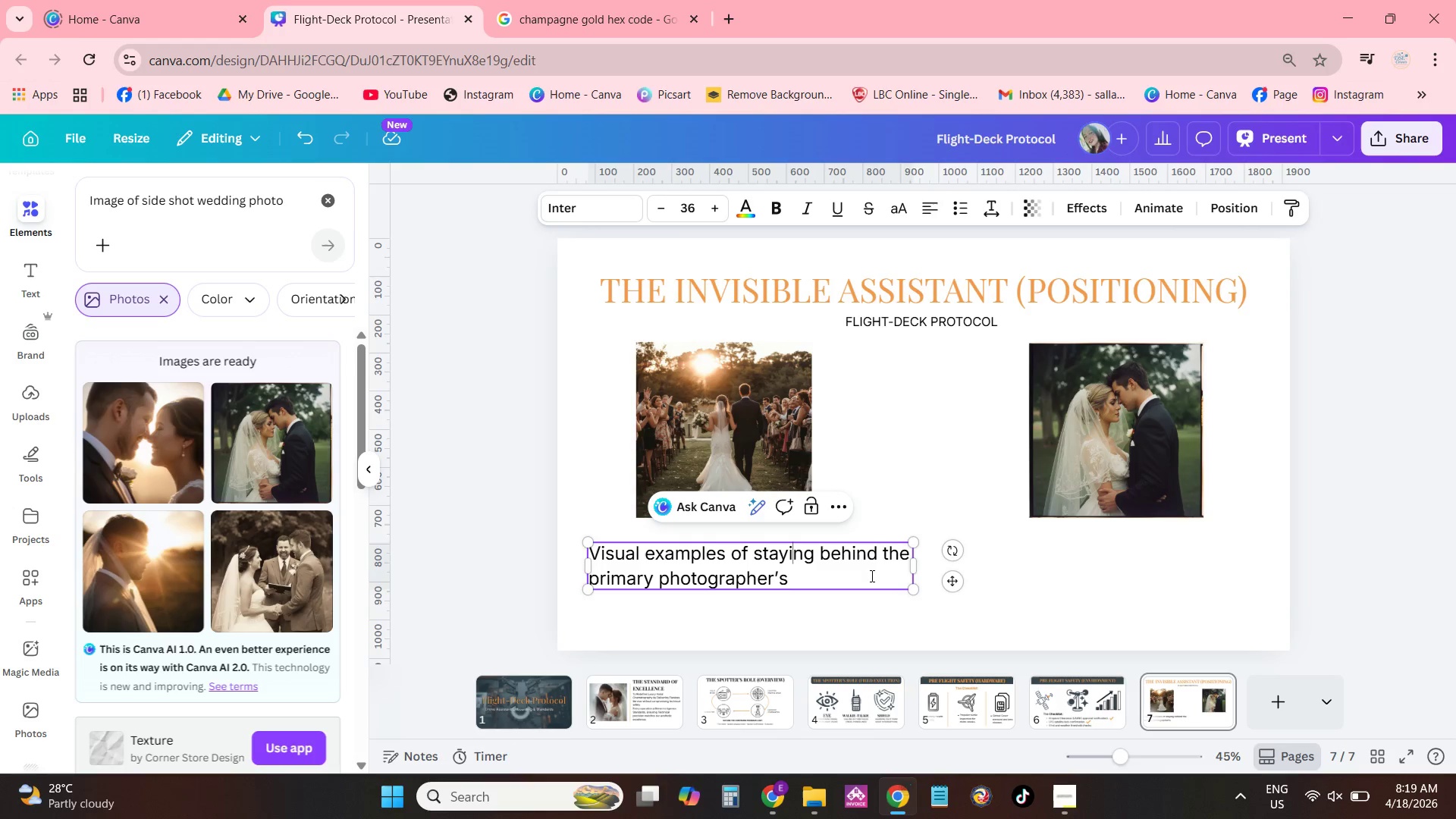 
key(ArrowUp)
 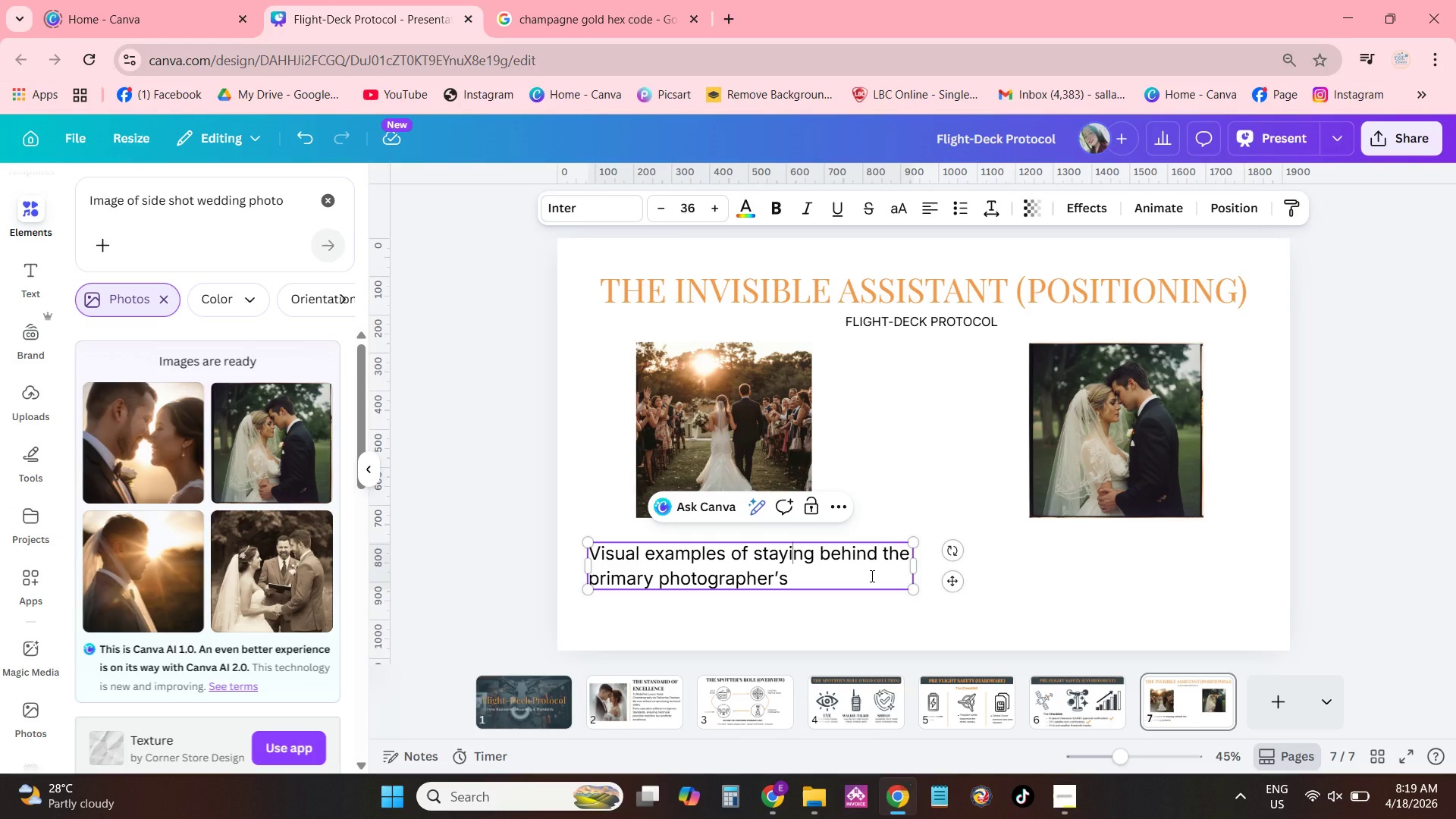 
key(Insert)
 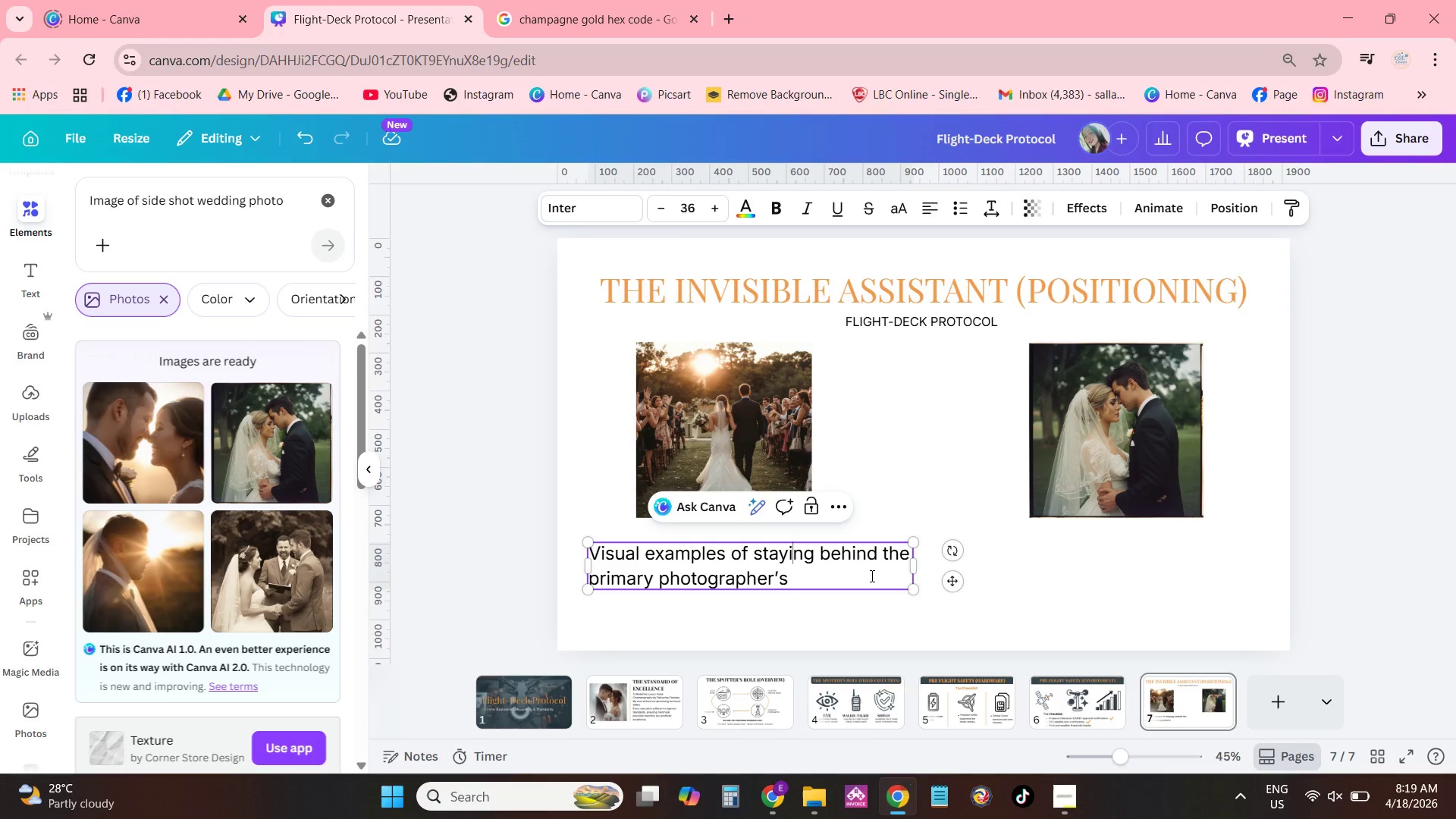 
left_click([871, 576])
 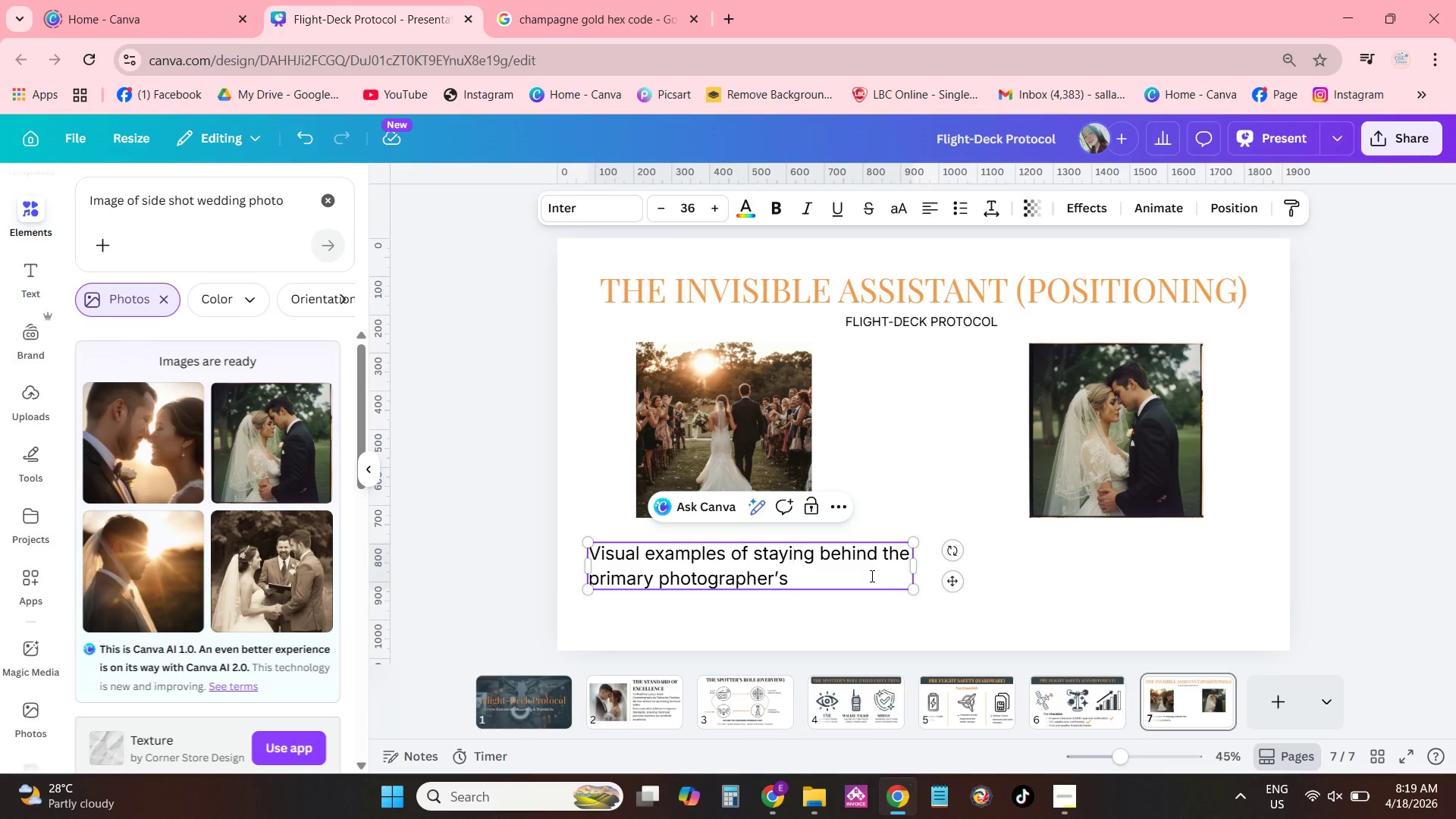 
type([NumLock][NumLock]180-dege)
key(Backspace)
key(Backspace)
type(re)
key(Backspace)
key(Backspace)
type(gree line.)
 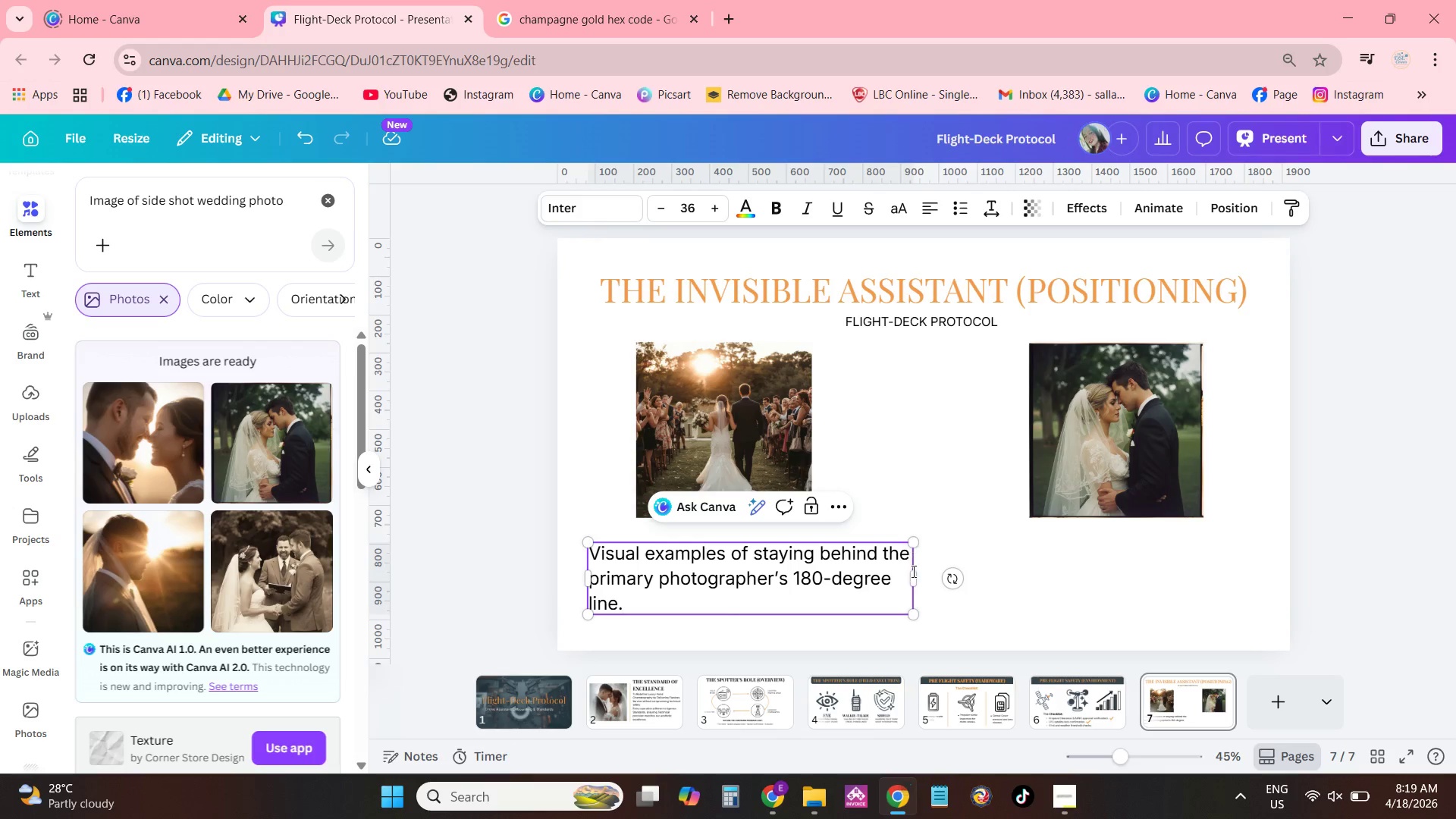 
left_click_drag(start_coordinate=[918, 618], to_coordinate=[821, 554])
 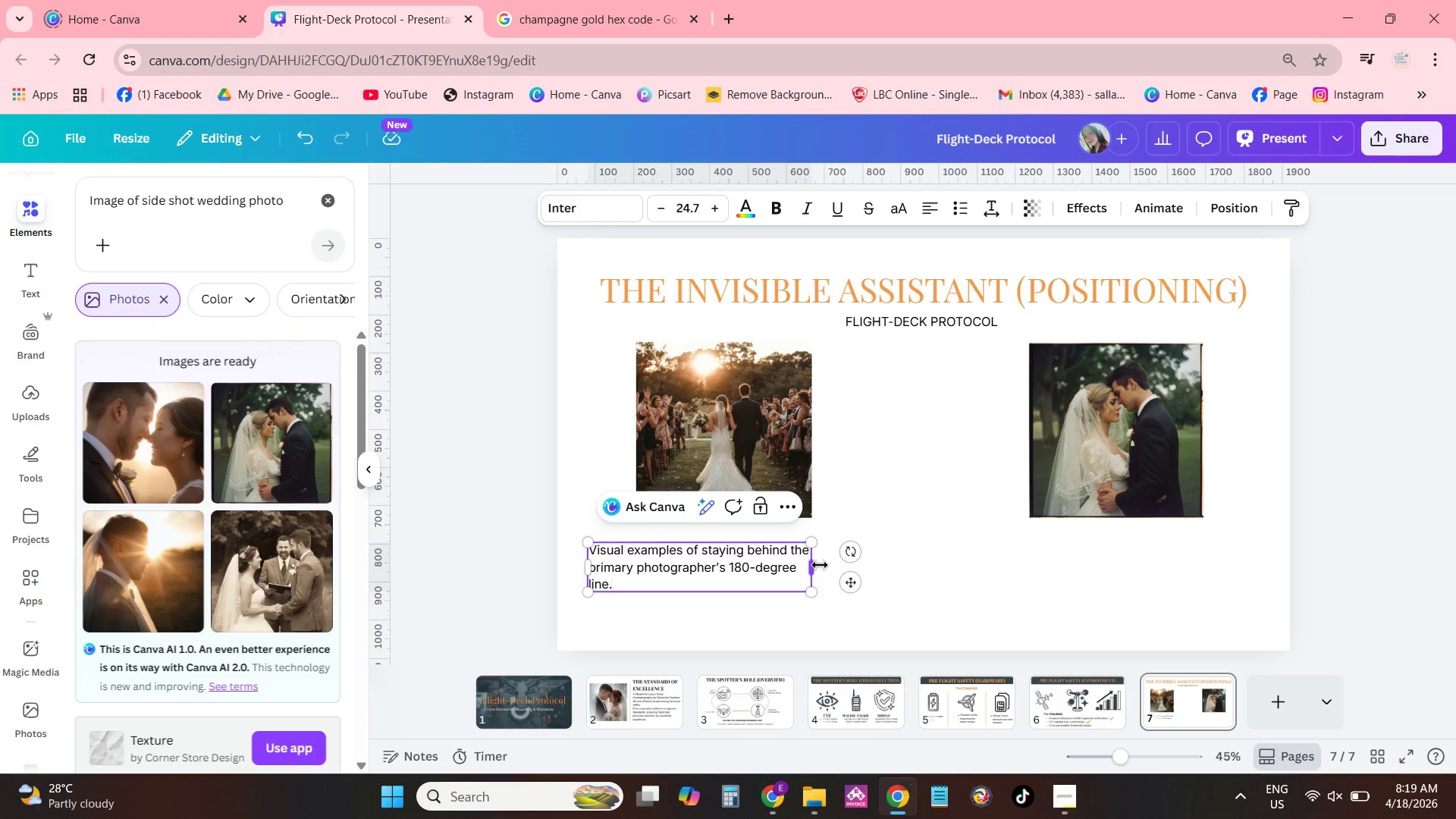 
left_click_drag(start_coordinate=[820, 565], to_coordinate=[888, 570])
 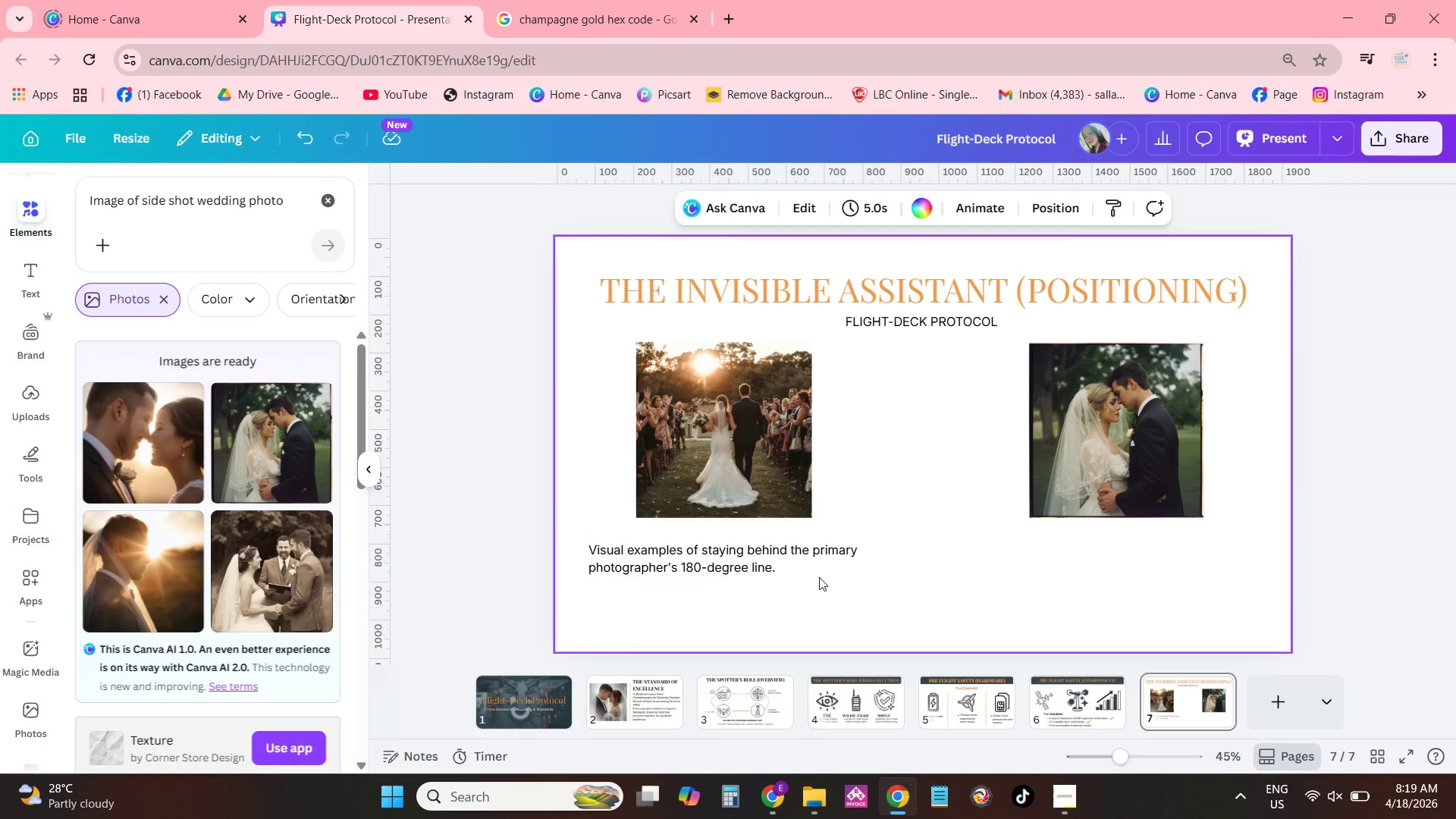 
left_click_drag(start_coordinate=[812, 567], to_coordinate=[811, 559])
 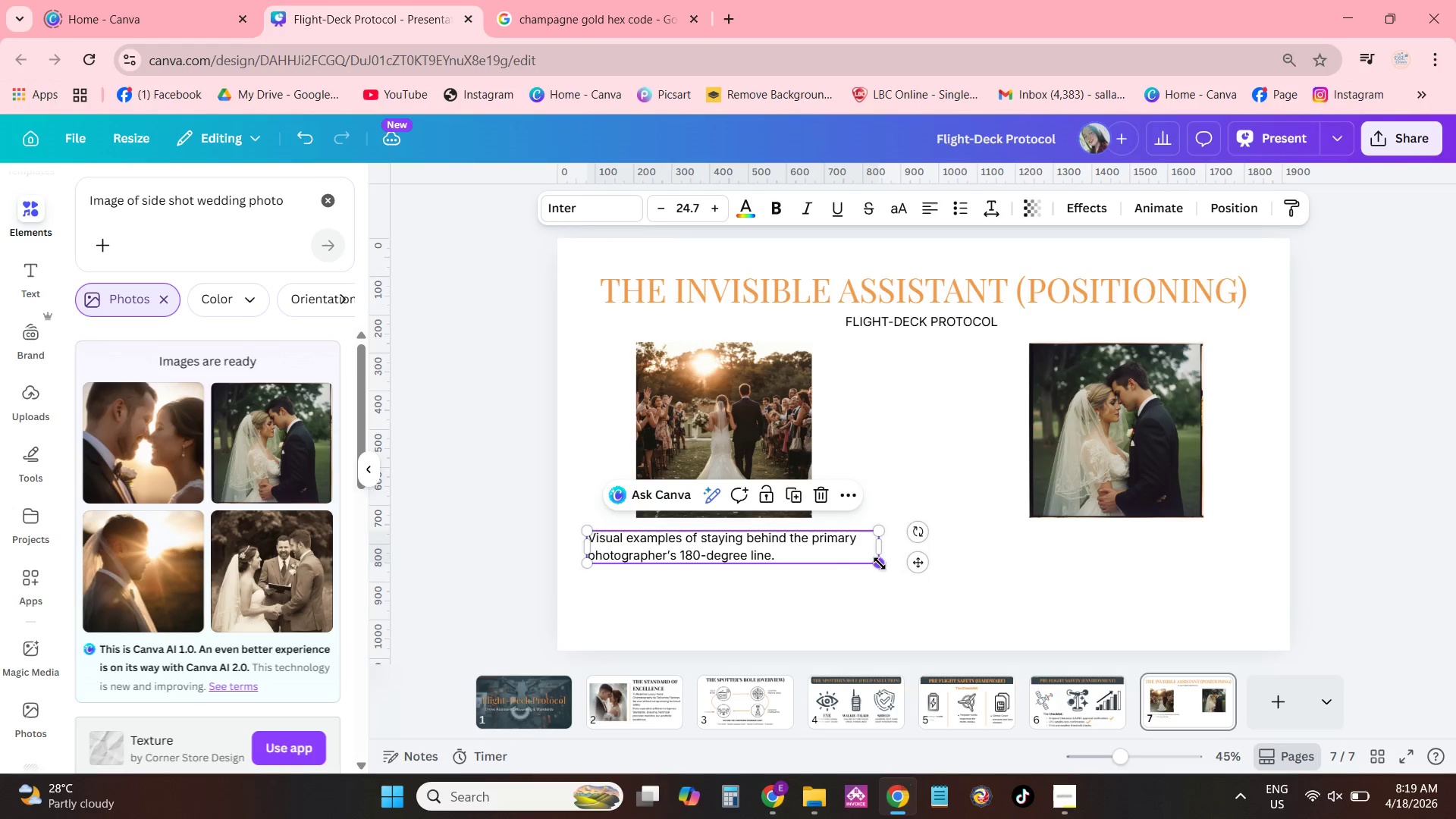 
left_click_drag(start_coordinate=[880, 563], to_coordinate=[892, 572])
 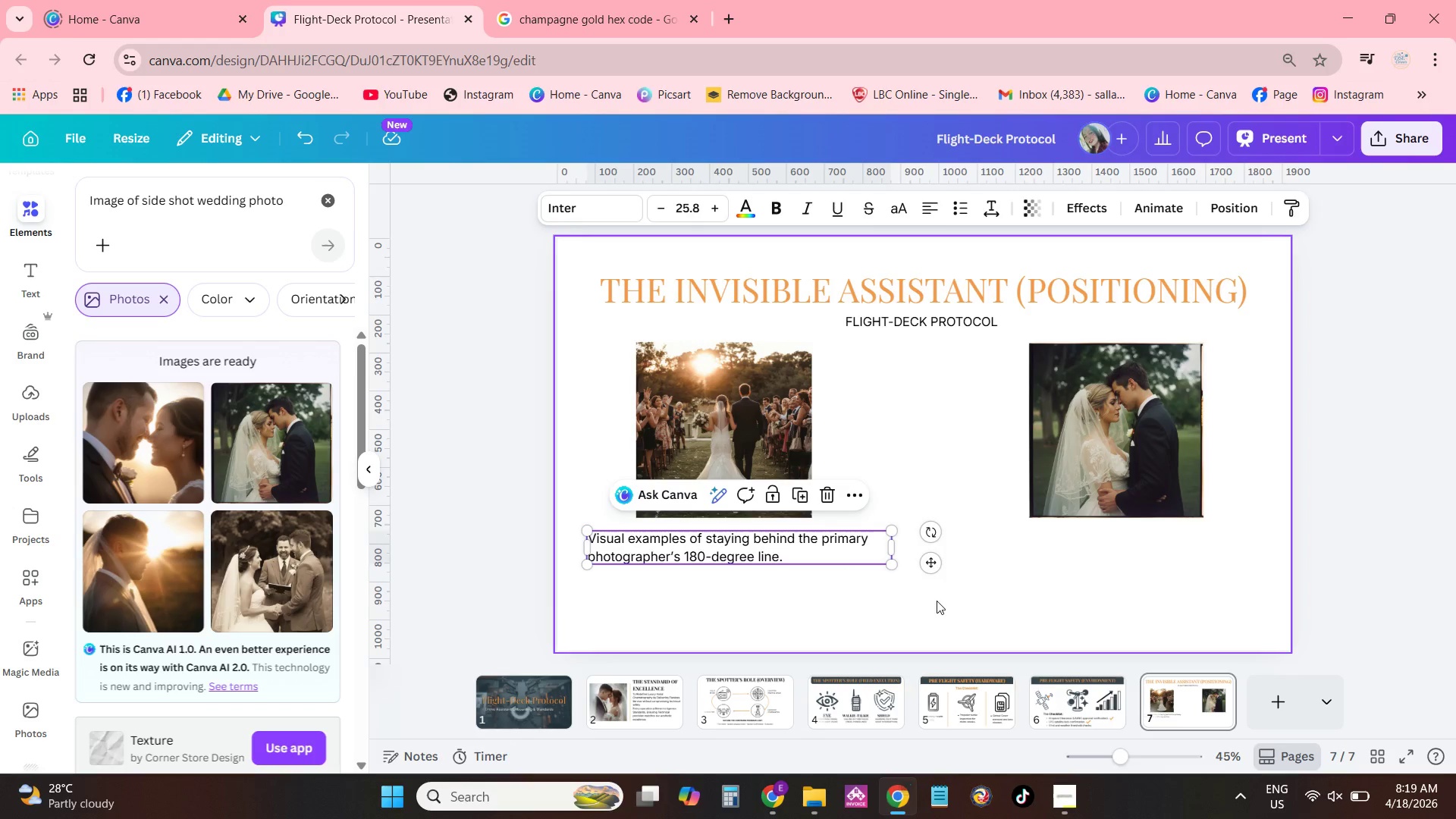 
left_click([937, 602])
 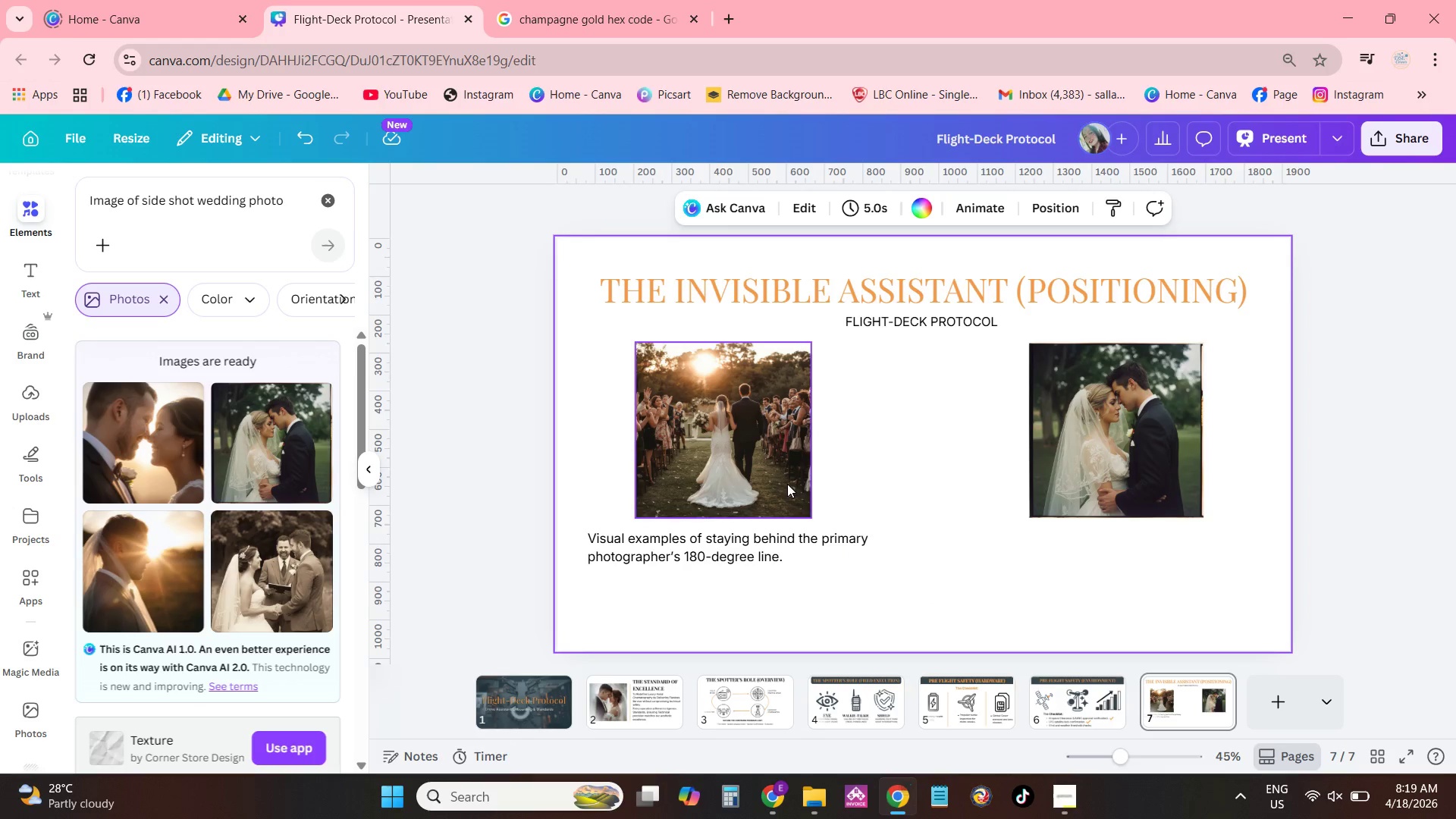 
left_click_drag(start_coordinate=[763, 461], to_coordinate=[783, 461])
 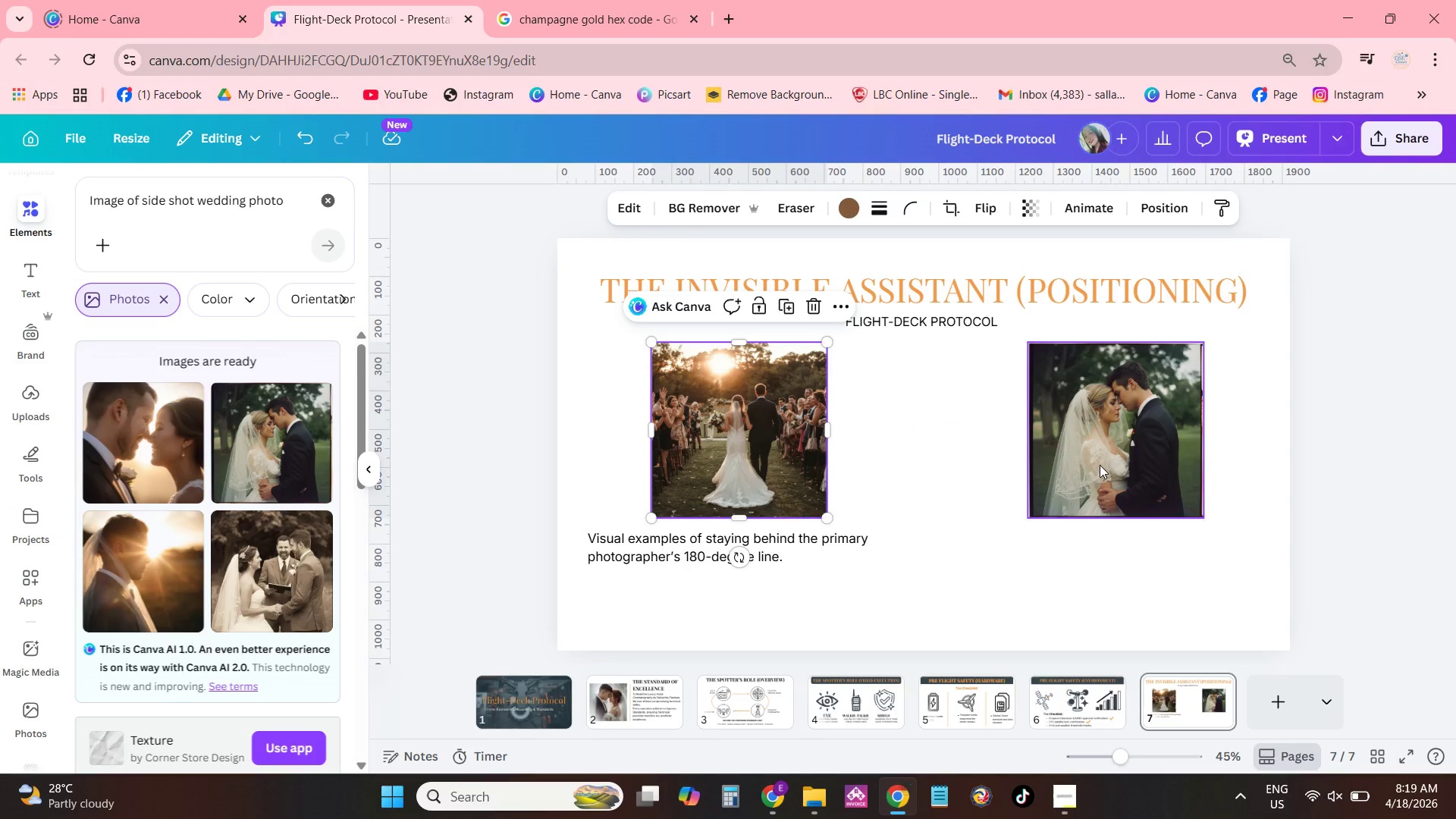 
left_click_drag(start_coordinate=[1109, 463], to_coordinate=[1103, 462])
 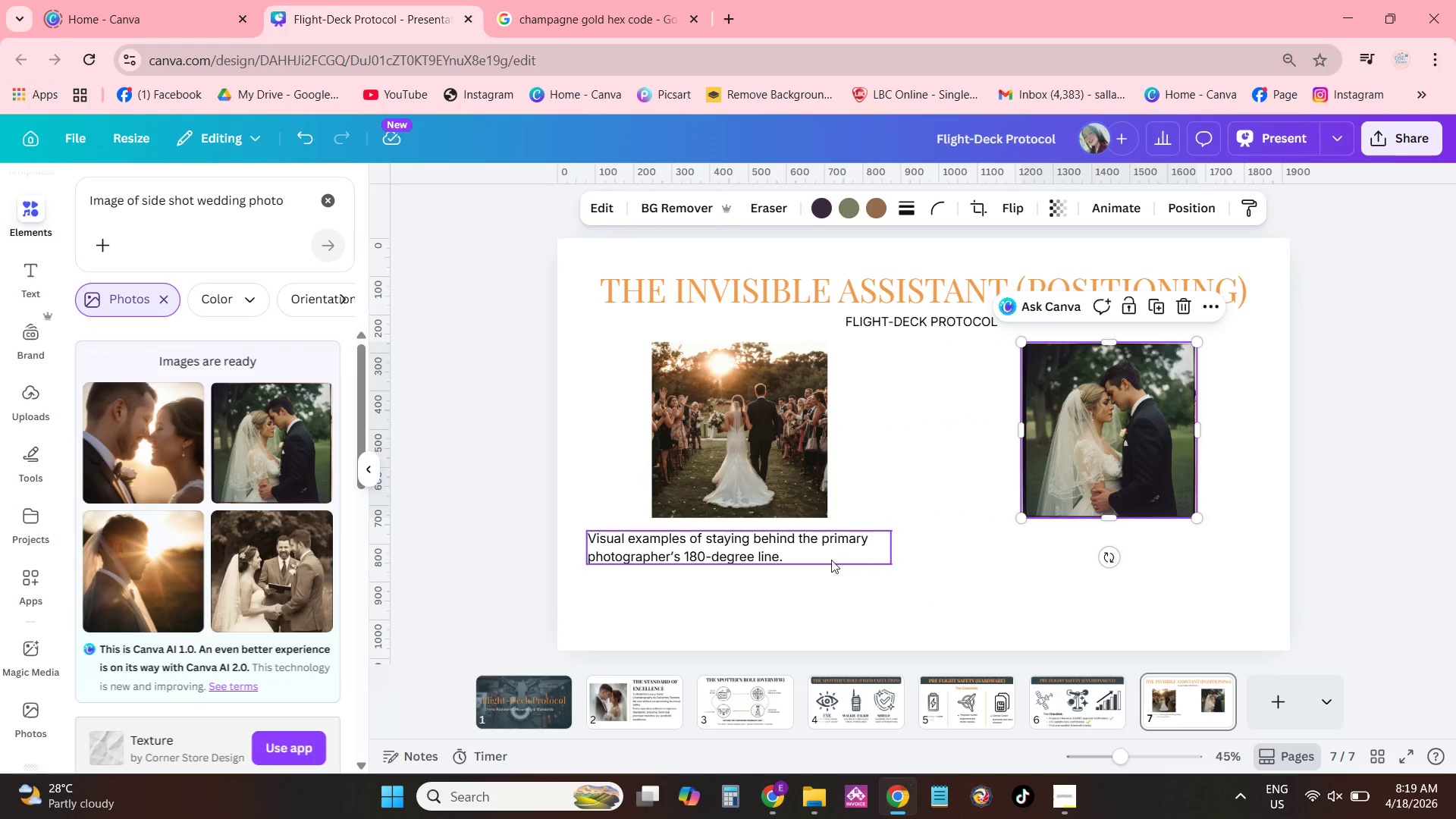 
left_click_drag(start_coordinate=[827, 556], to_coordinate=[833, 579])
 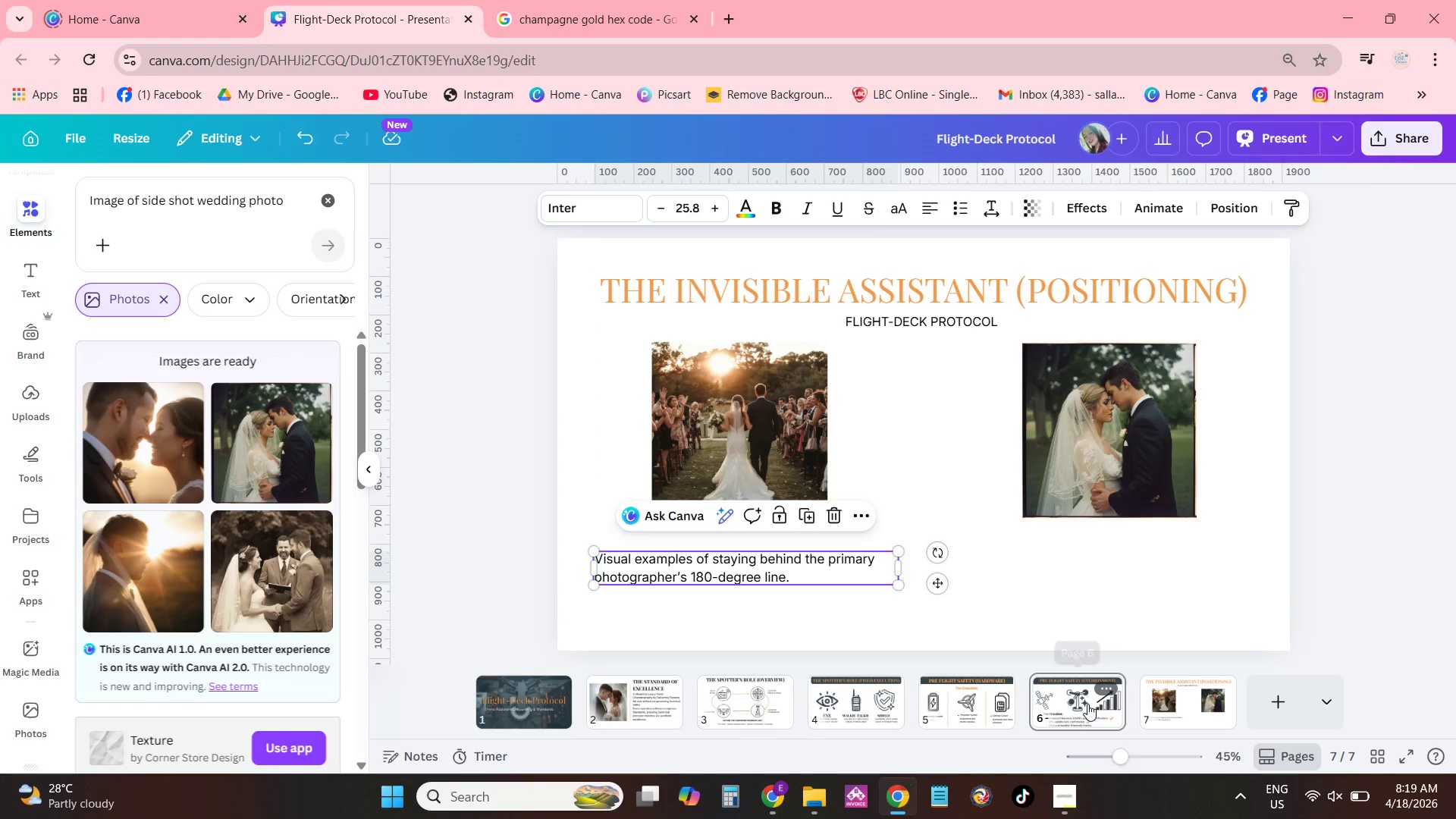 
double_click([1000, 702])
 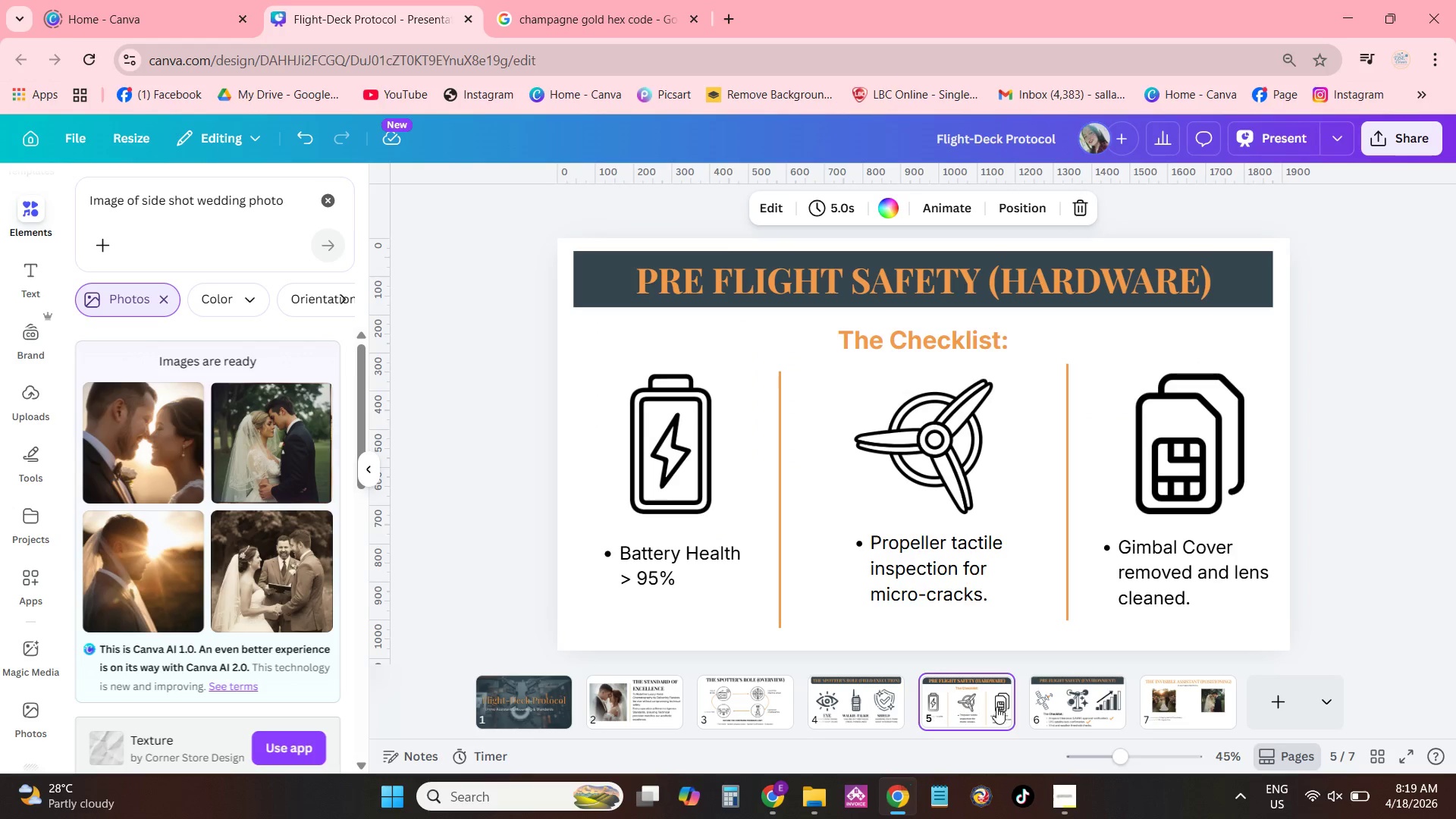 
left_click([1021, 707])
 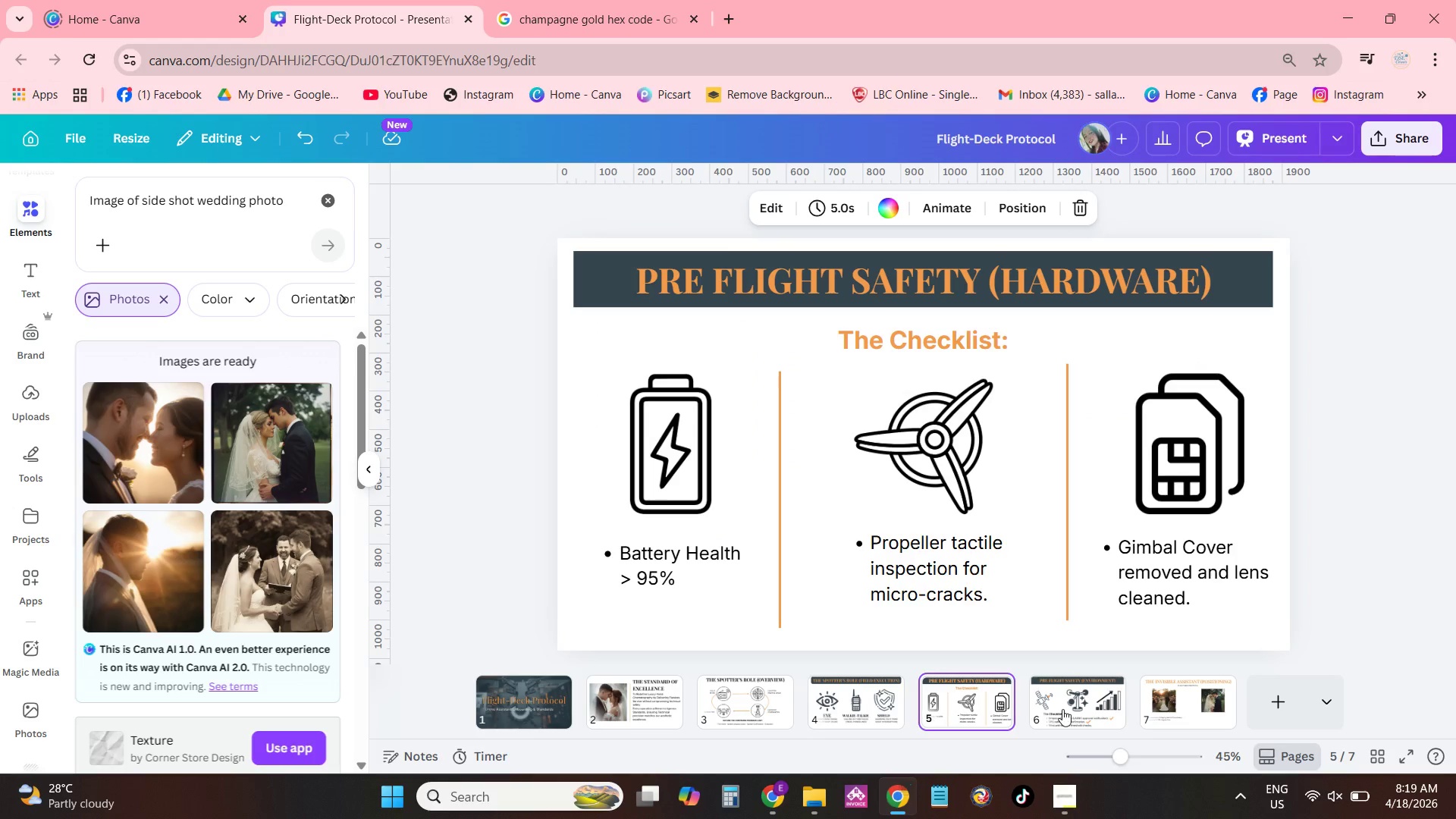 
left_click([1062, 709])
 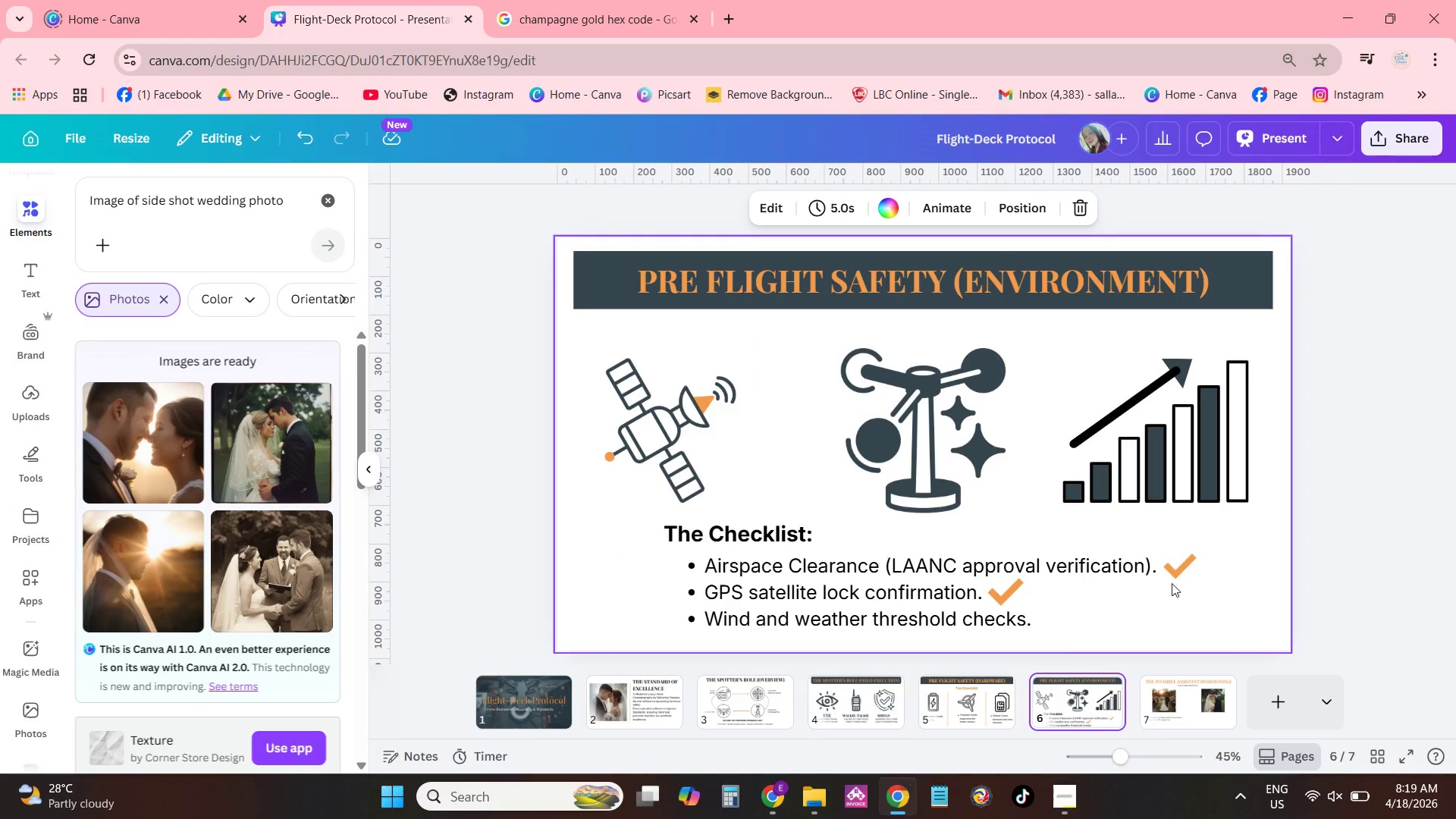 
double_click([1173, 576])
 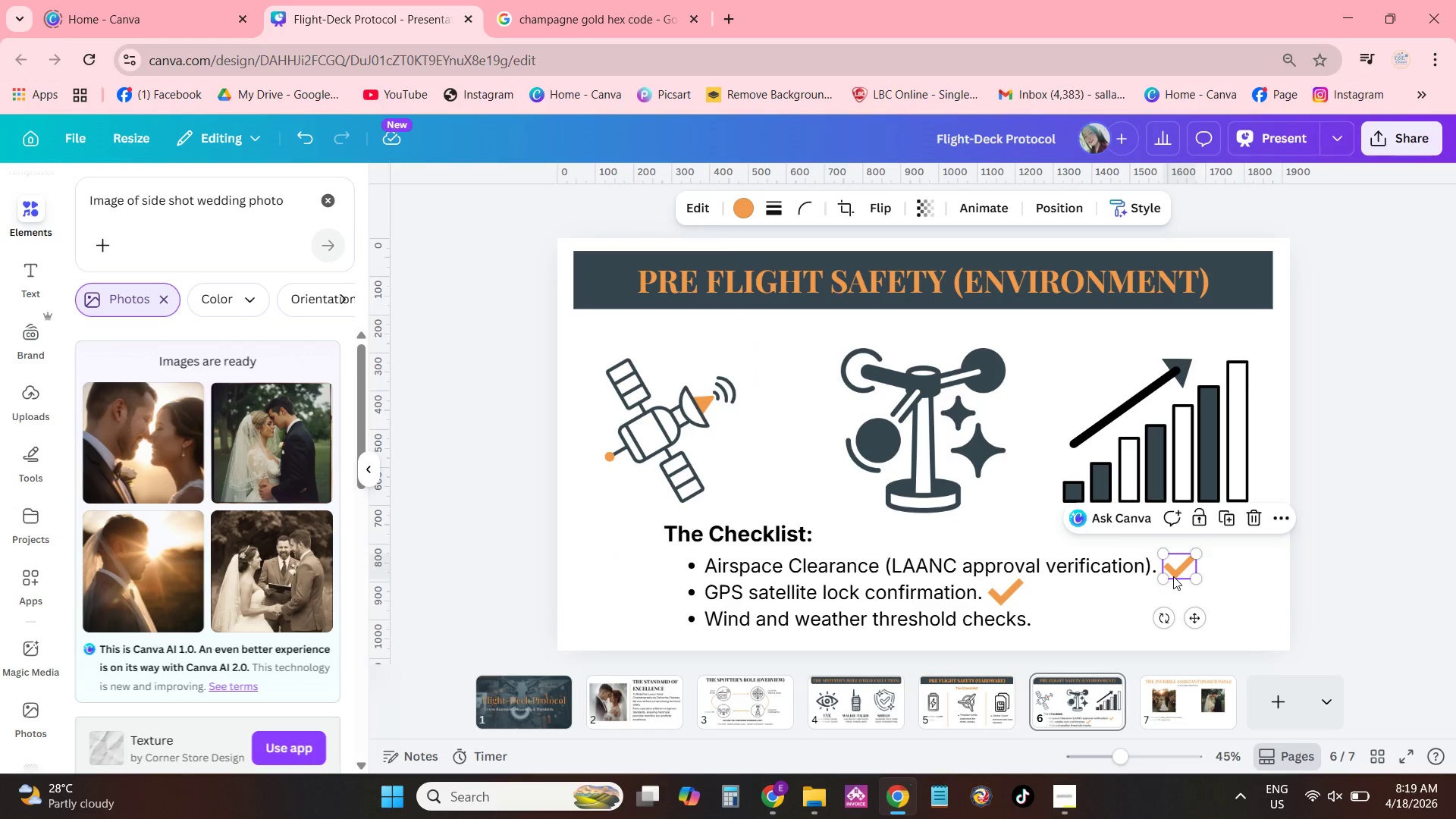 
key(Control+C)
 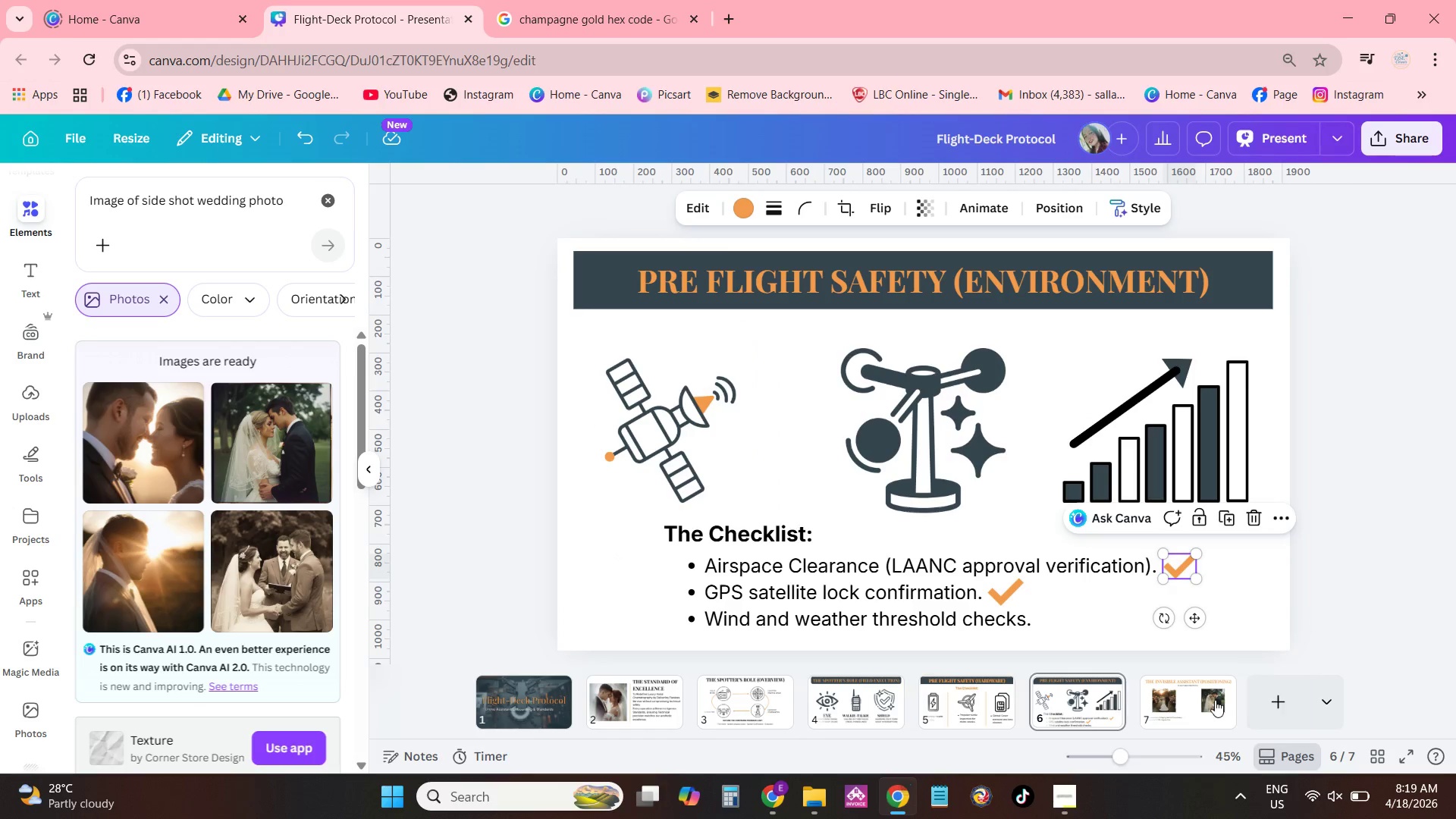 
left_click([1215, 700])
 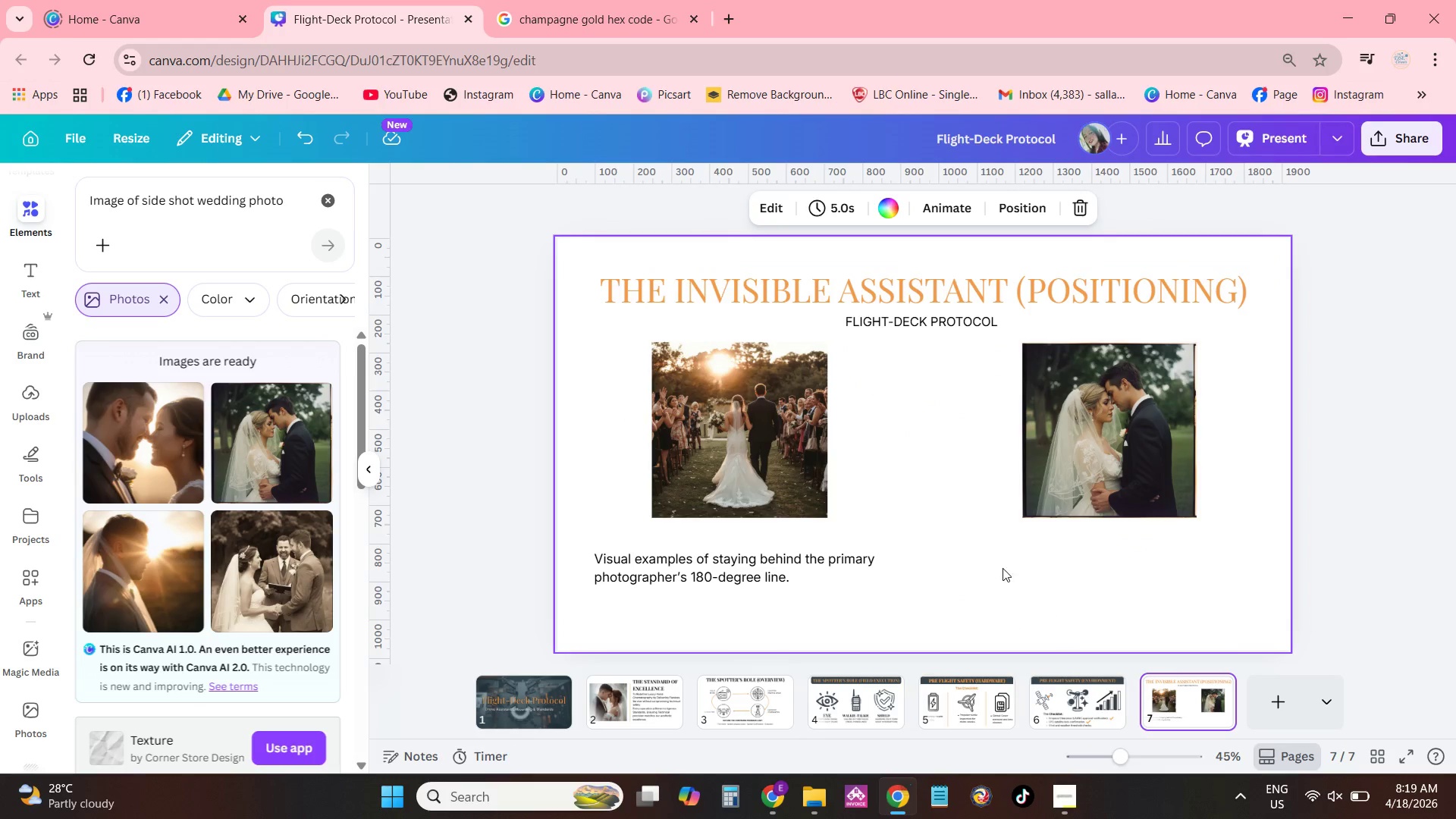 
key(Control+ControlLeft)
 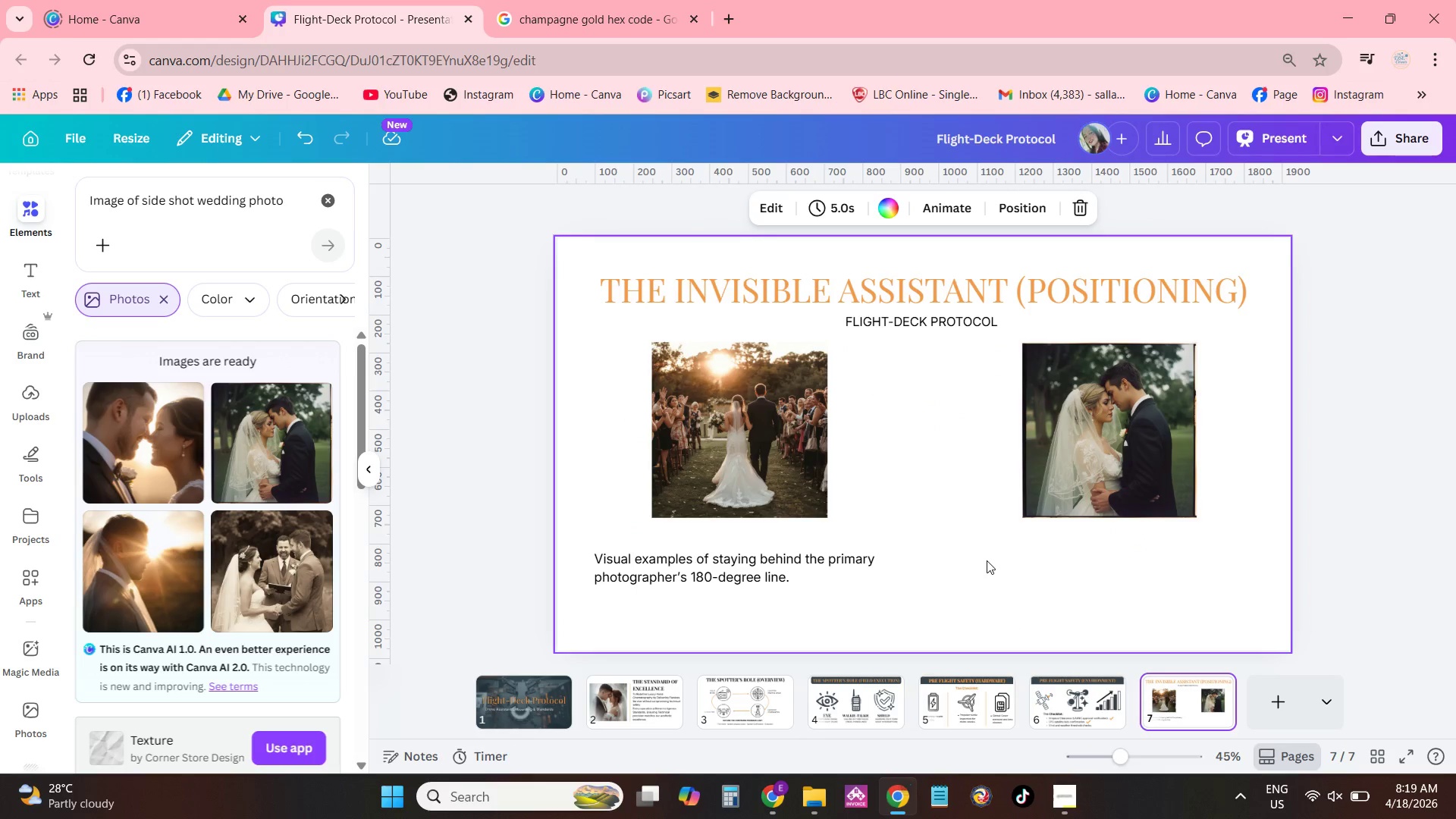 
key(Control+V)
 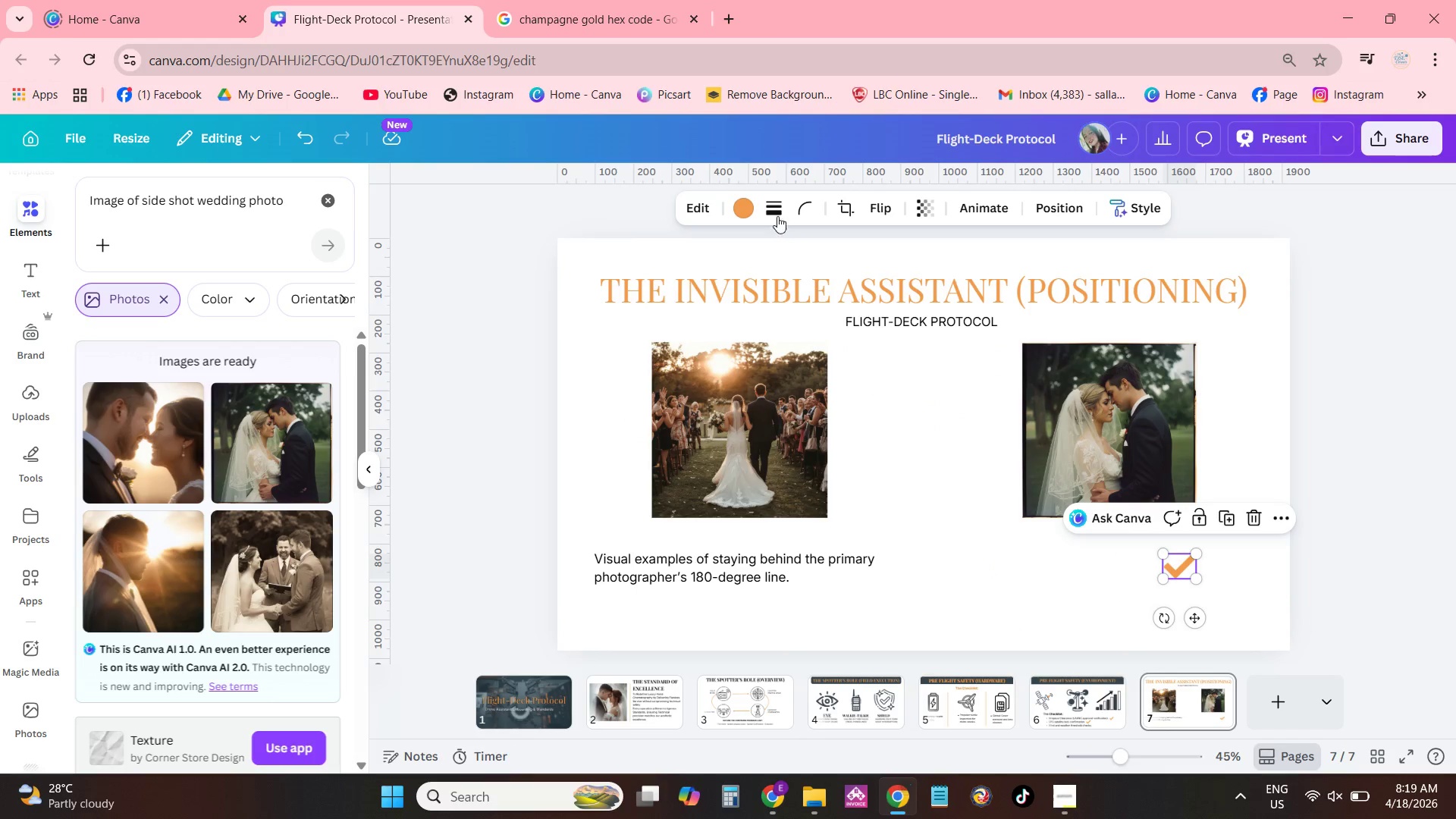 
left_click([784, 207])
 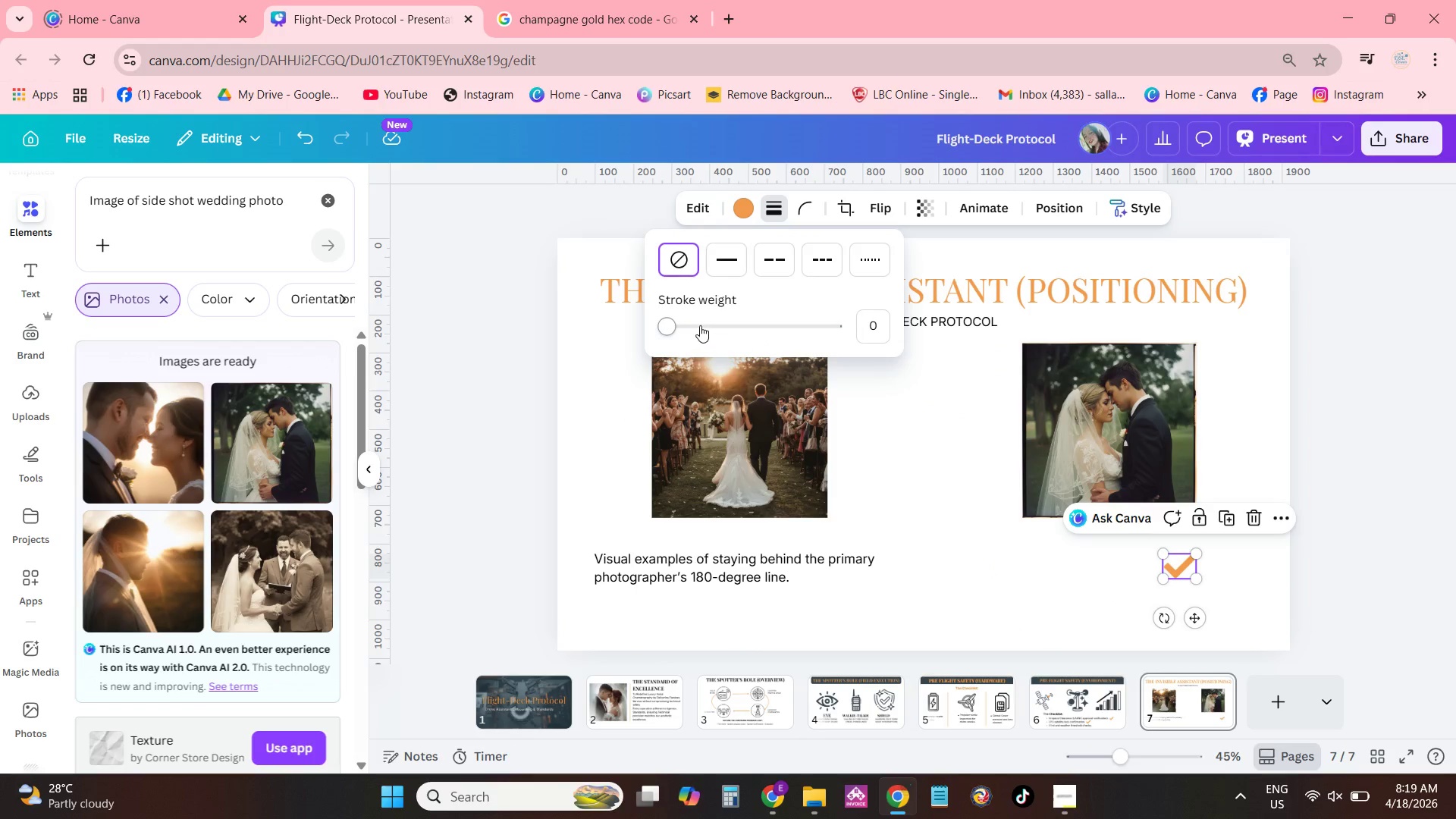 
left_click_drag(start_coordinate=[673, 328], to_coordinate=[638, 331])
 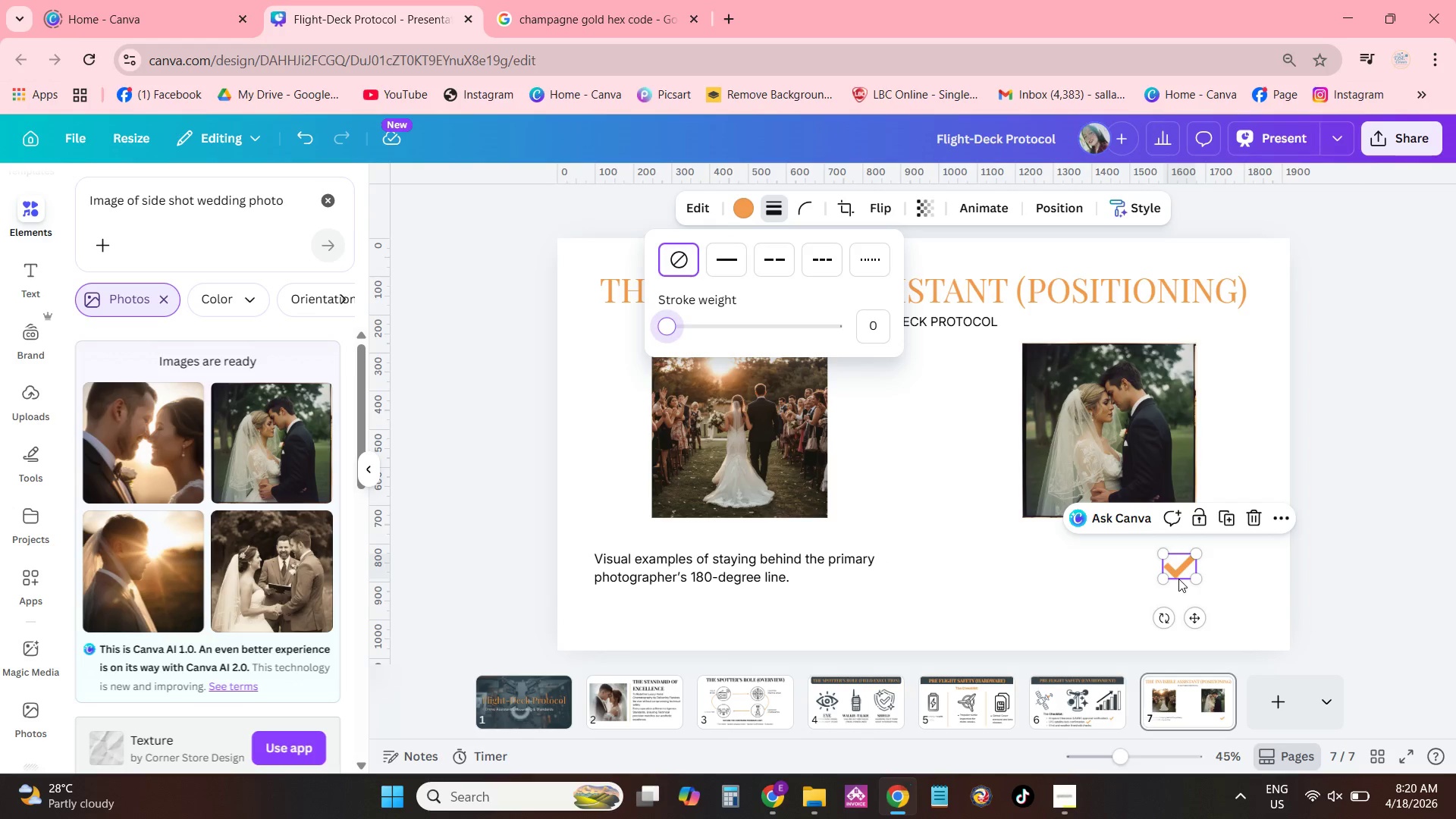 
left_click_drag(start_coordinate=[1182, 571], to_coordinate=[928, 540])
 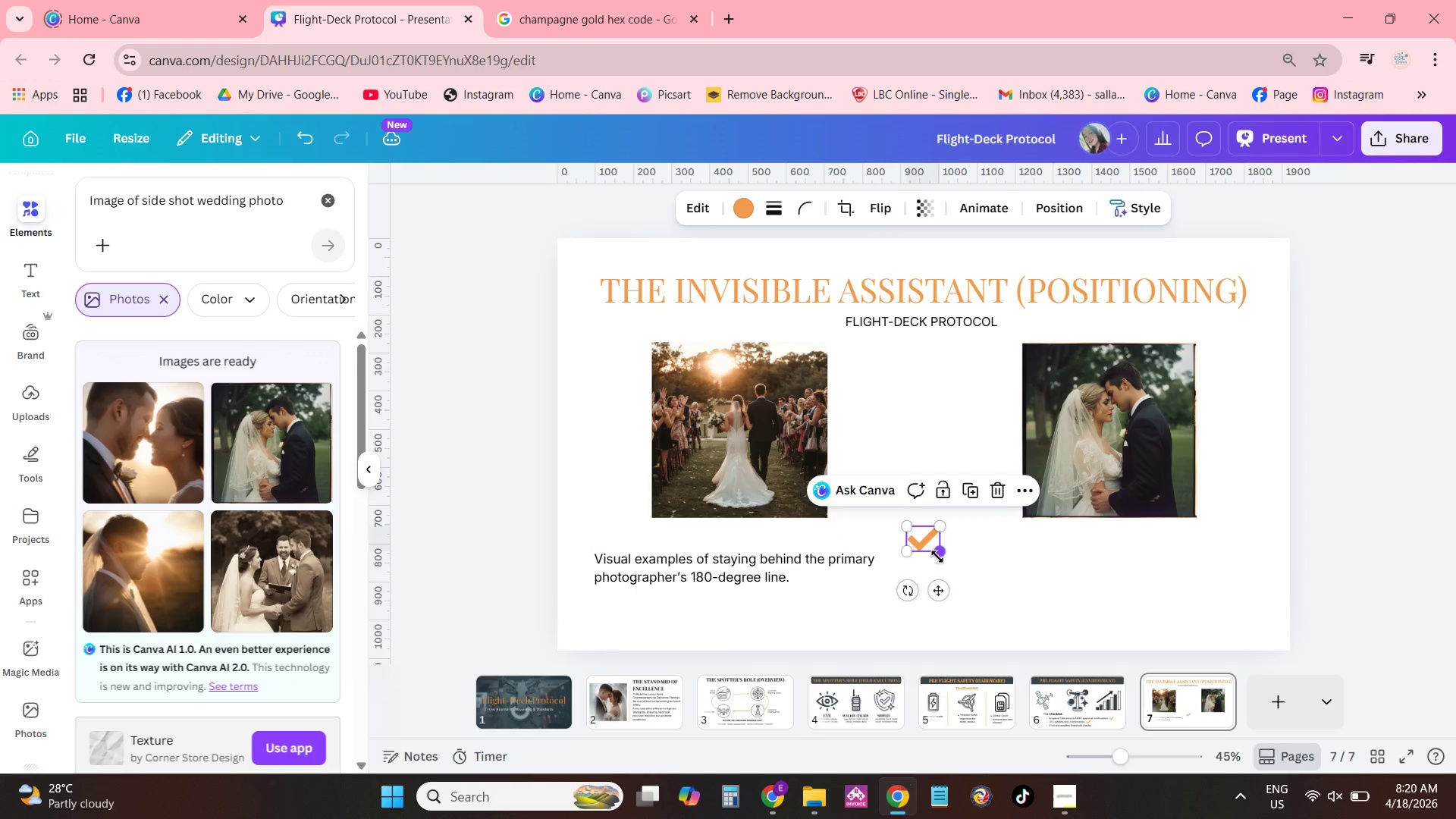 
left_click_drag(start_coordinate=[940, 554], to_coordinate=[962, 560])
 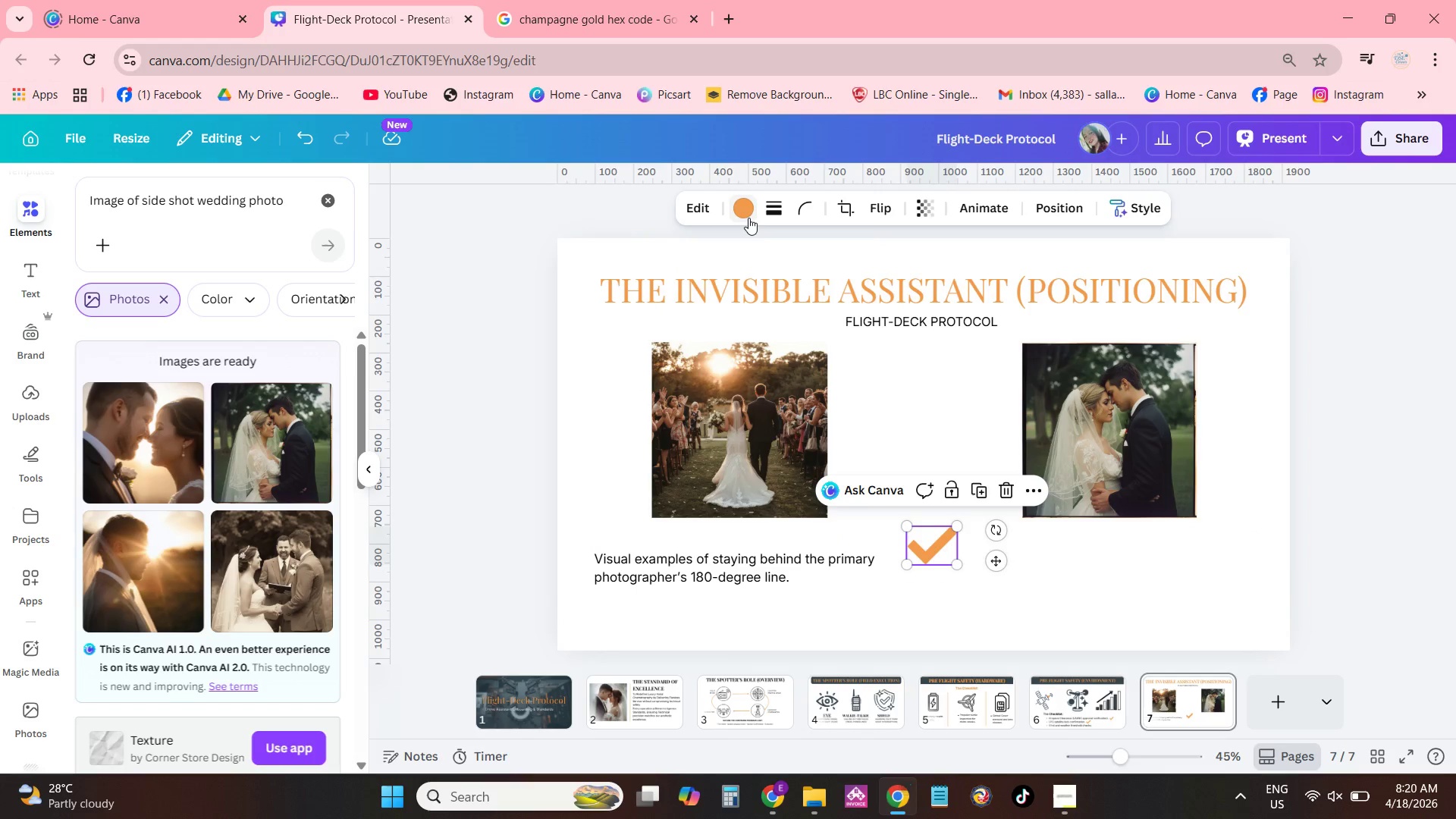 
left_click([746, 217])
 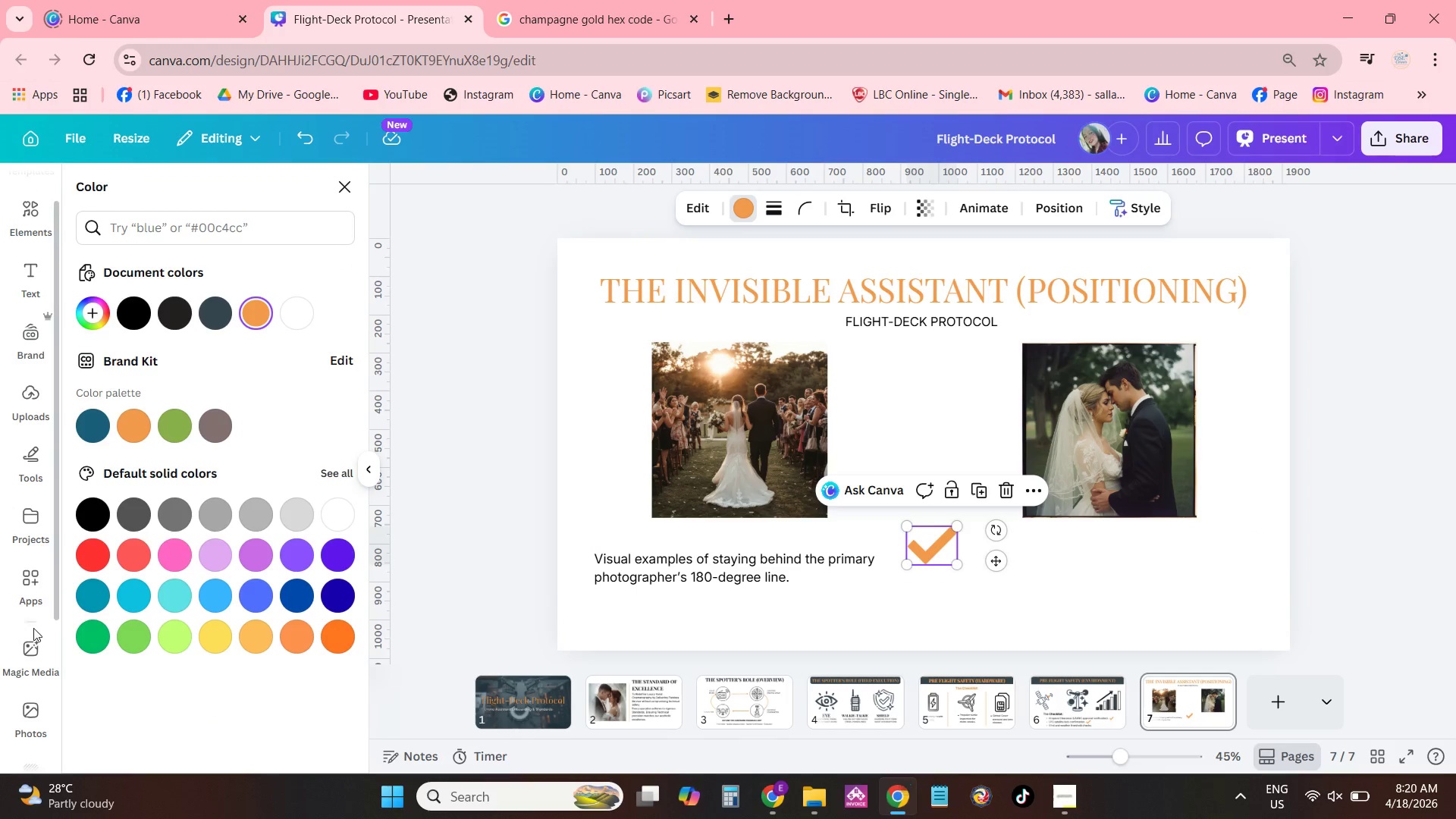 
left_click([97, 642])
 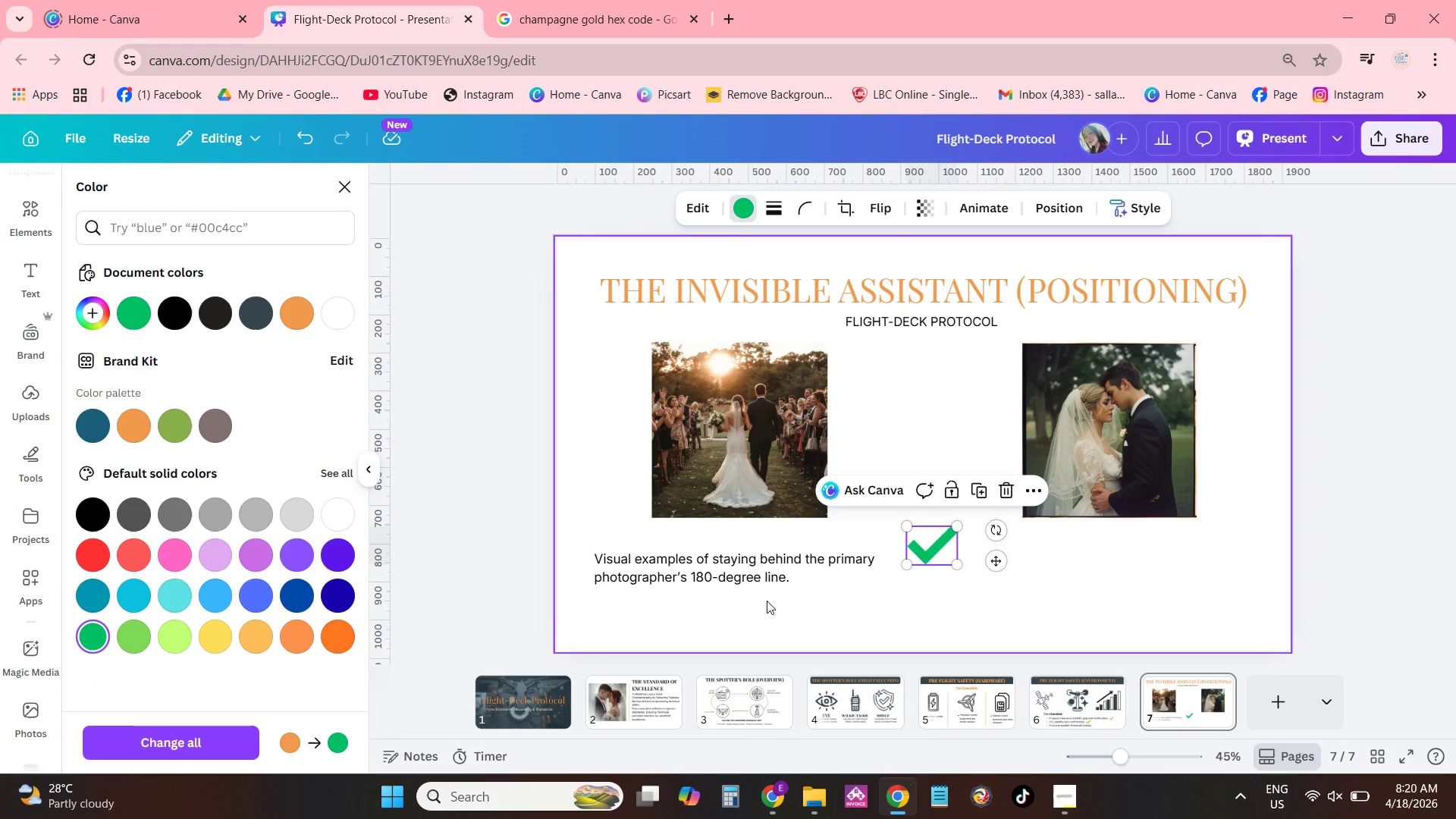 
left_click_drag(start_coordinate=[762, 570], to_coordinate=[762, 595])
 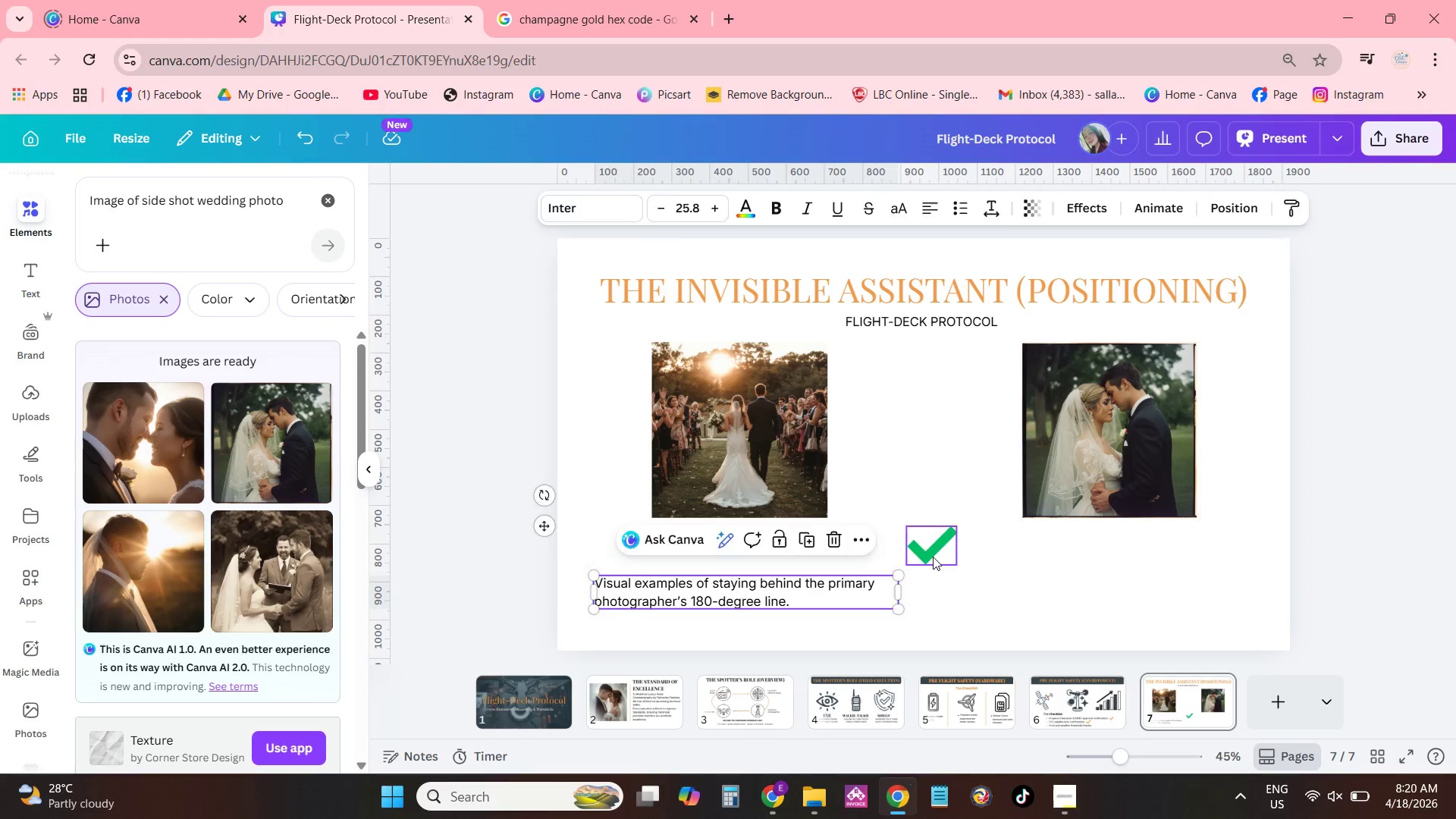 
left_click([933, 557])
 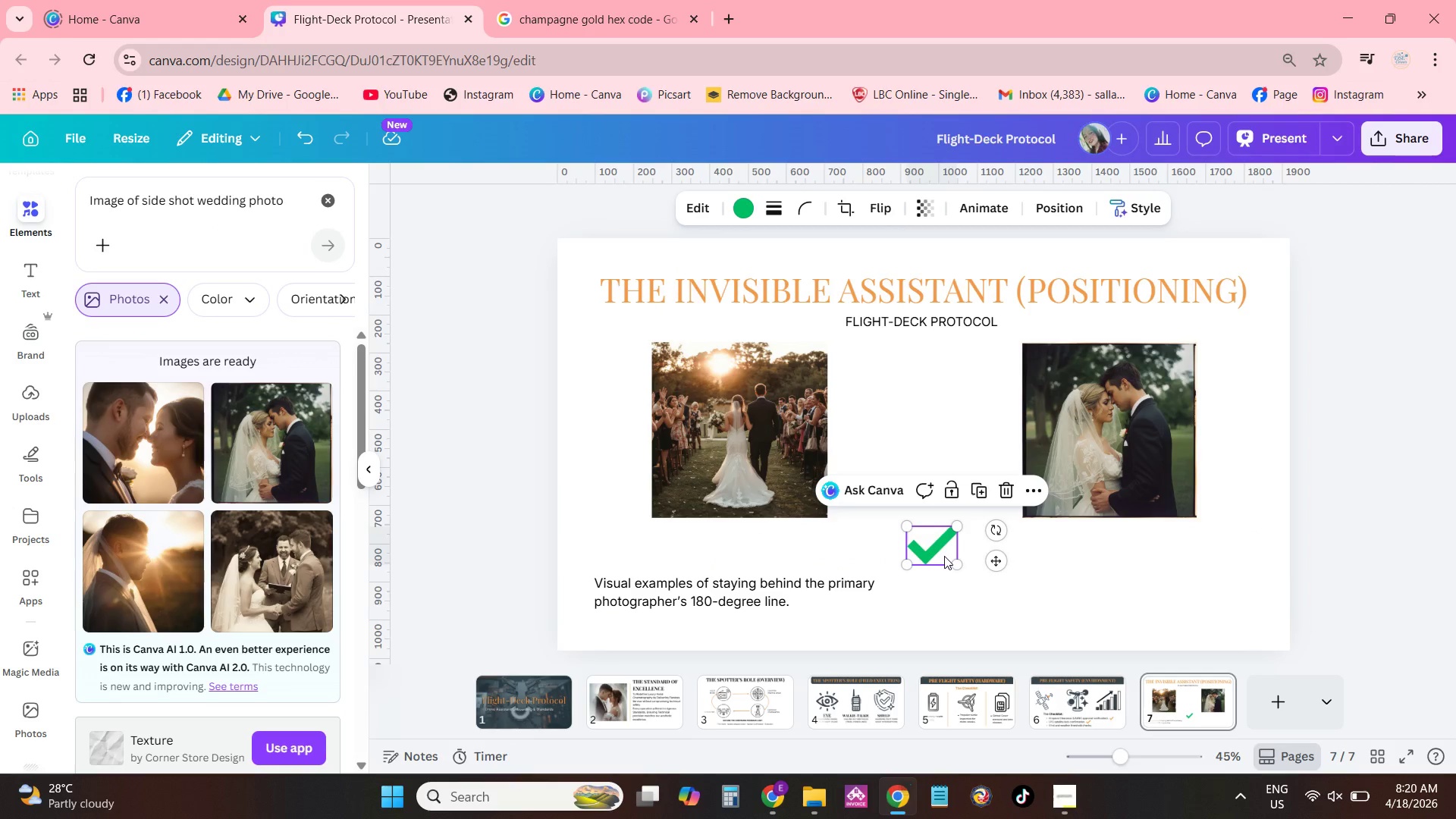 
left_click_drag(start_coordinate=[944, 556], to_coordinate=[754, 555])
 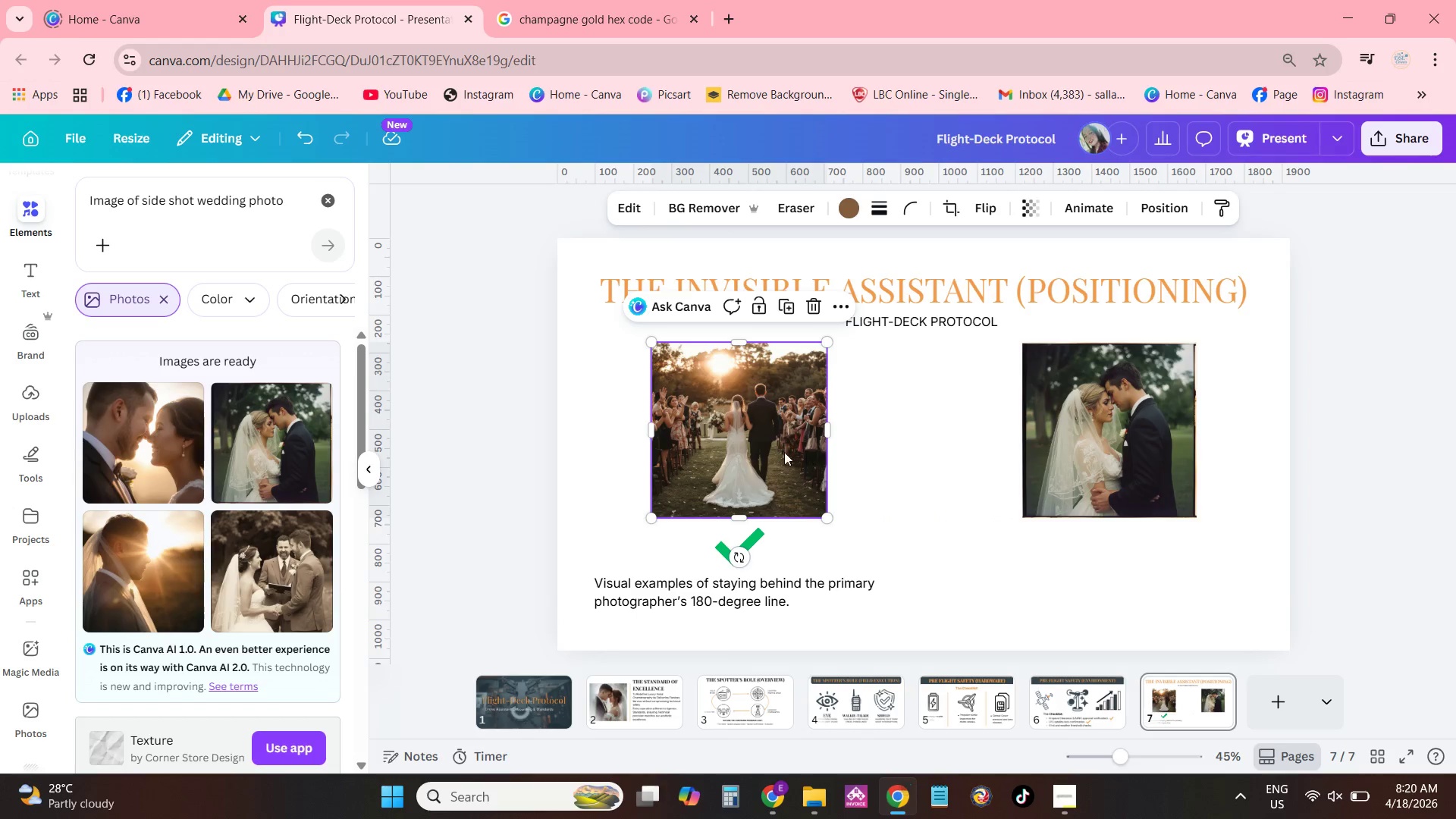 
double_click([783, 451])
 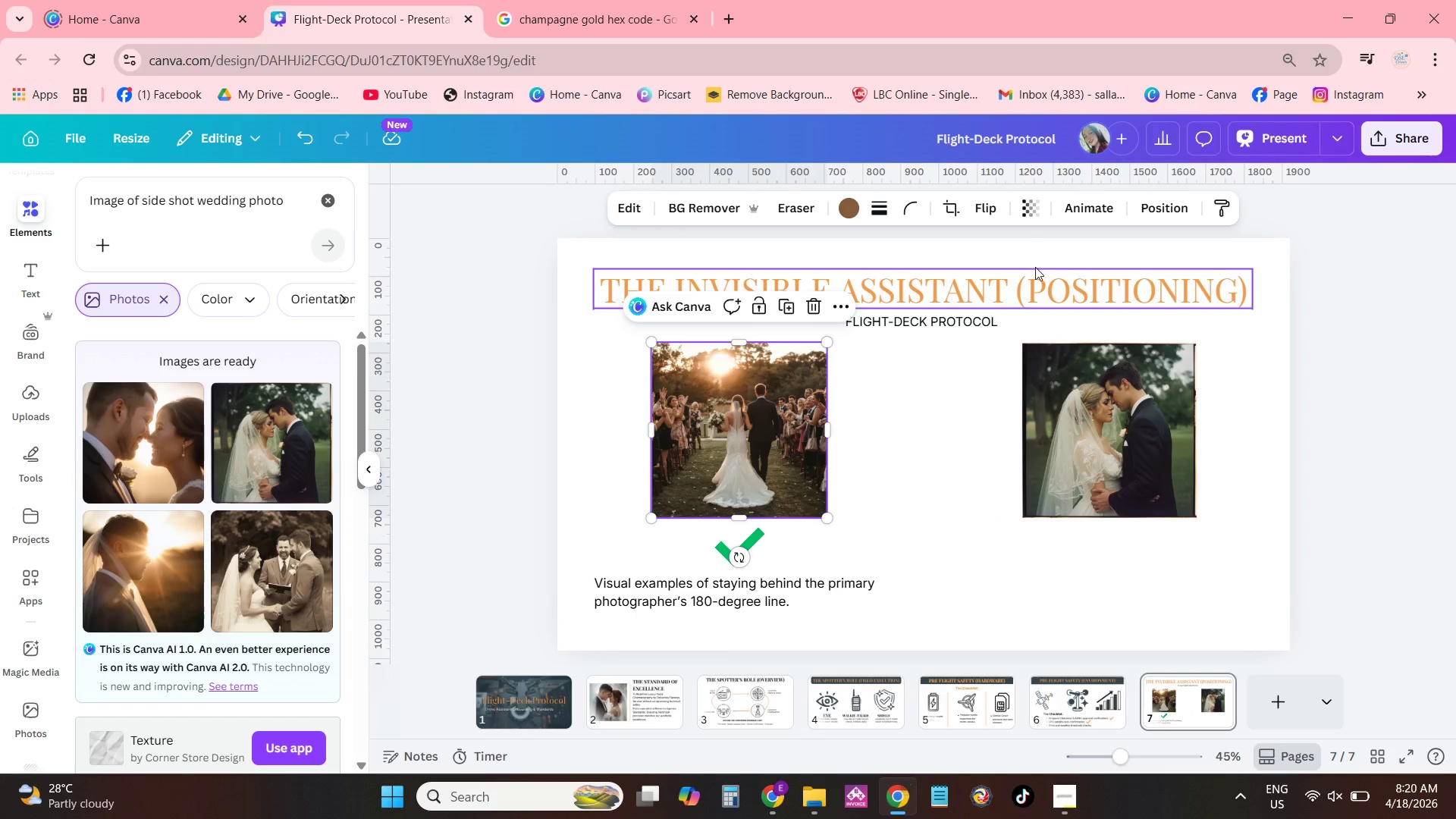 
left_click_drag(start_coordinate=[1017, 285], to_coordinate=[1019, 268])
 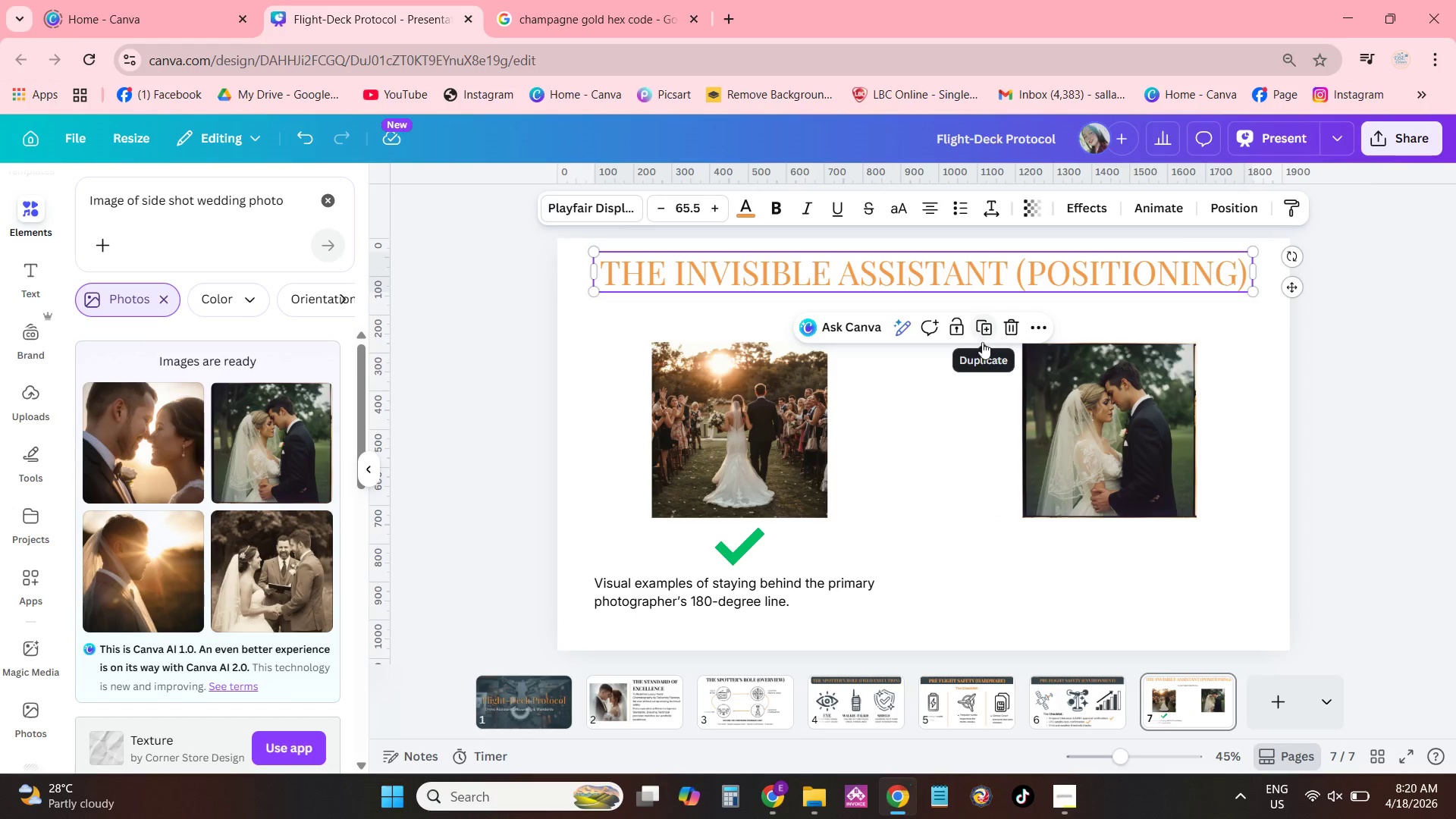 
left_click([974, 367])
 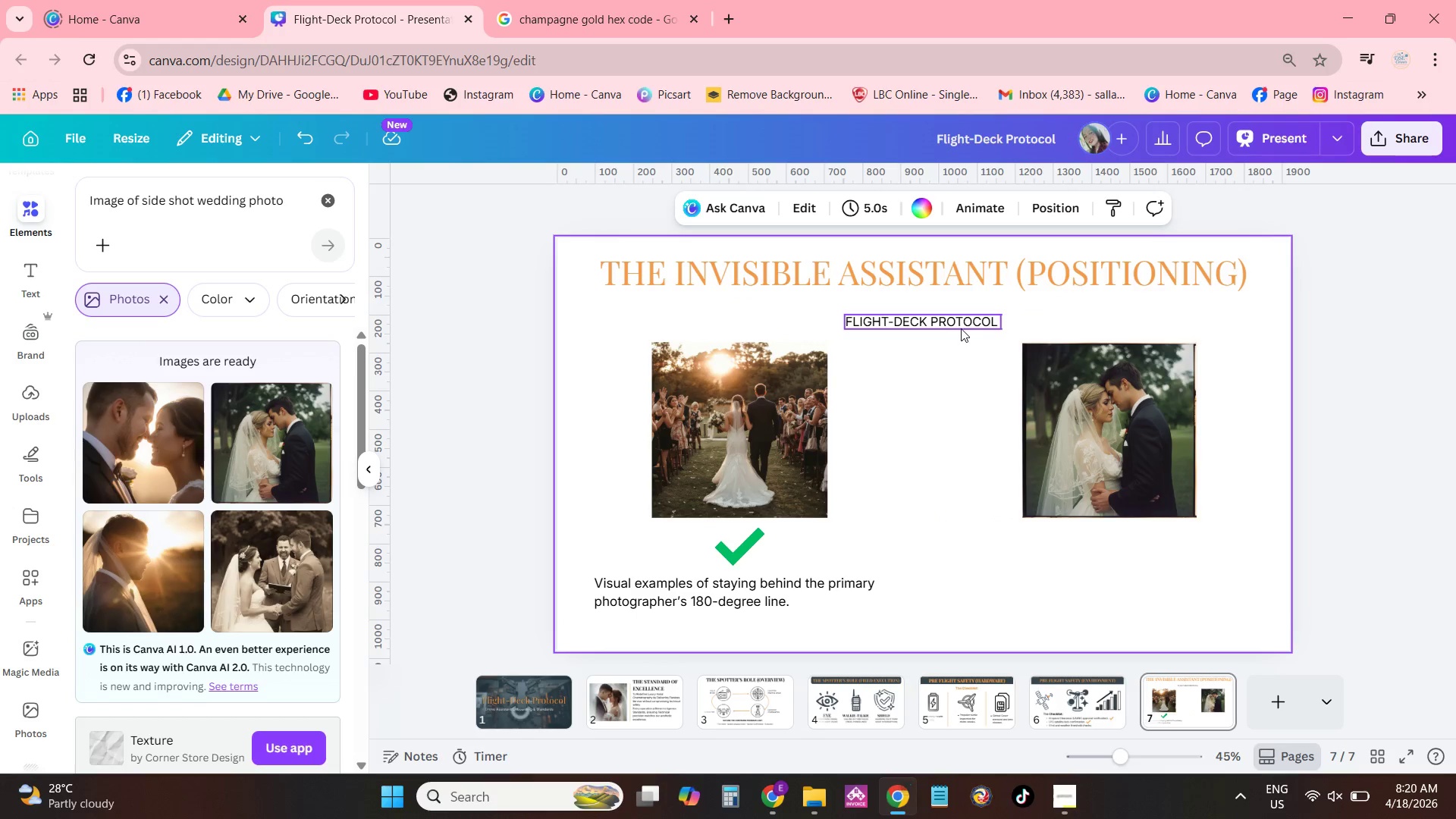 
left_click_drag(start_coordinate=[964, 318], to_coordinate=[968, 300])
 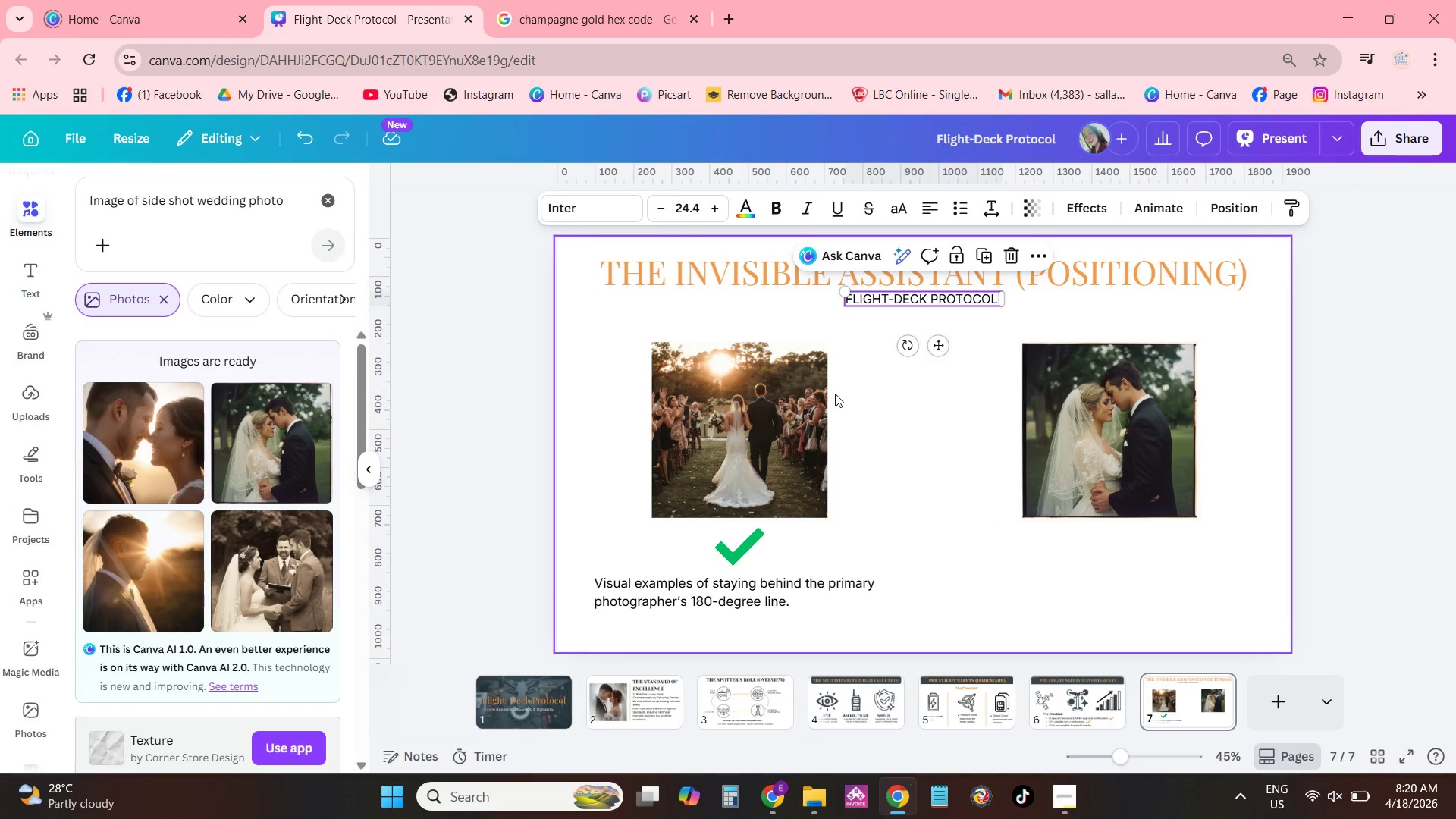 
left_click([807, 398])
 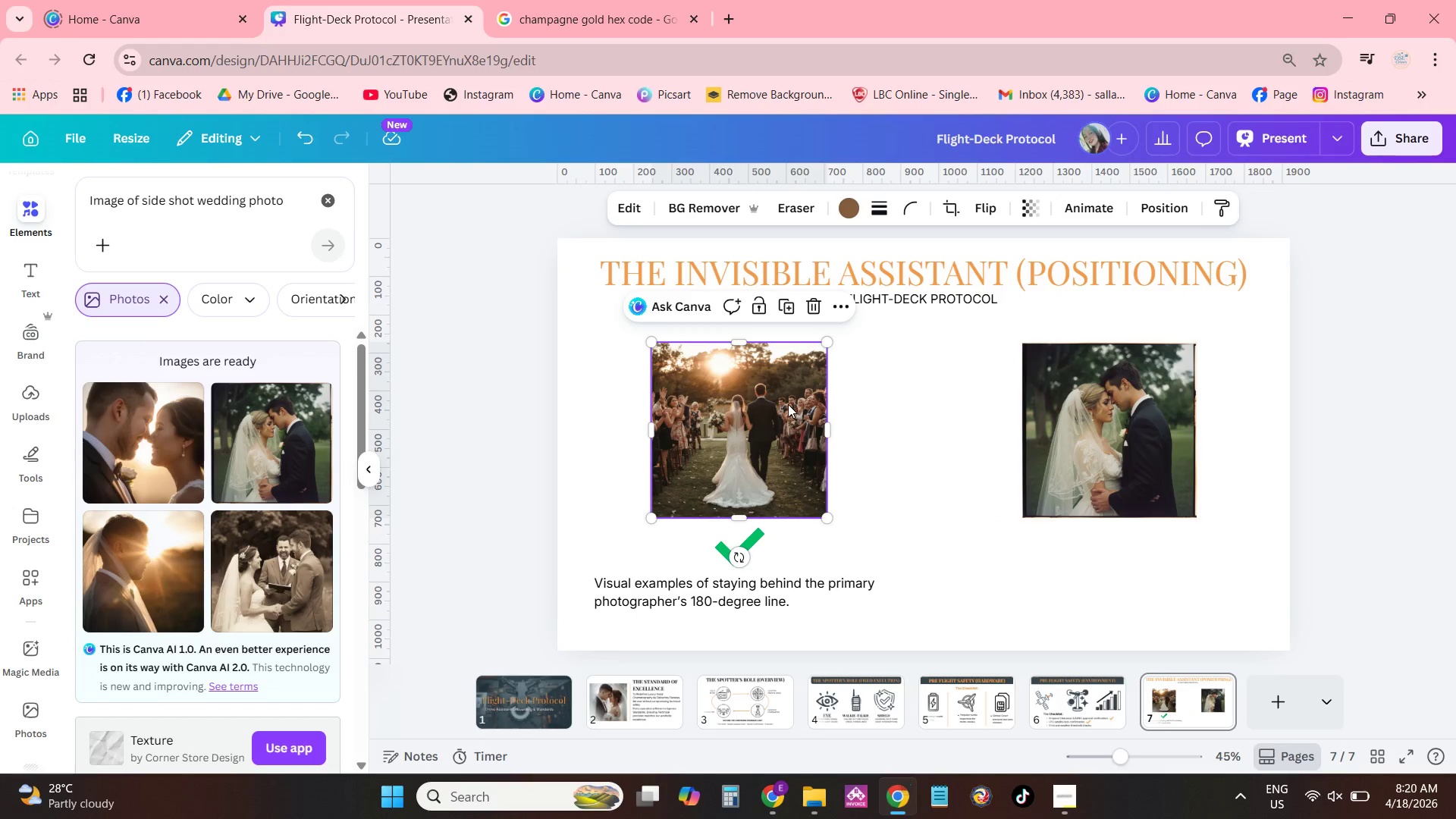 
left_click_drag(start_coordinate=[788, 406], to_coordinate=[786, 376])
 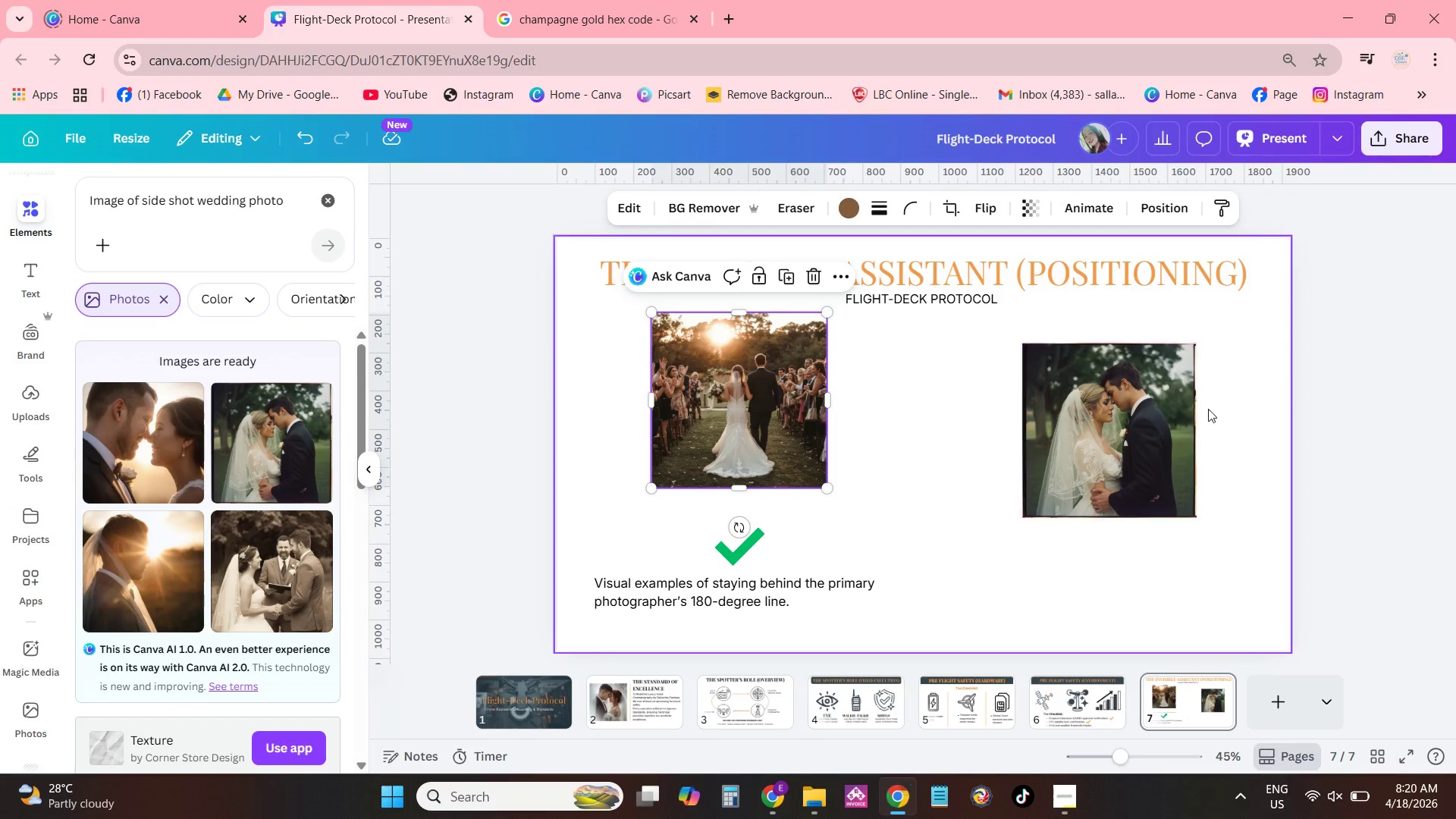 
left_click([1208, 409])
 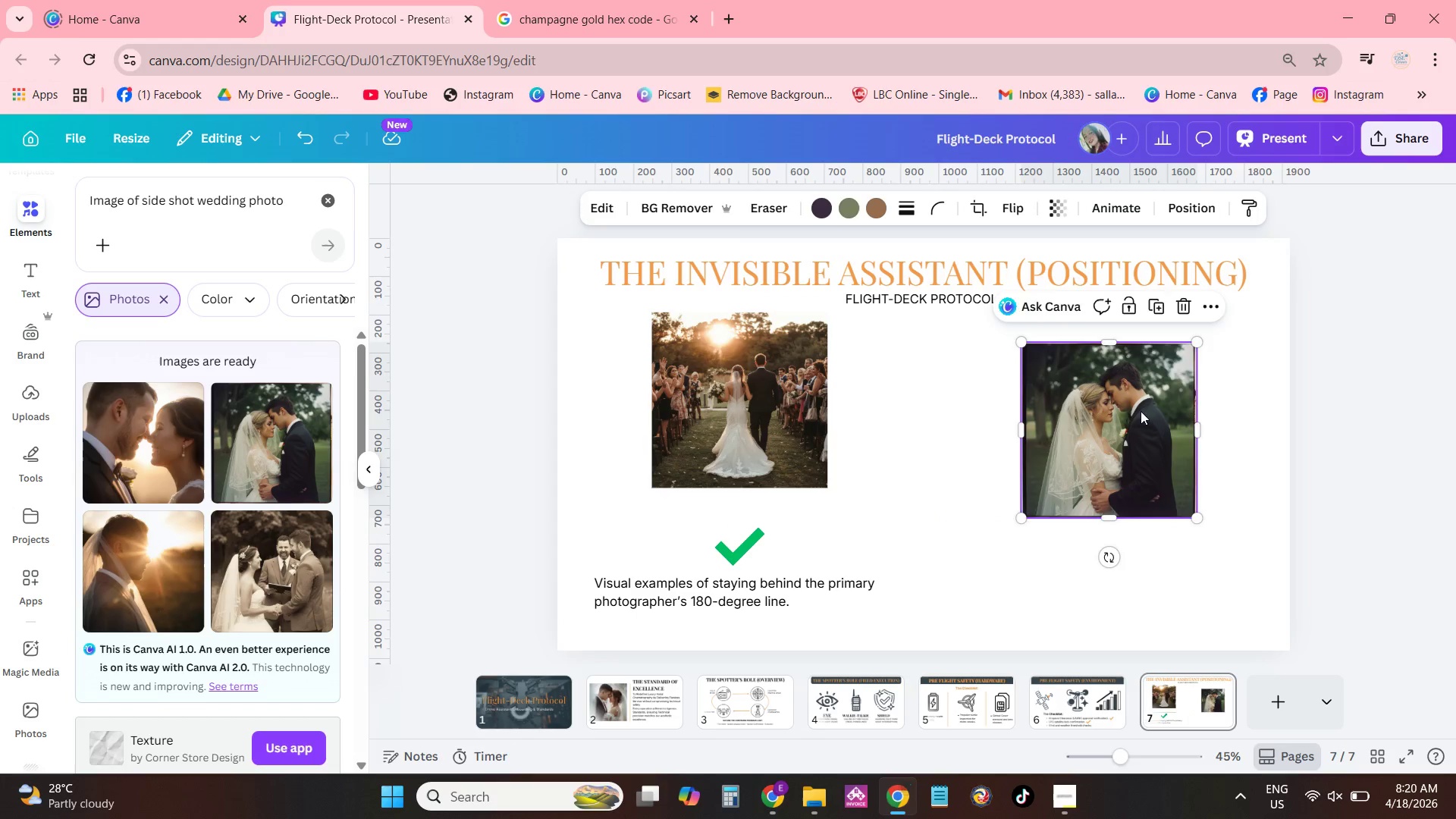 
left_click_drag(start_coordinate=[1142, 406], to_coordinate=[1147, 377])
 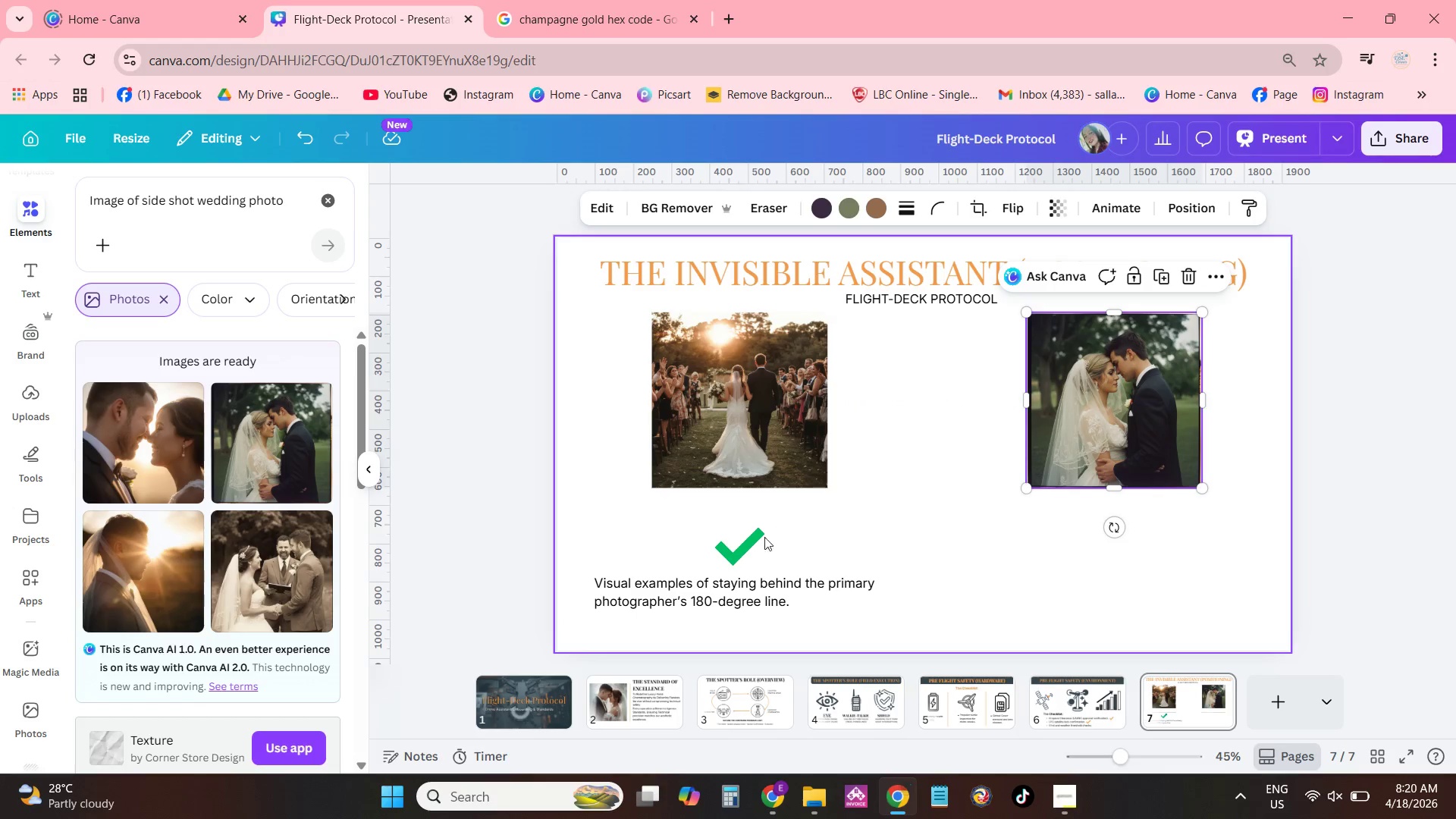 
left_click_drag(start_coordinate=[747, 544], to_coordinate=[758, 510])
 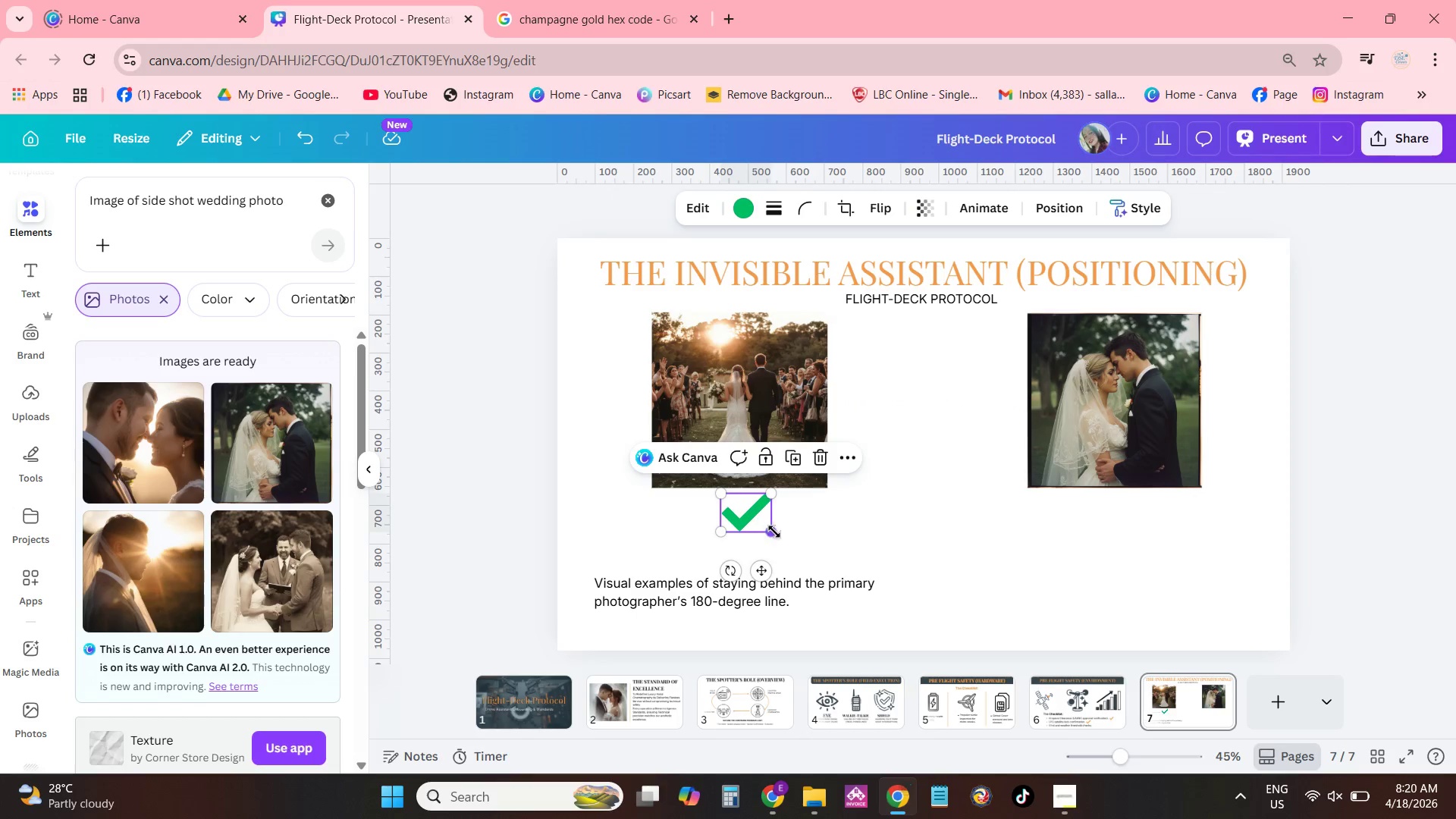 
left_click_drag(start_coordinate=[774, 532], to_coordinate=[765, 522])
 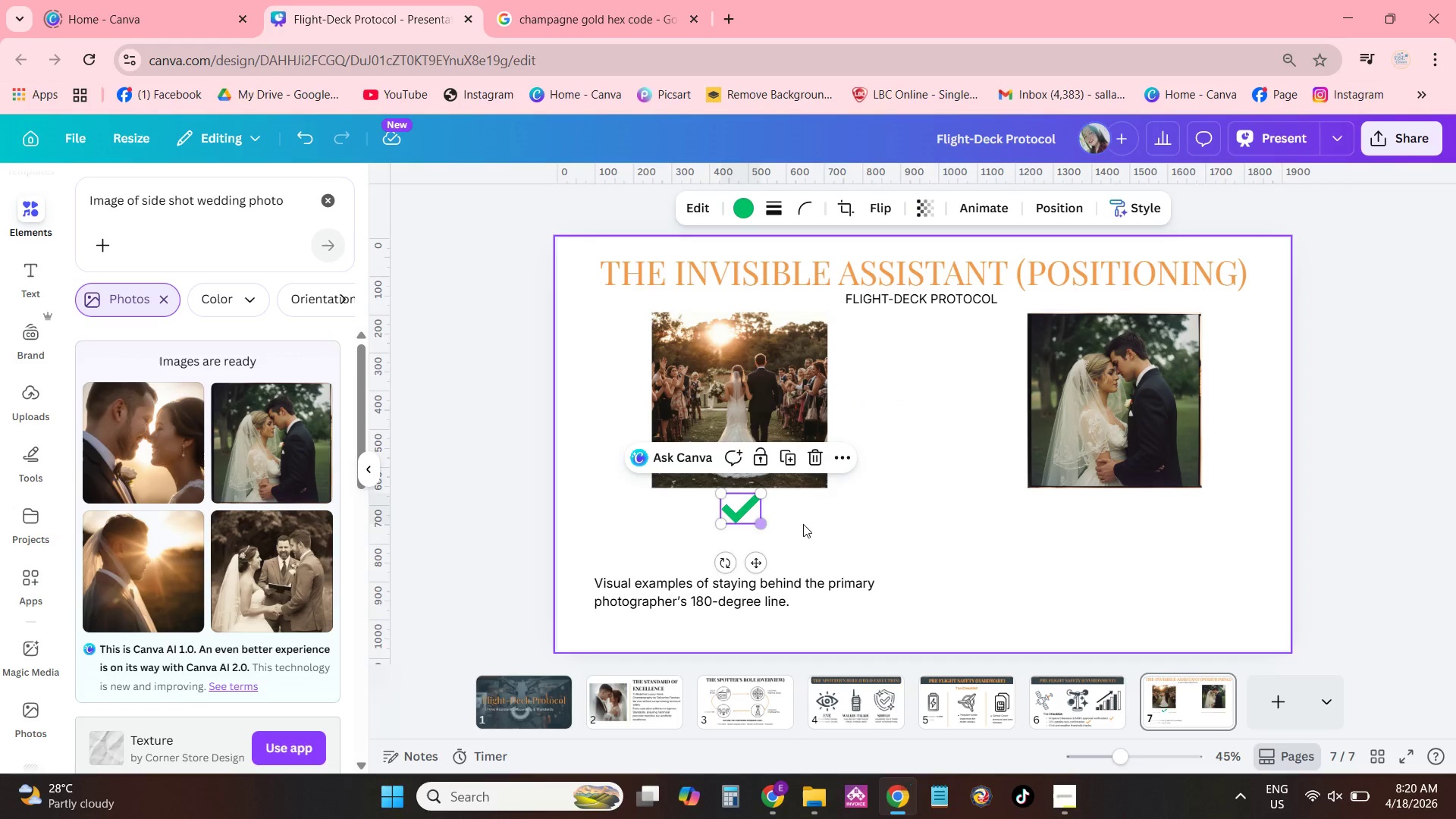 
left_click([803, 524])
 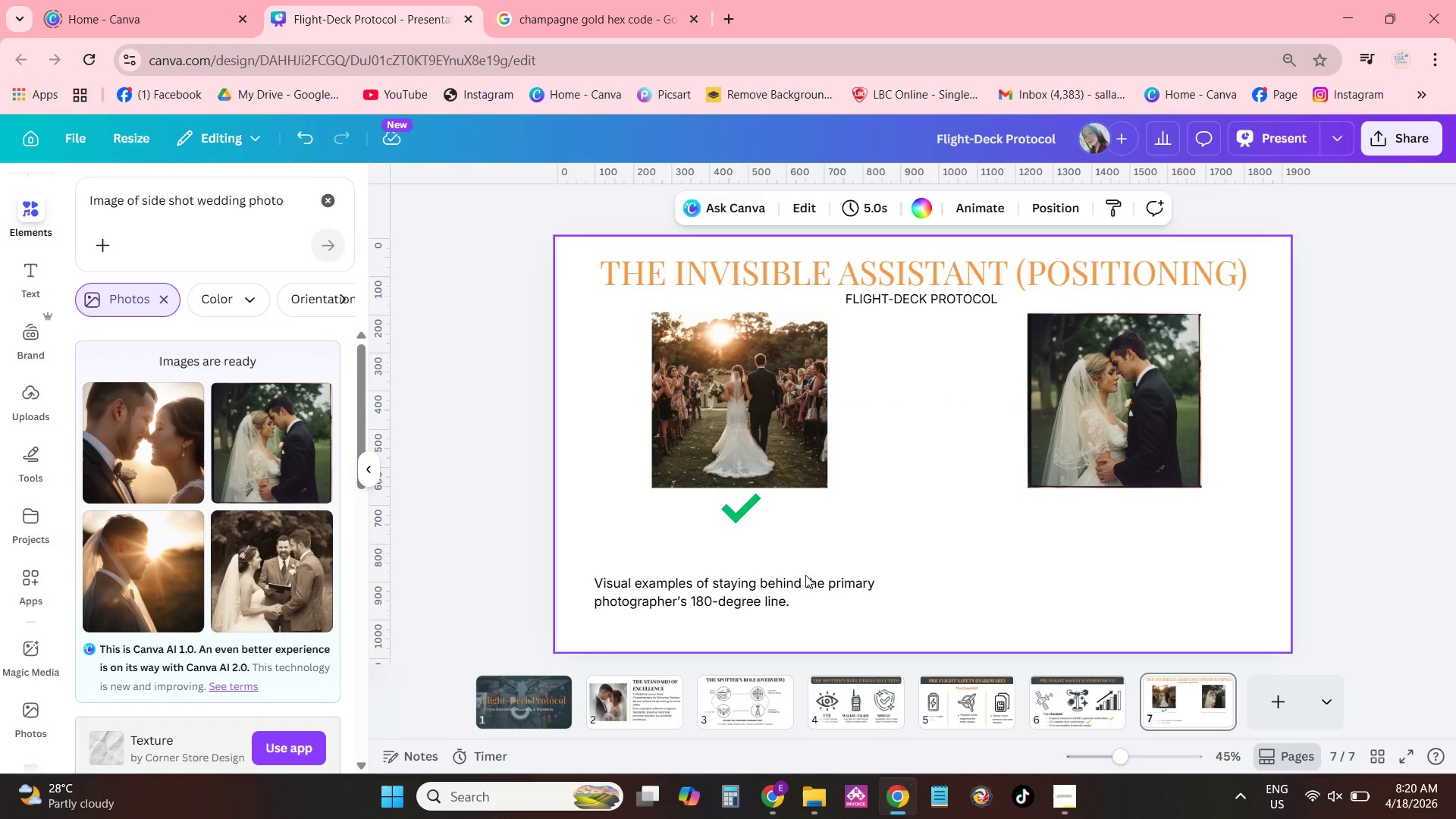 
left_click_drag(start_coordinate=[805, 579], to_coordinate=[814, 537])
 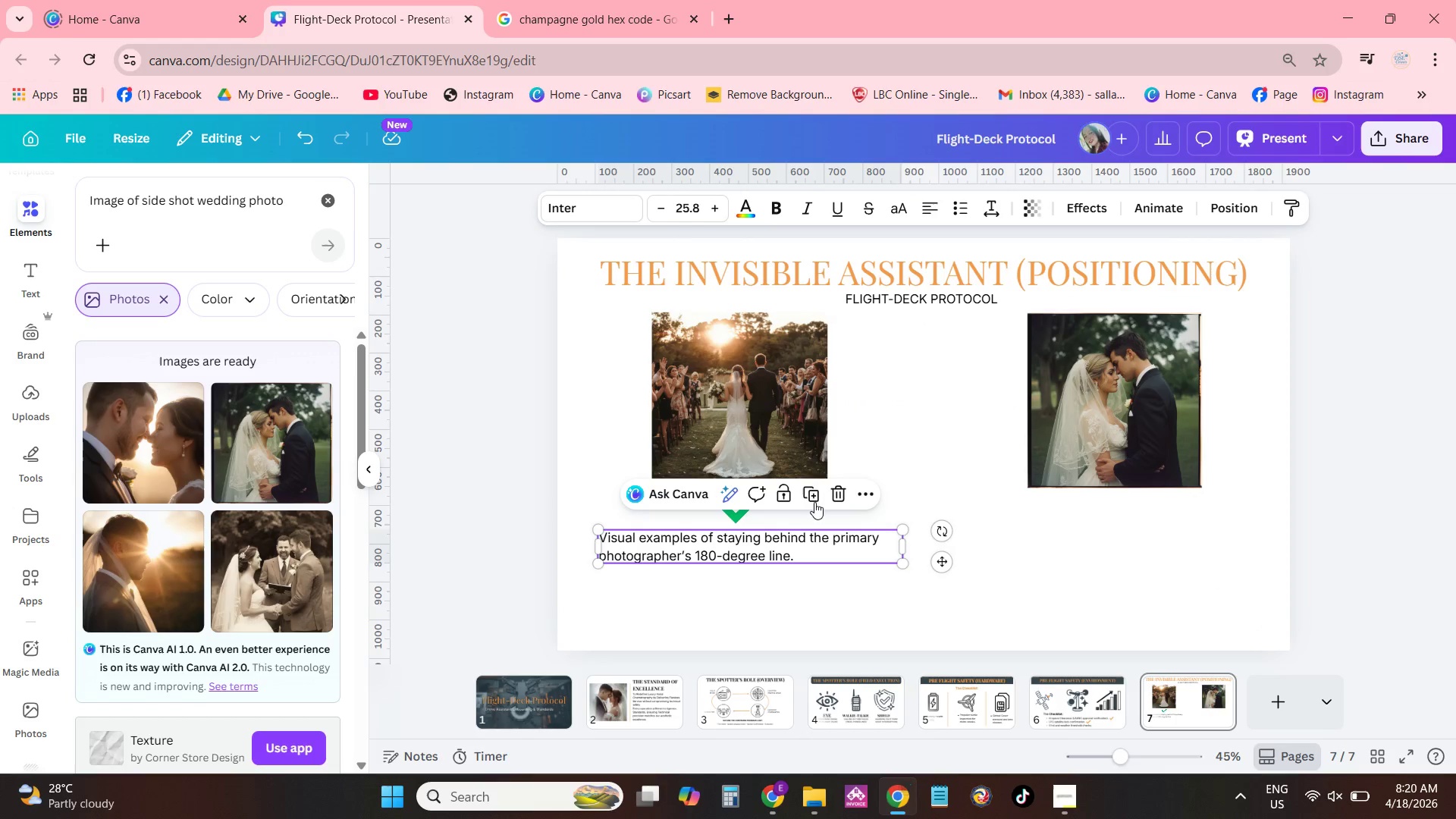 
left_click_drag(start_coordinate=[804, 540], to_coordinate=[796, 585])
 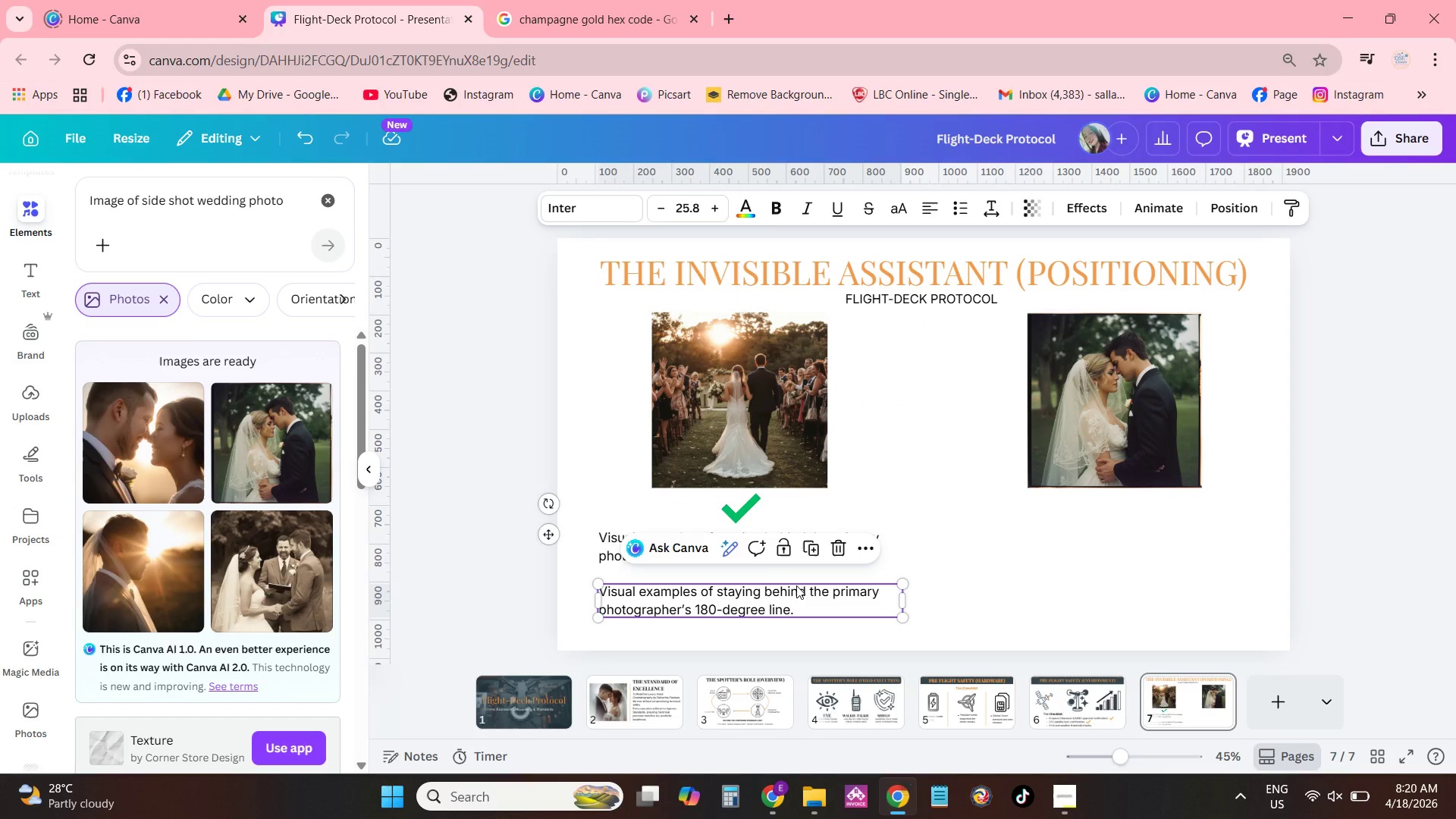 
left_click([796, 585])
 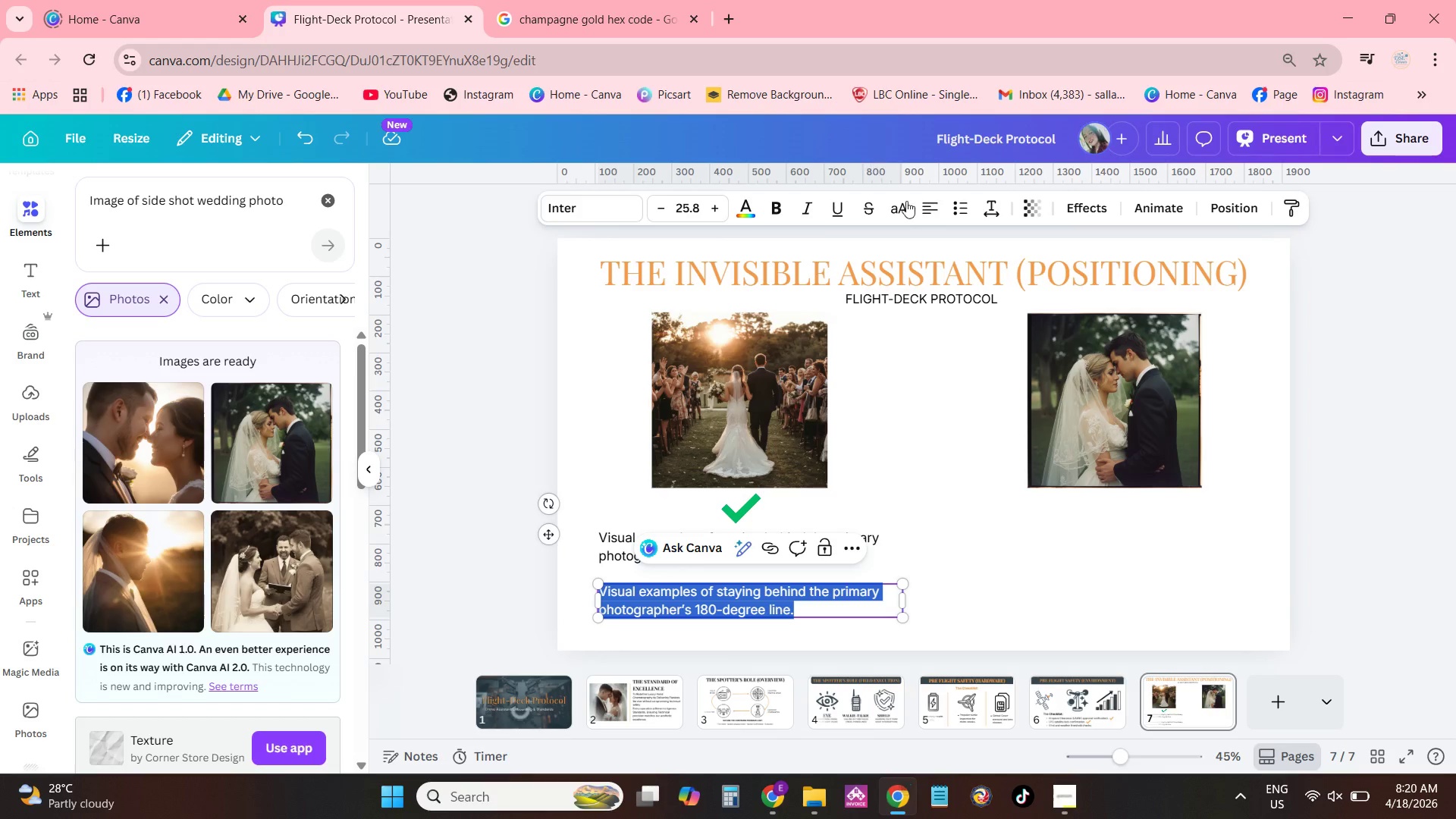 
left_click([949, 206])
 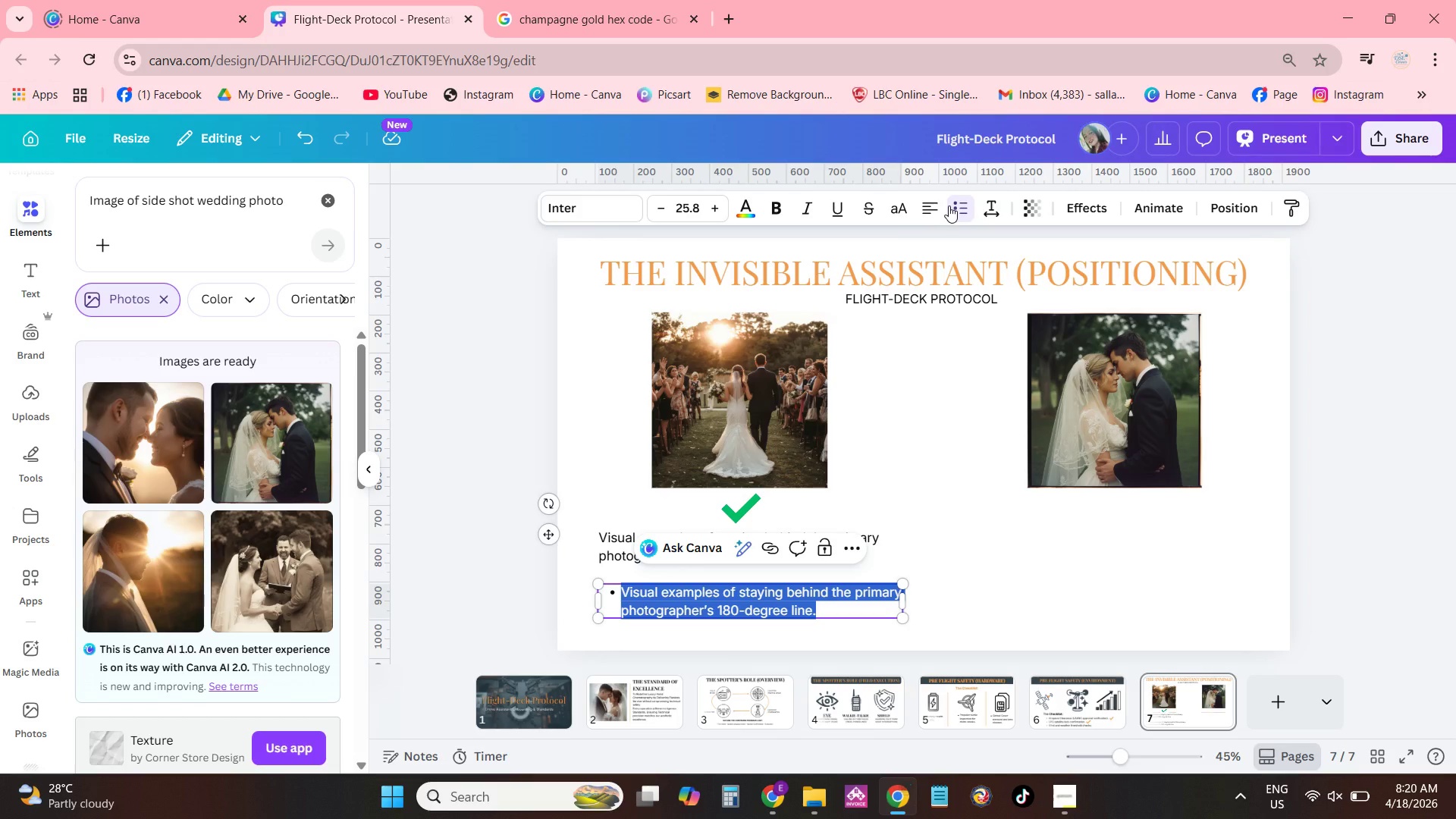 
type(Mian)
key(Backspace)
key(Backspace)
key(Backspace)
type(ainatn=)
key(Backspace)
key(Backspace)
key(Backspace)
key(Backspace)
type(tains c)
key(Backspace)
type(visual line of sight (VLOS))
 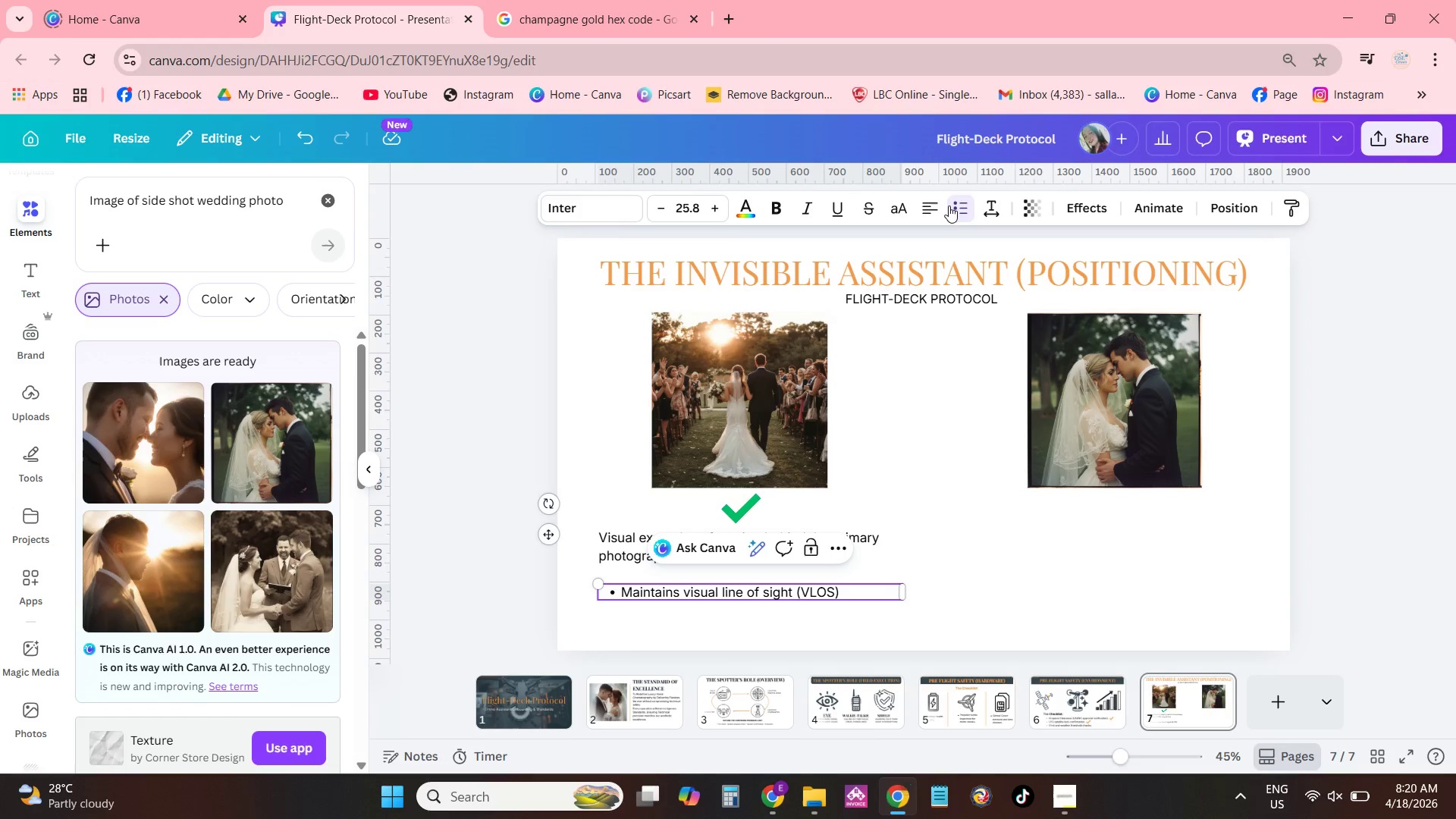 
 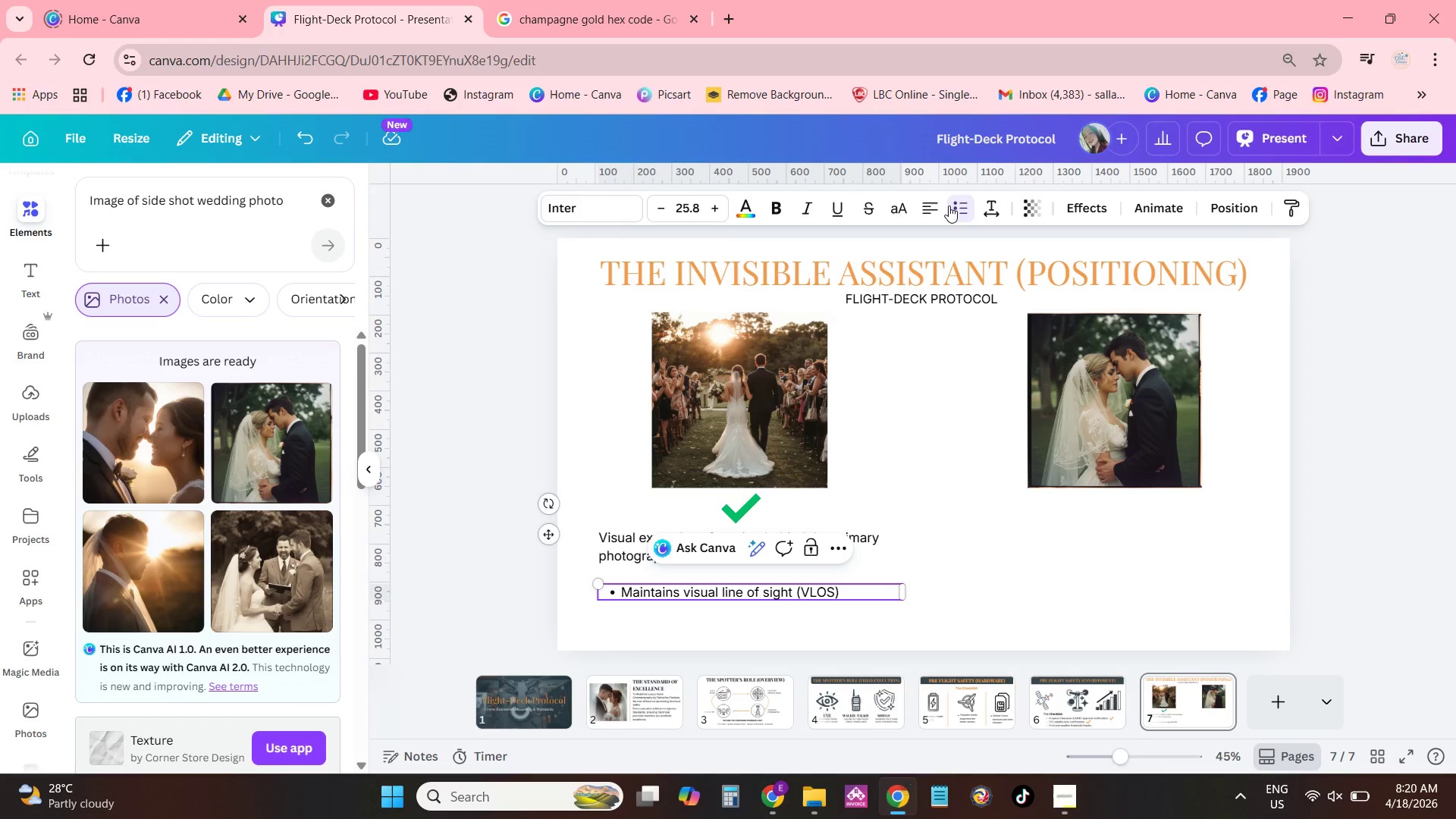 
key(ArrowUp)
 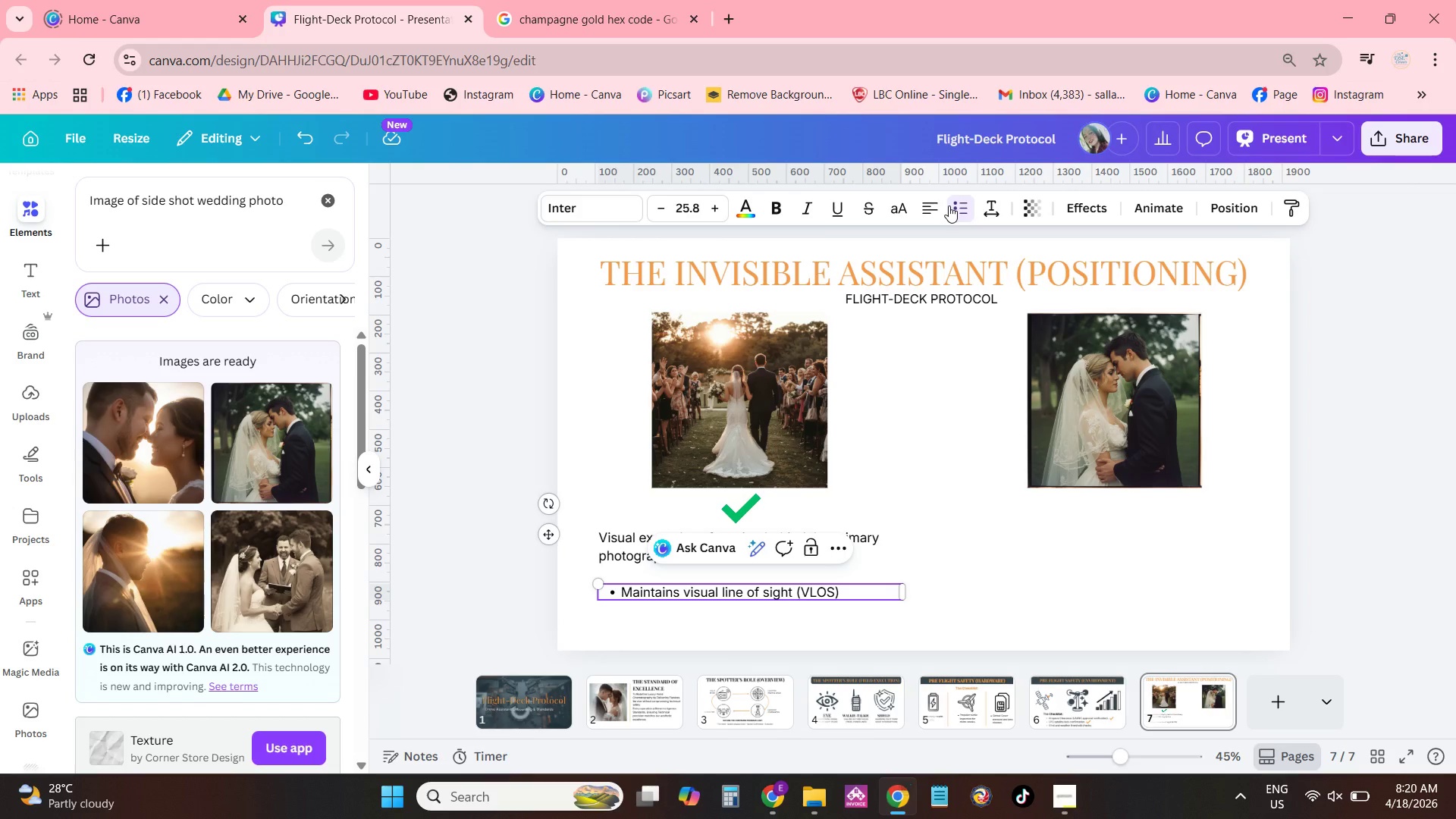 
type( with the)
key(Backspace)
key(Backspace)
 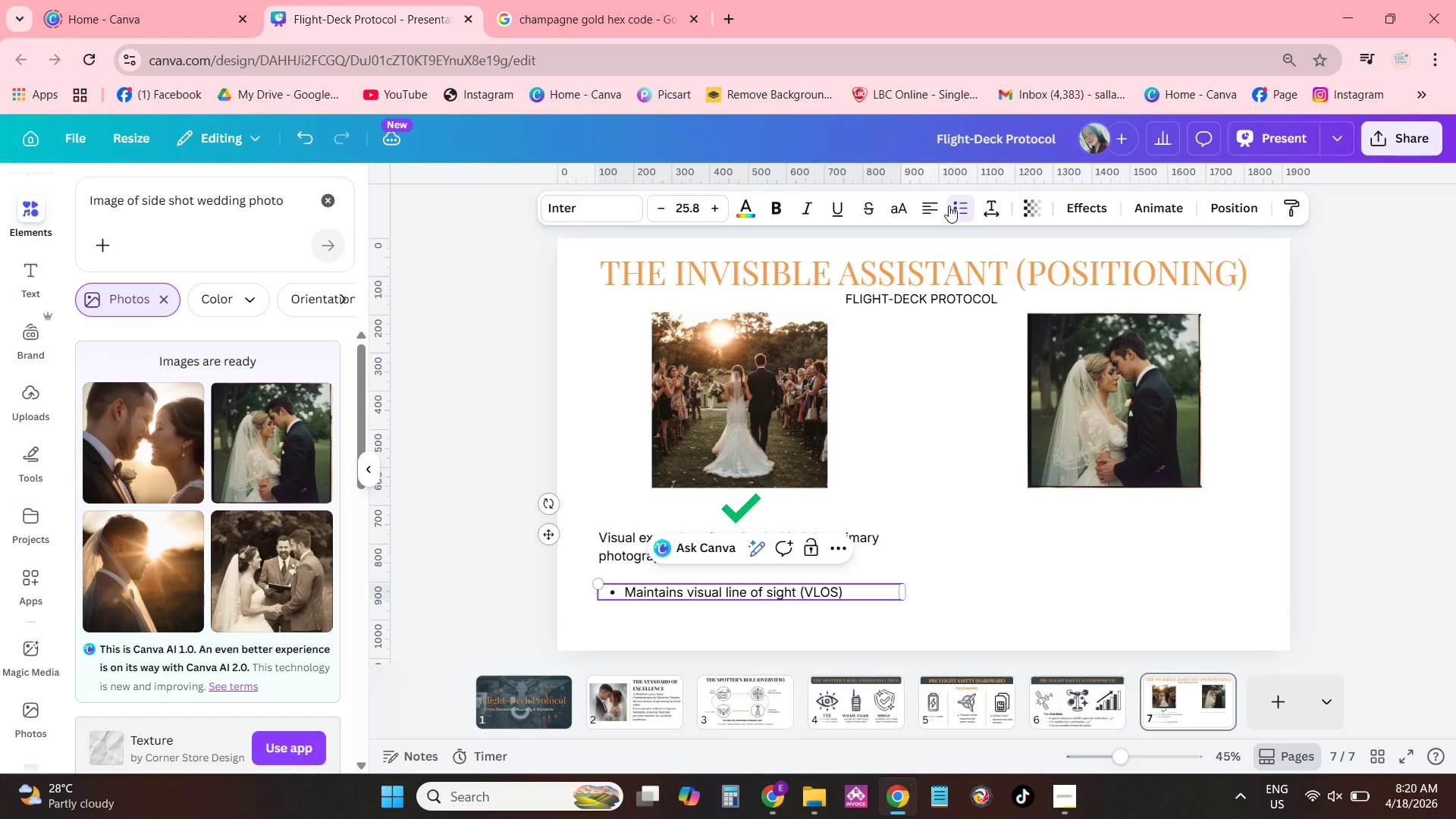 
key(ArrowRight)
 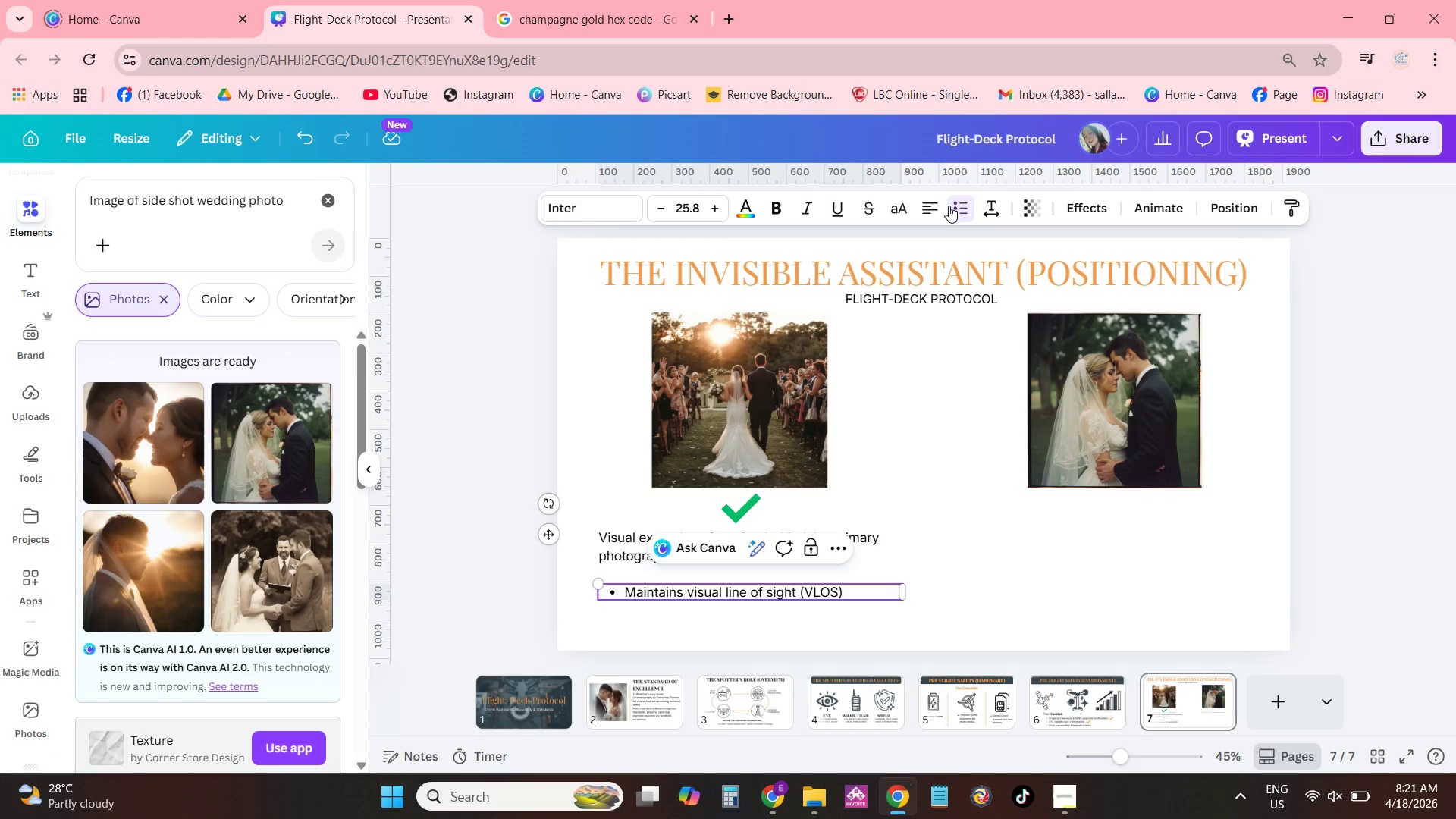 
hold_key(key=ArrowRight, duration=1.31)
 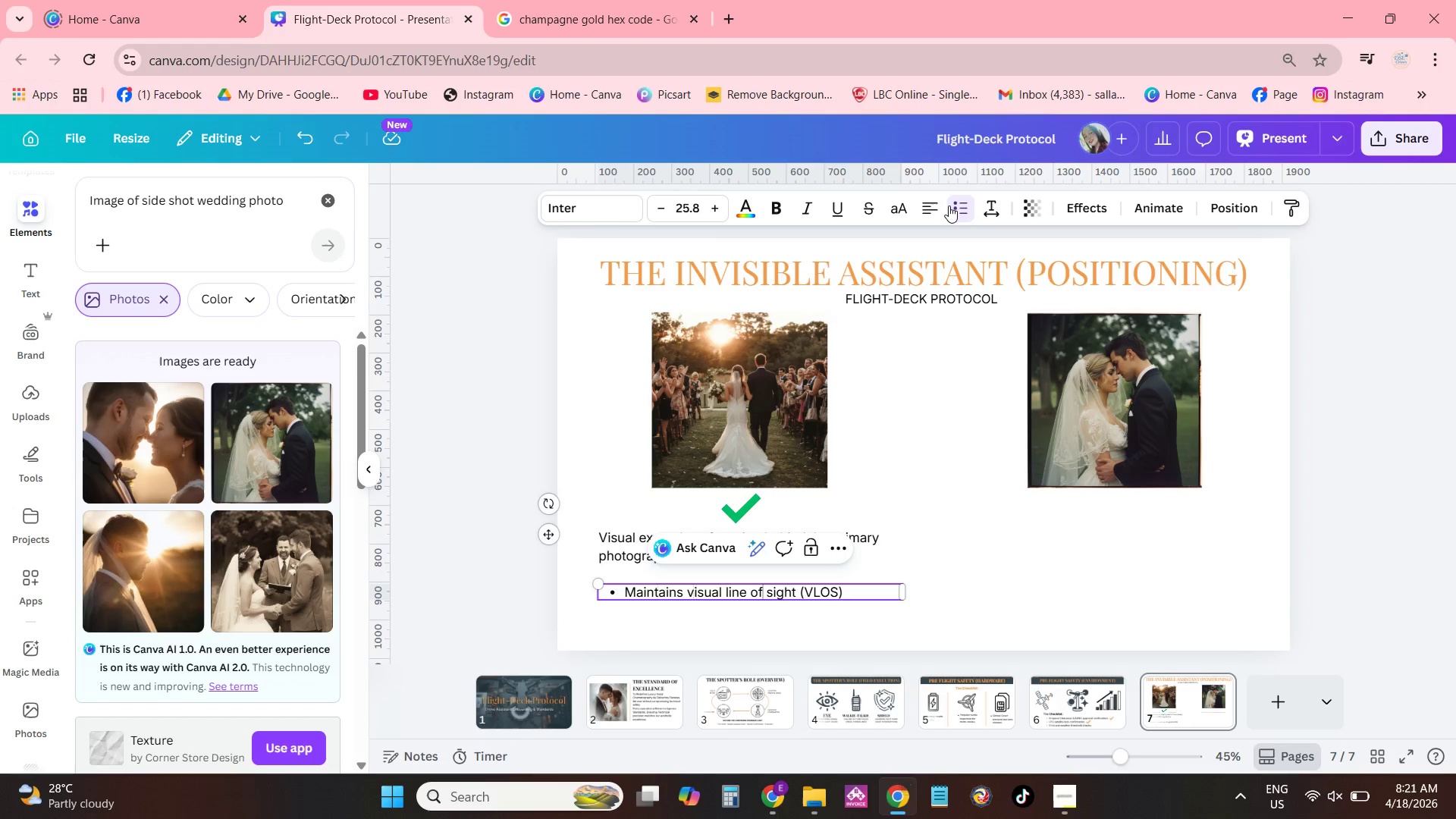 
key(ArrowRight)
 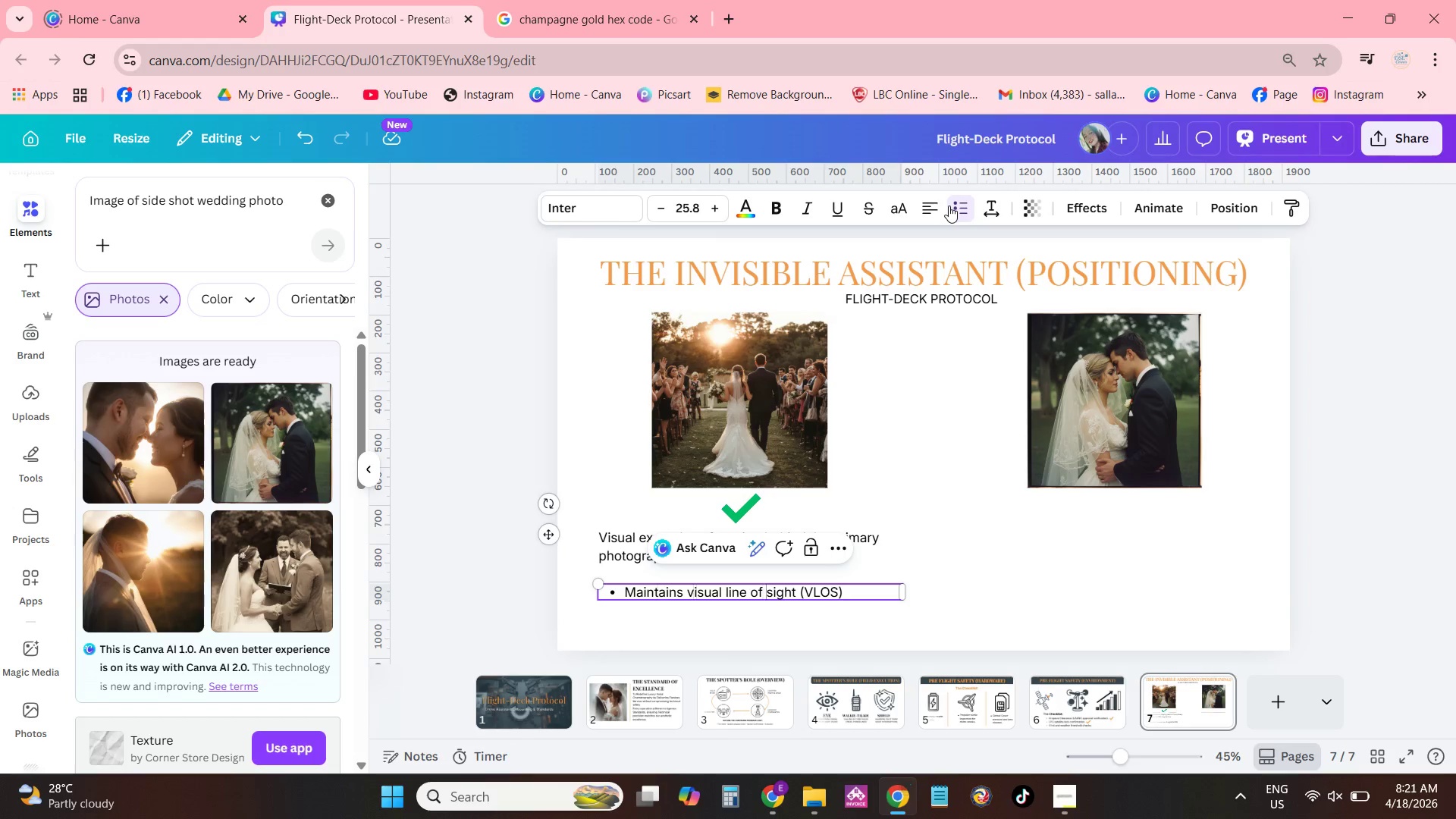 
key(ArrowRight)
 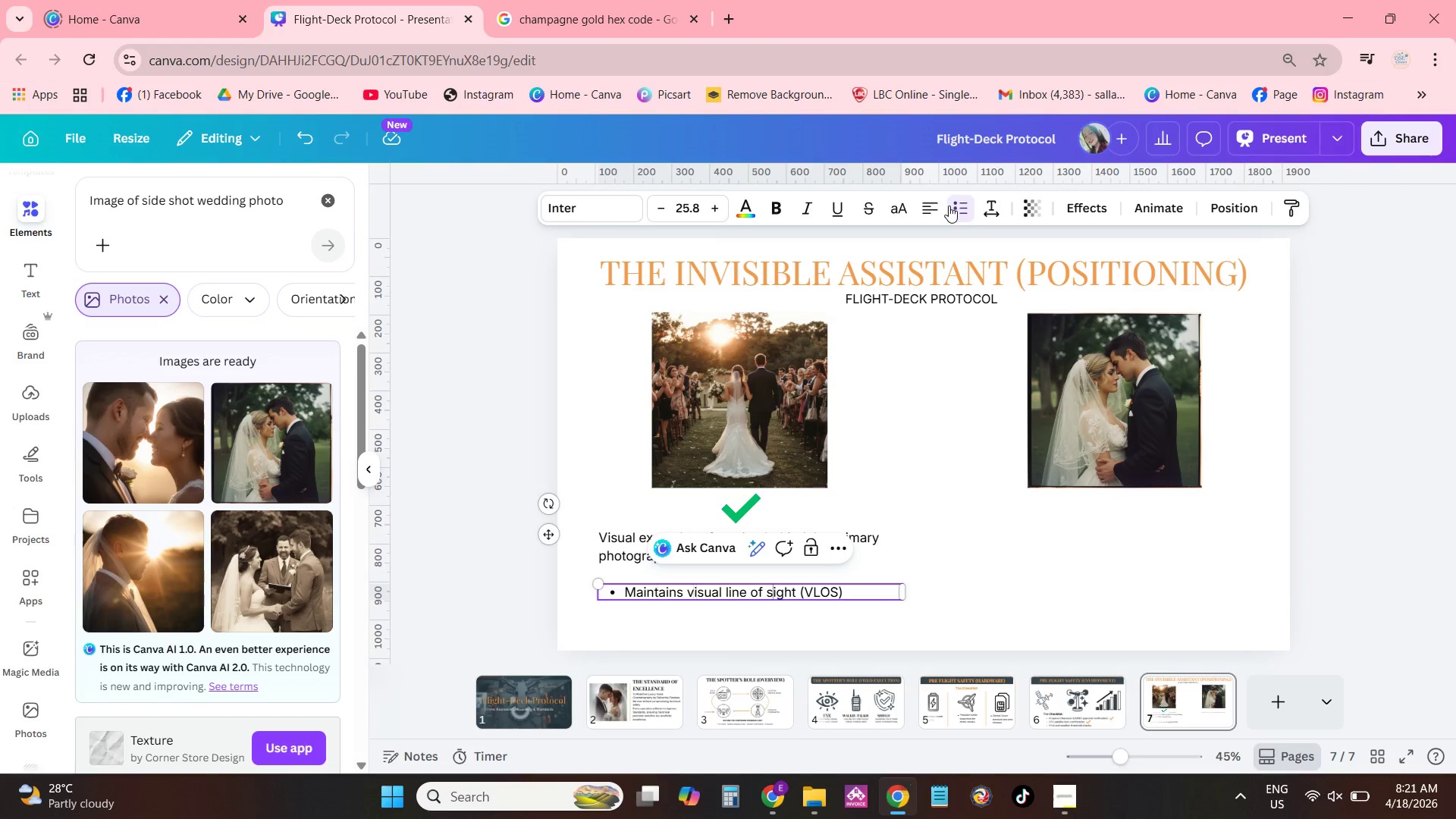 
hold_key(key=ArrowRight, duration=0.89)
 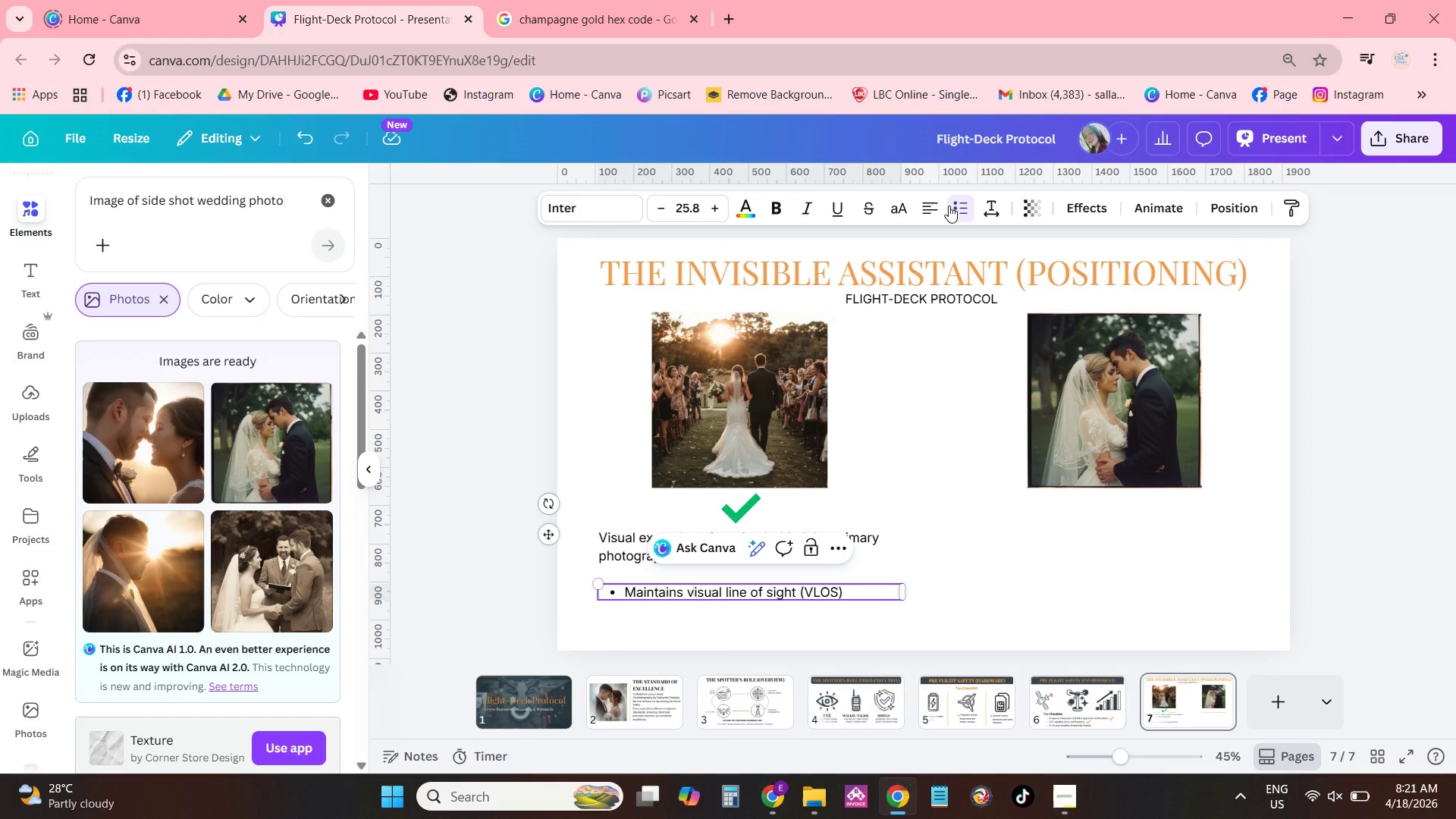 
type( with the pilot.)
 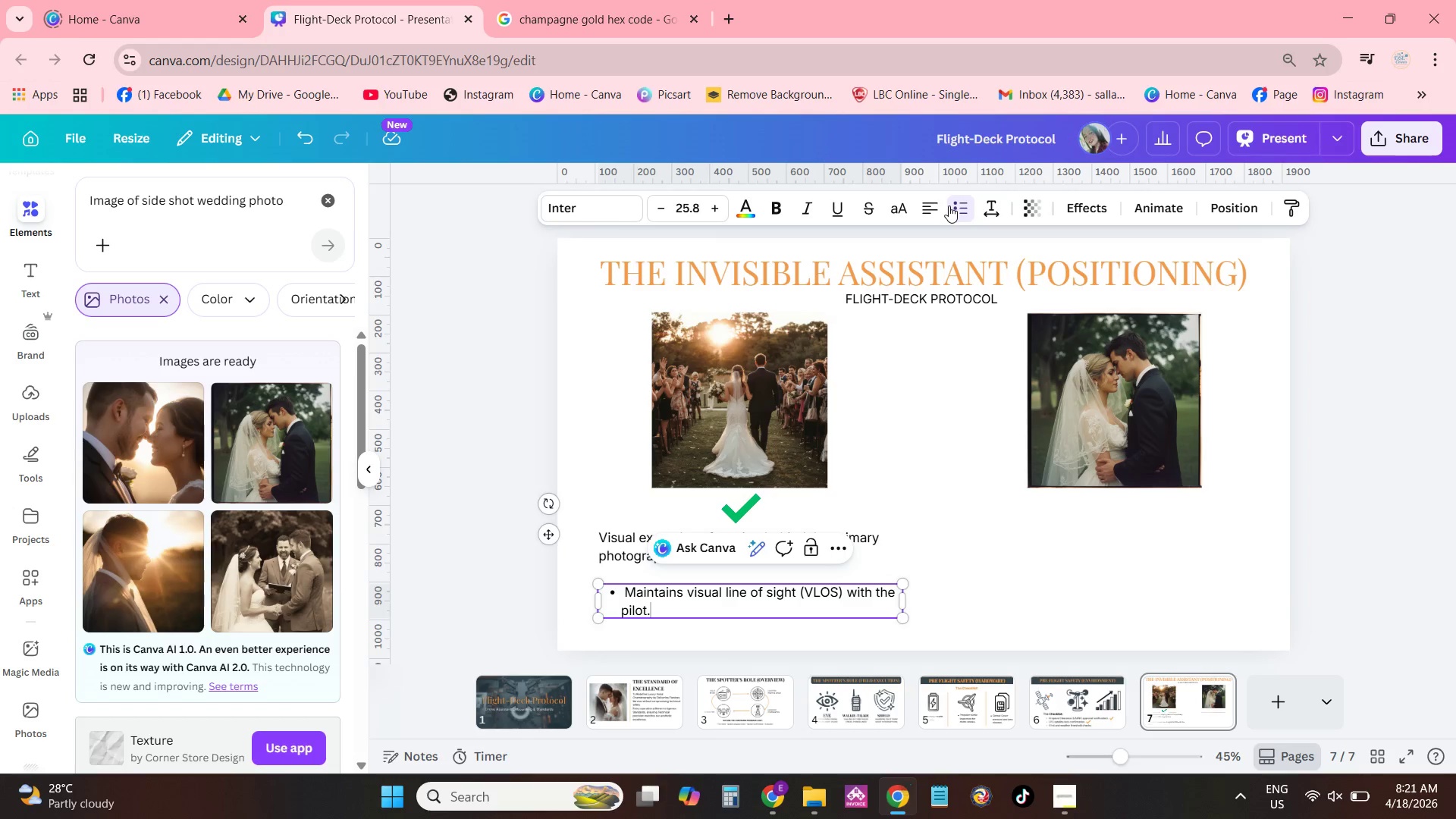 
key(Enter)
 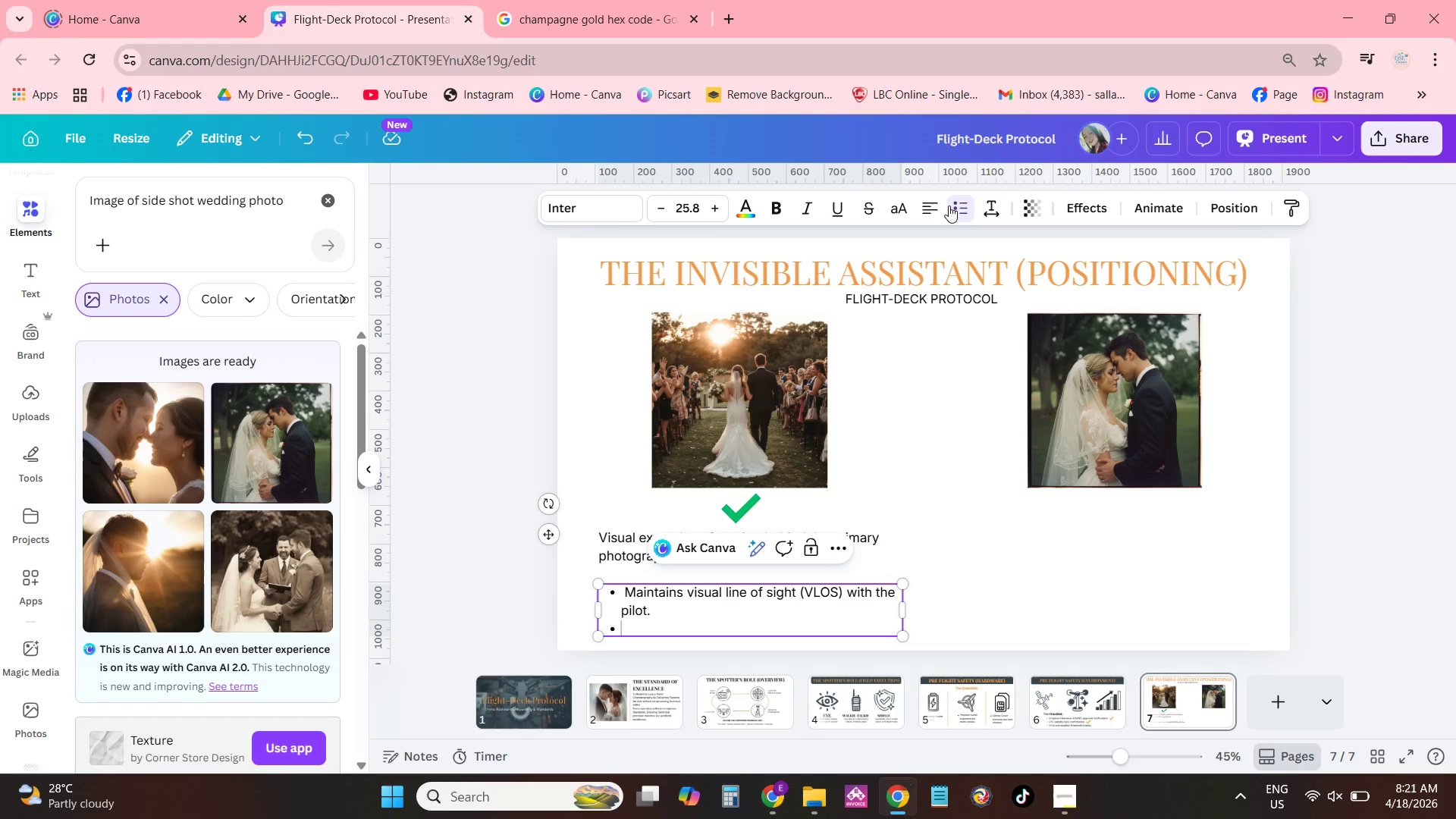 
type(Positioned discreetly )
 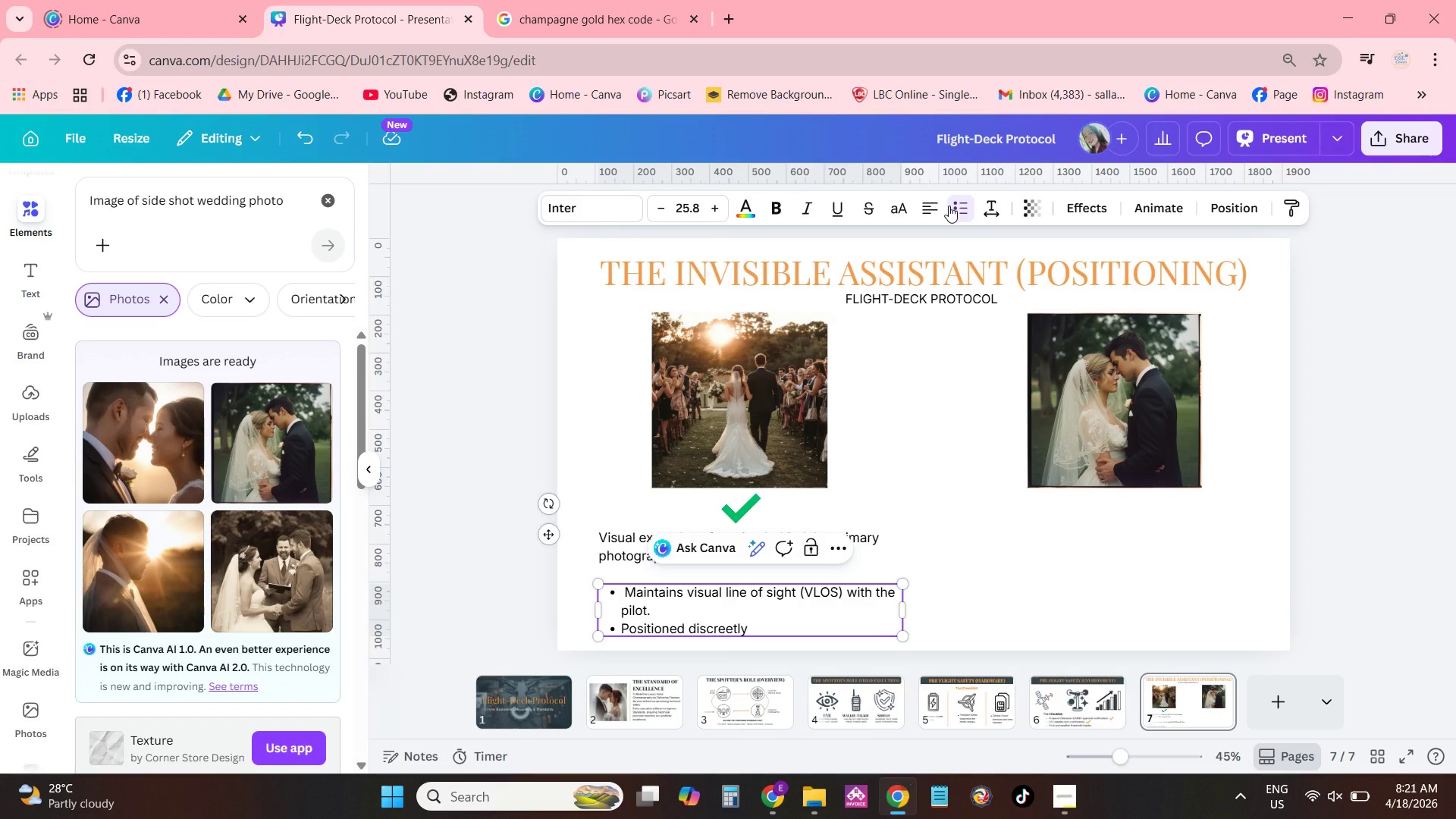 
wait(8.97)
 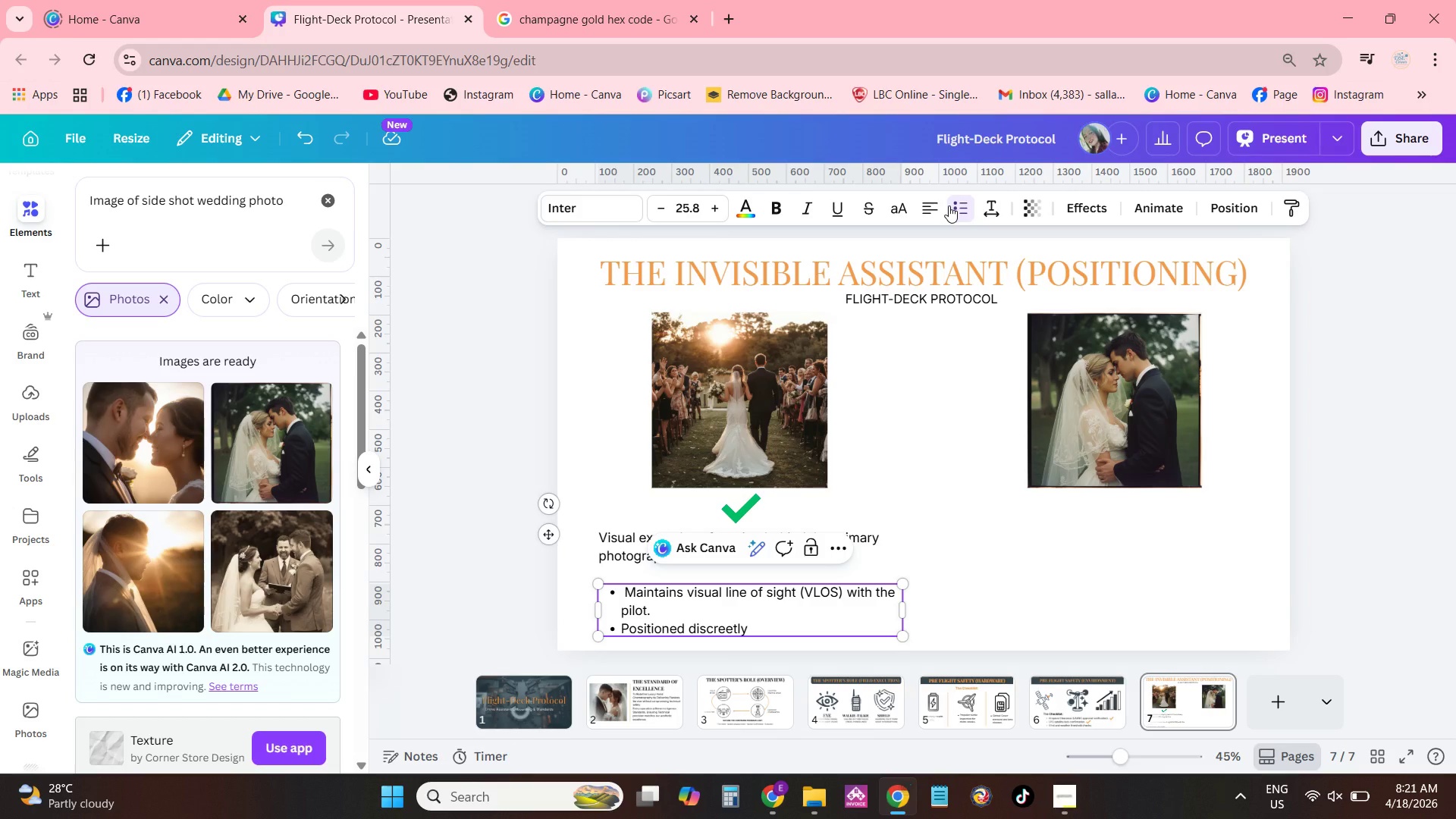 
type( )
key(Backspace)
type(outside the primary camera fiels)
key(Backspace)
type(d.)
 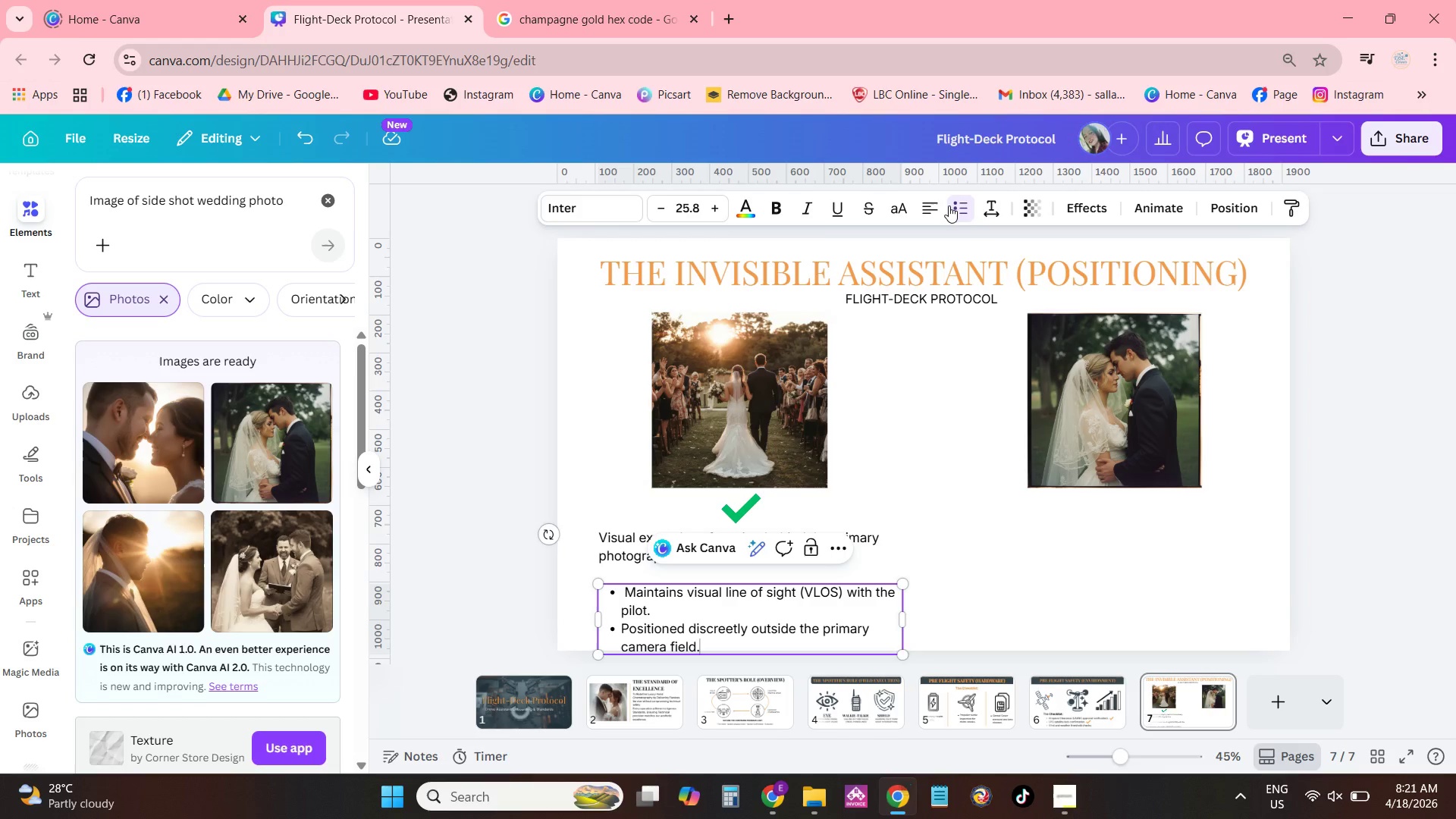 
key(Enter)
 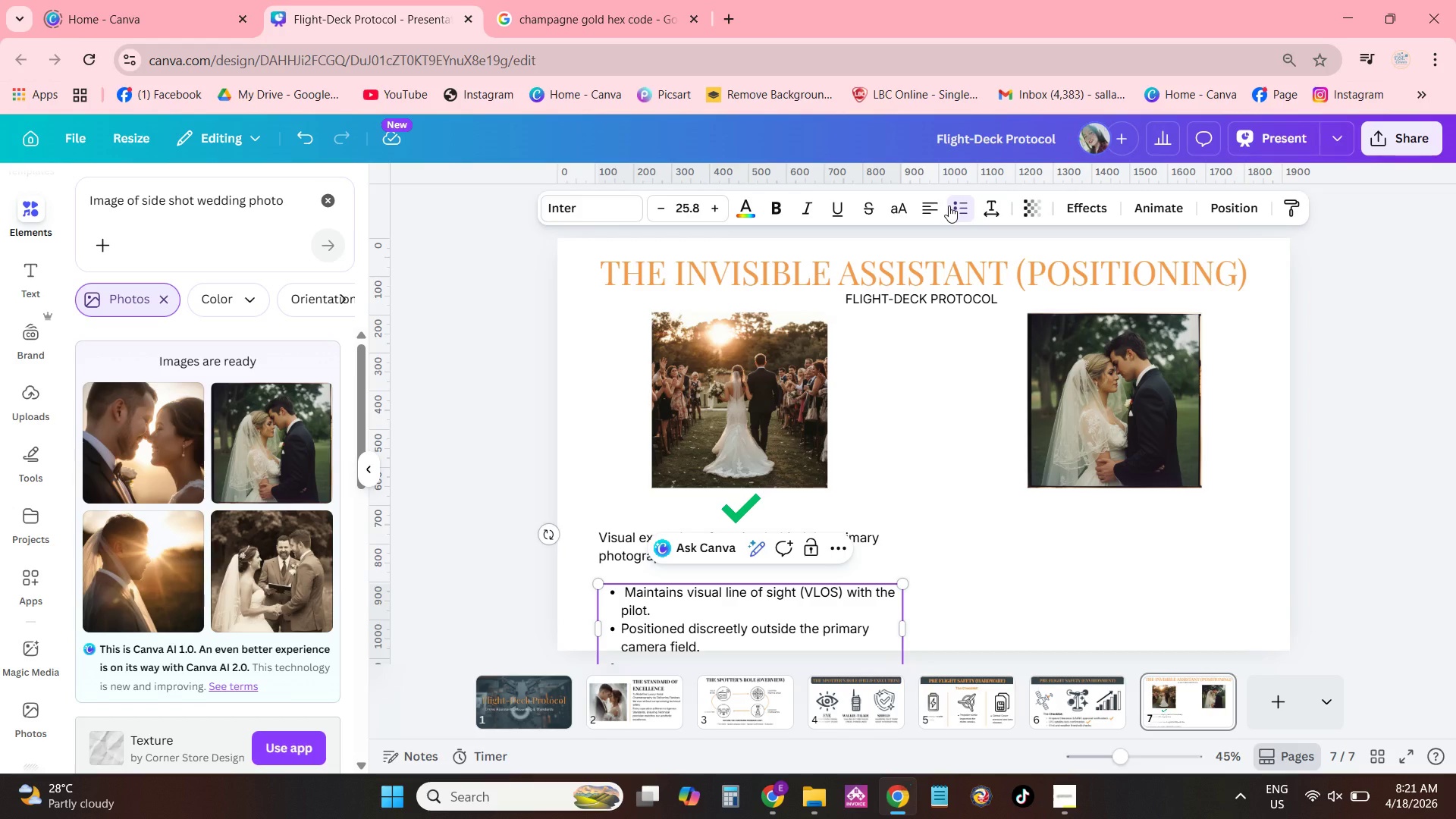 
type(Guards pilot from vuest)
 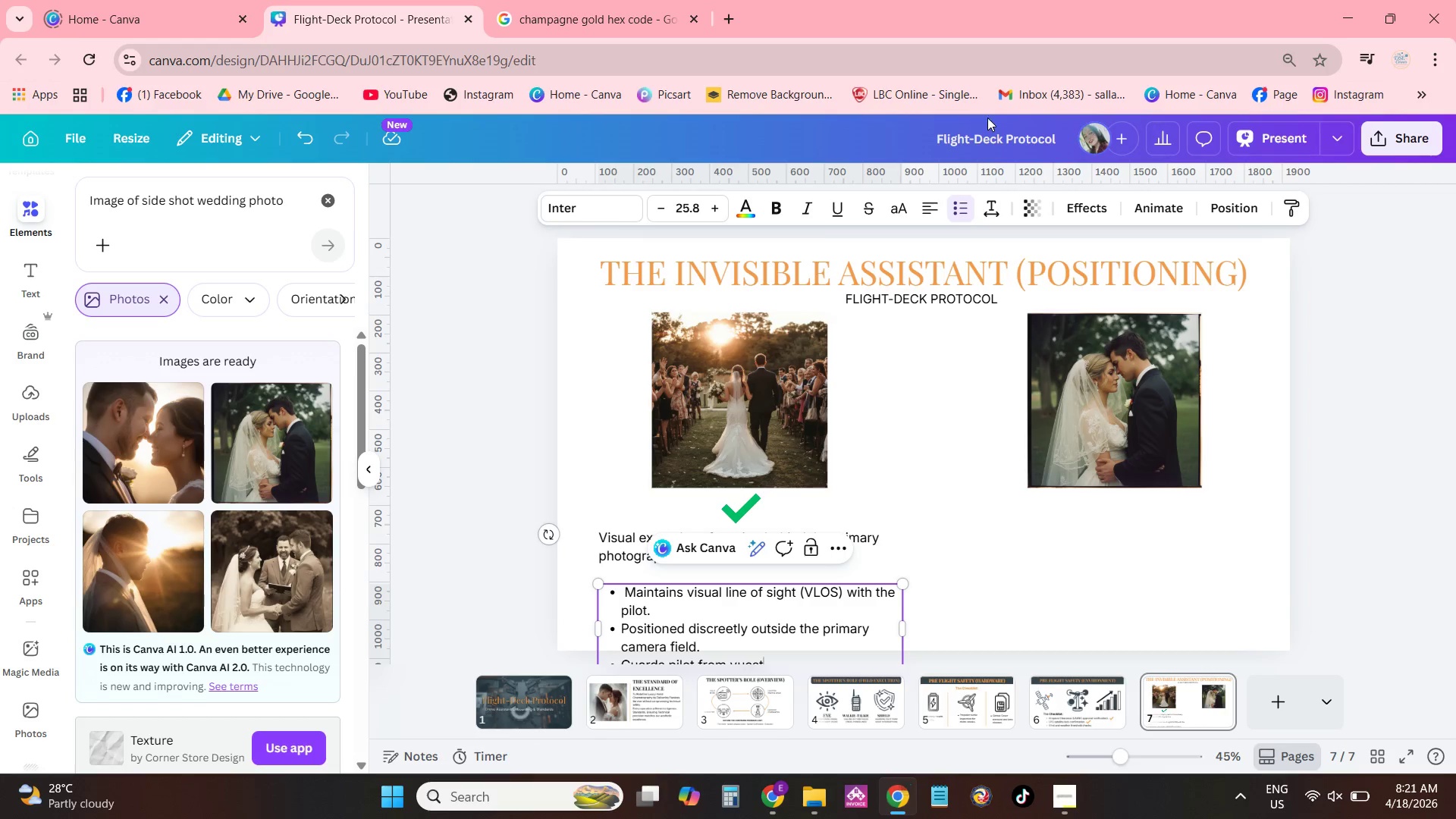 
scroll: coordinate [1292, 164], scroll_direction: down, amount: 1.0
 